 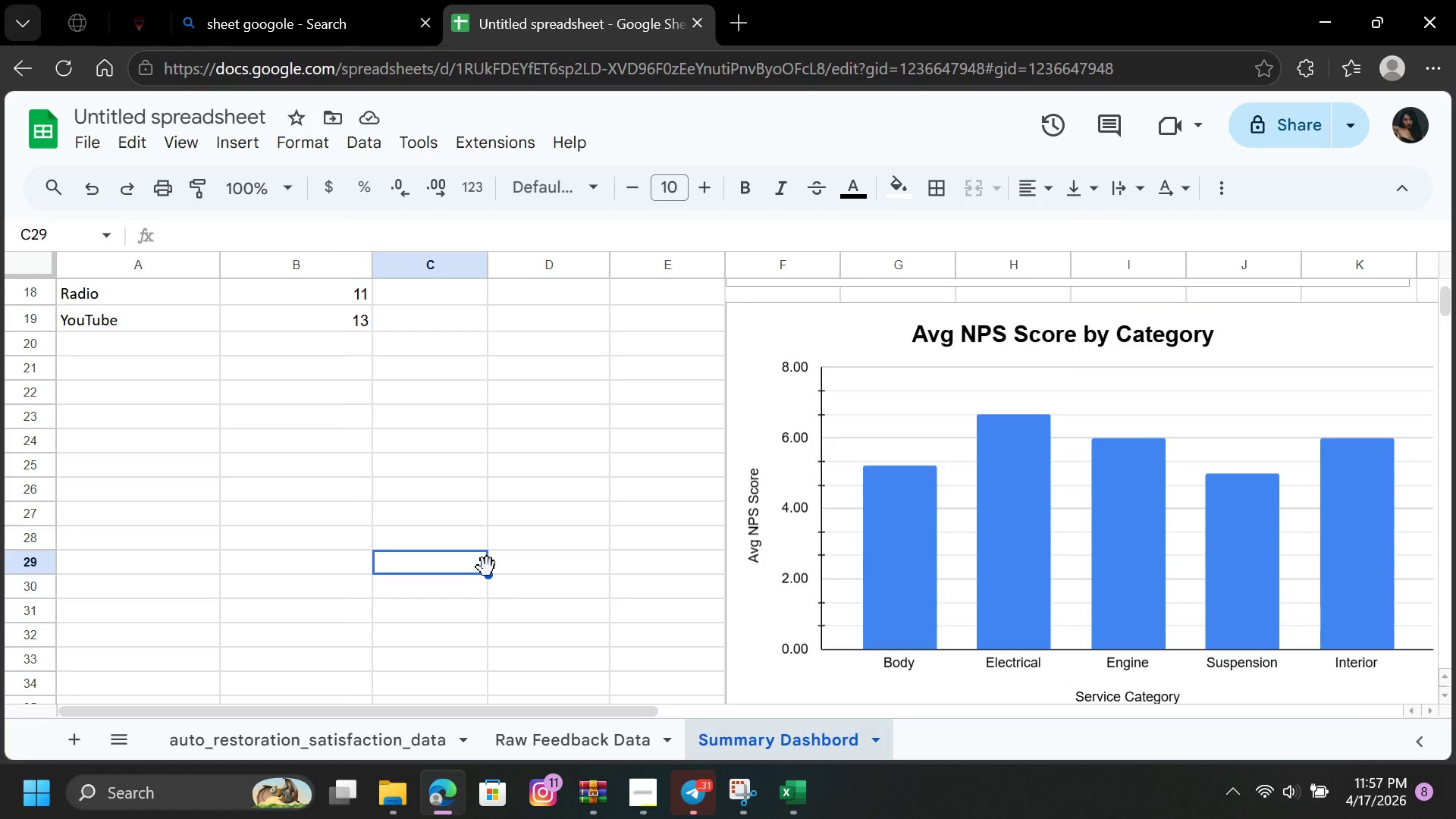 
left_click([598, 499])
 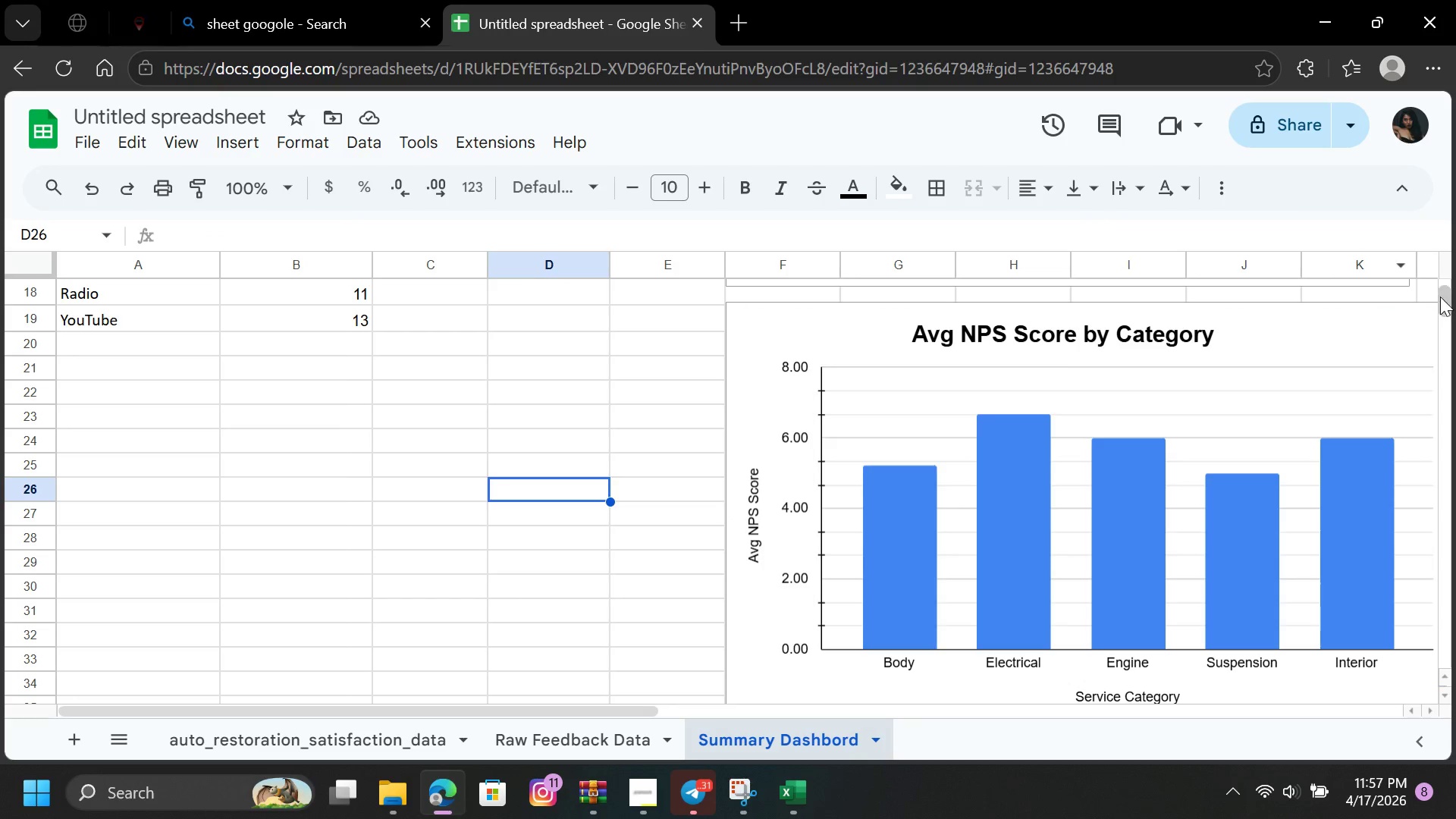 
left_click_drag(start_coordinate=[1442, 297], to_coordinate=[1451, 241])
 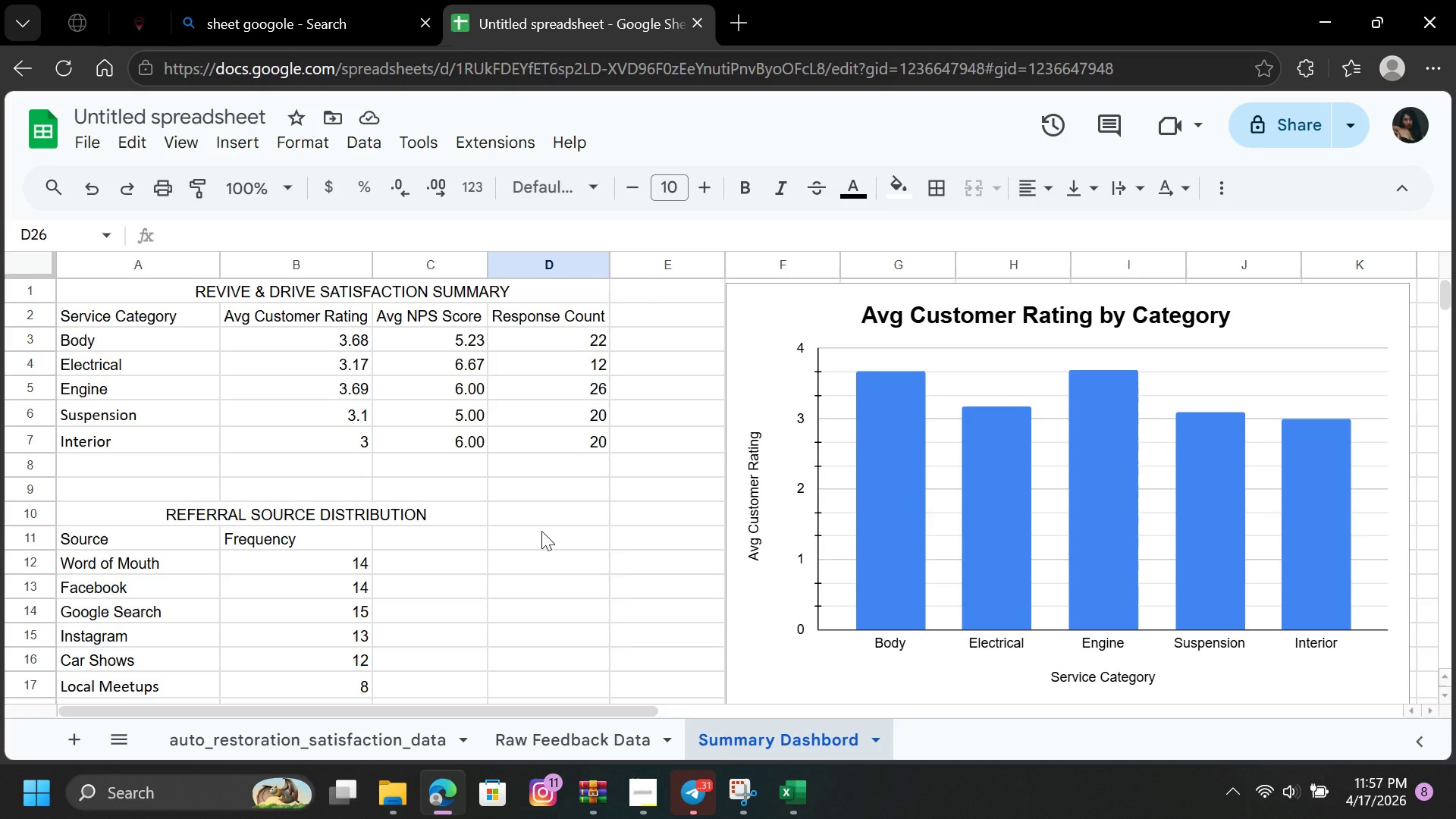 
left_click([539, 543])
 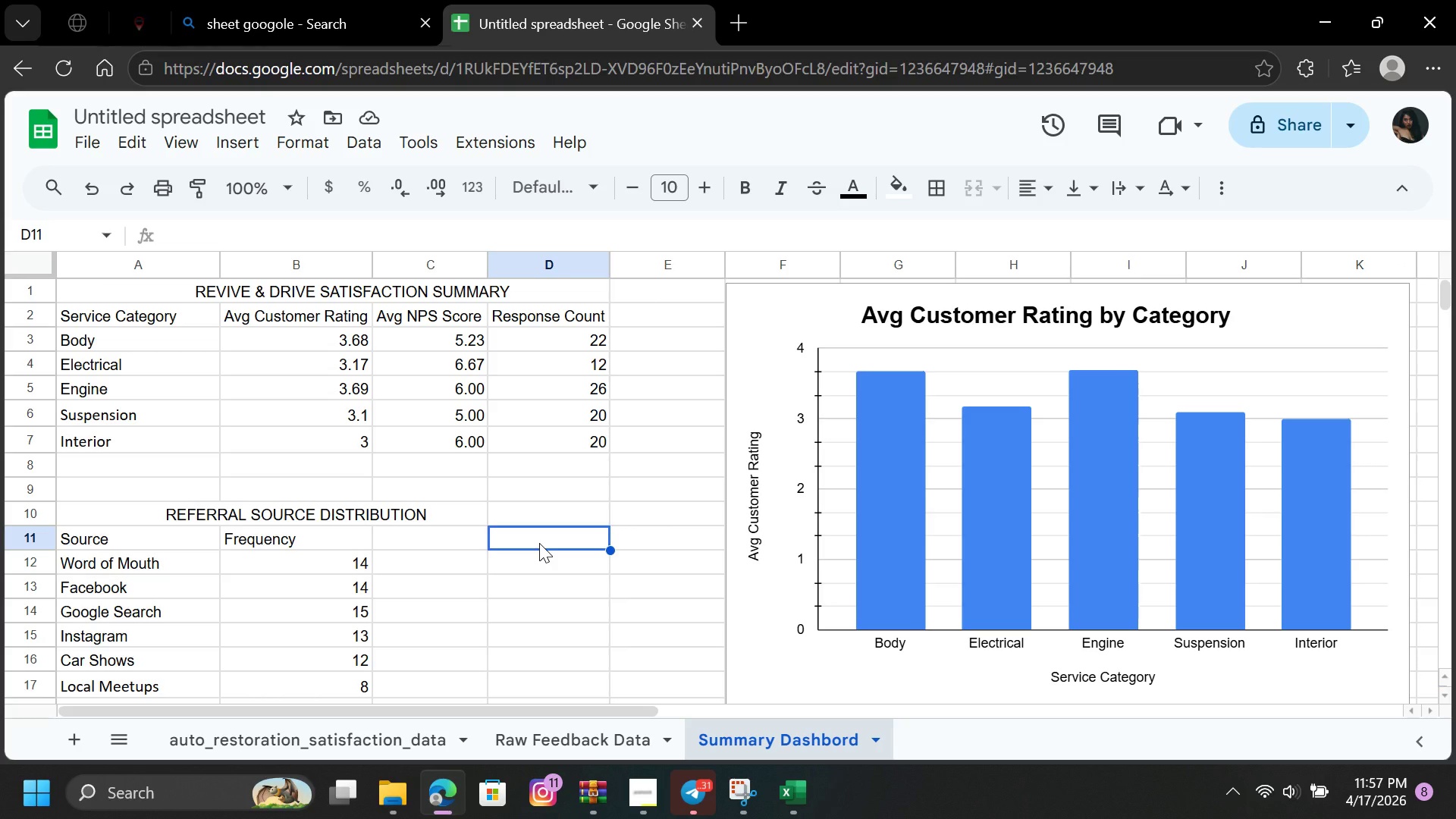 
wait(8.81)
 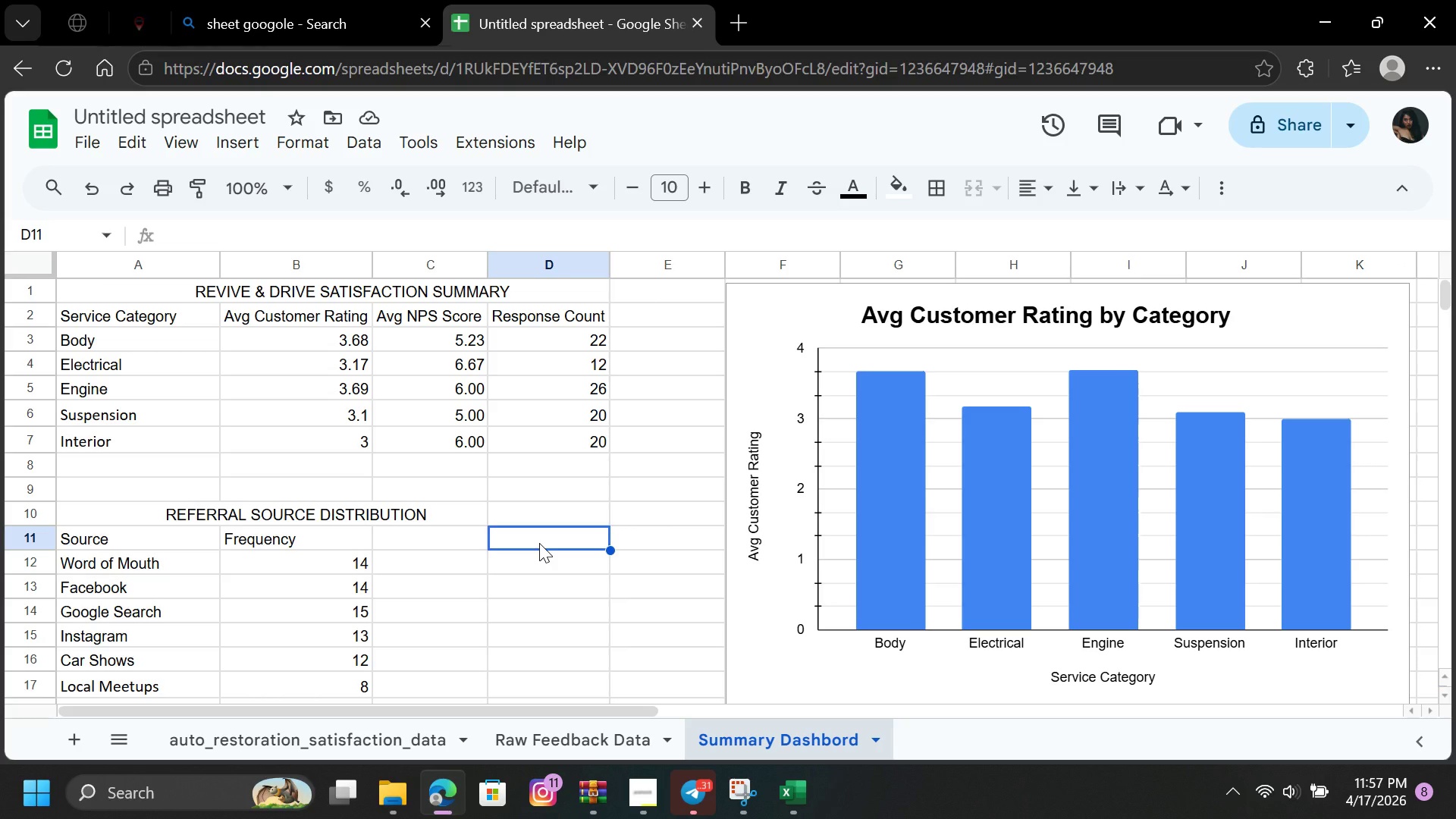 
left_click([494, 649])
 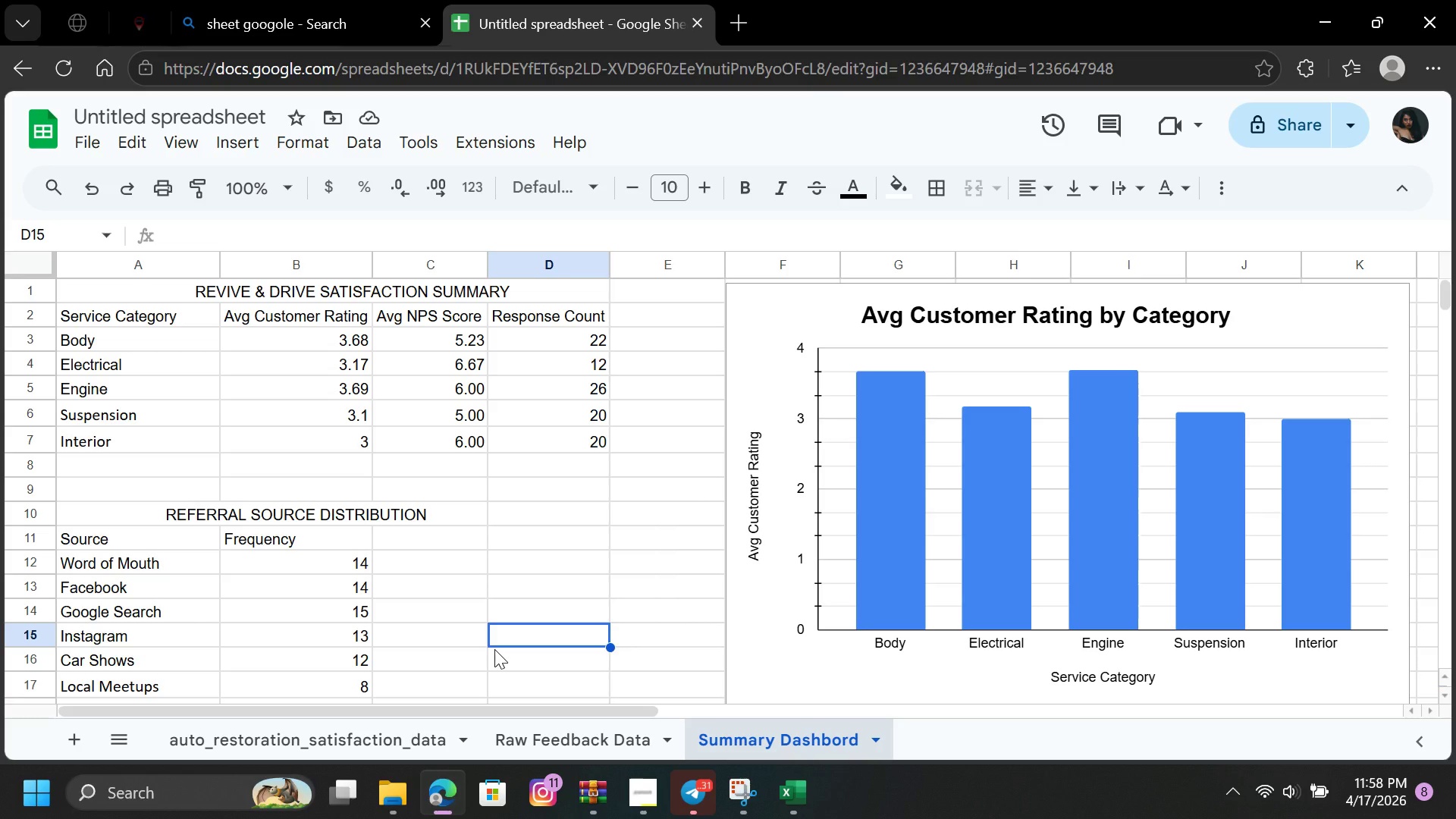 
wait(8.2)
 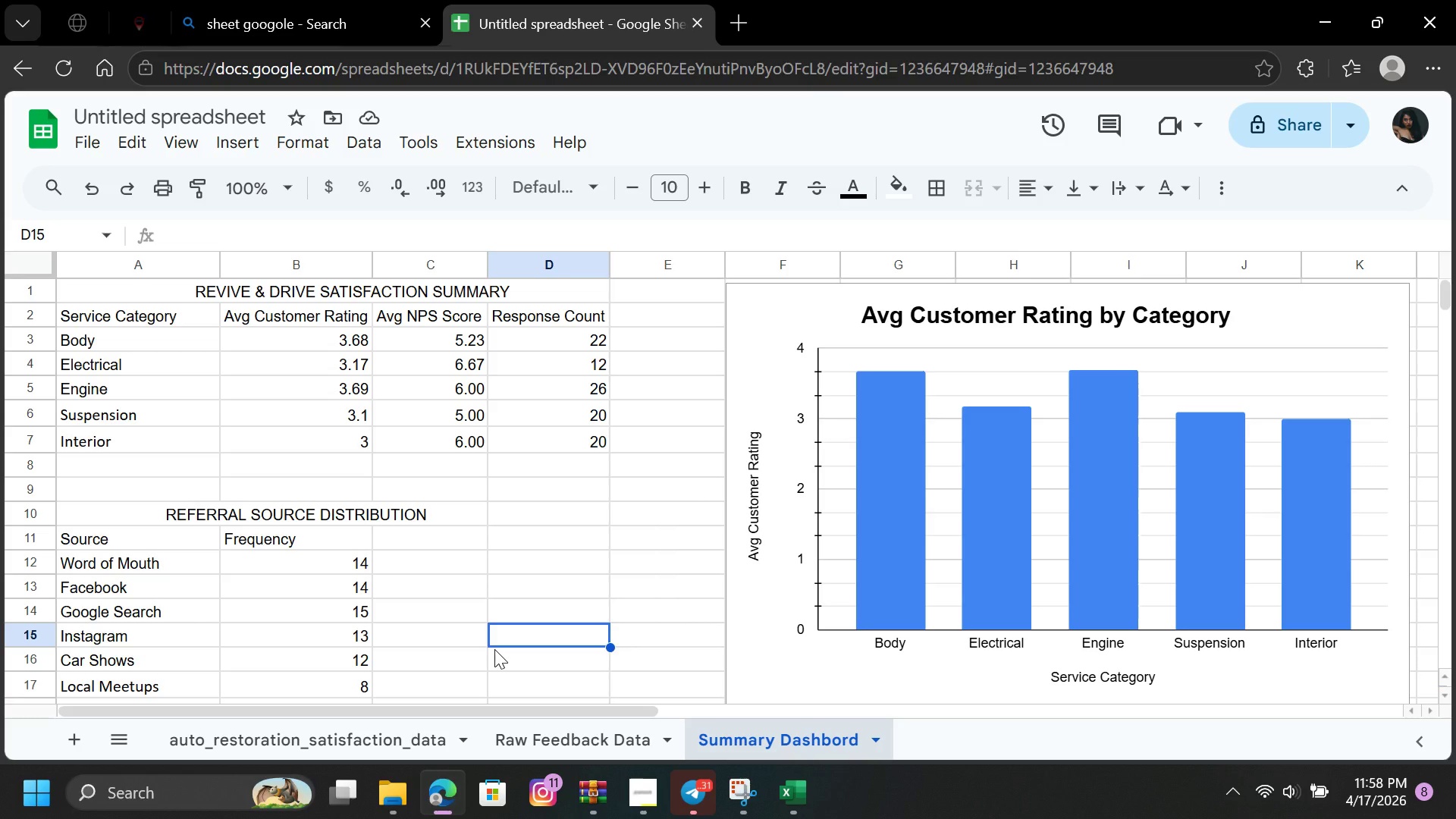 
left_click([140, 511])
 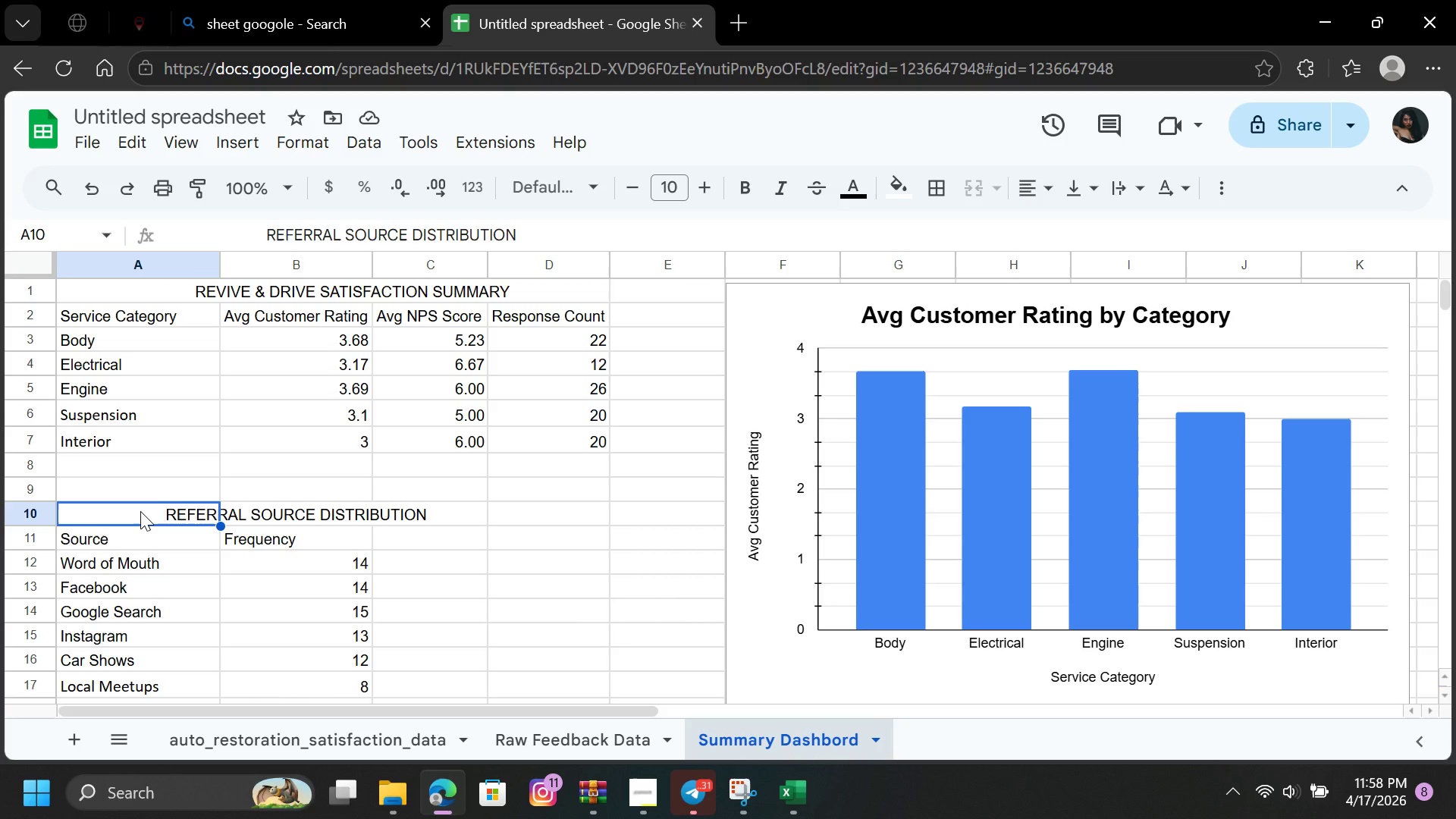 
wait(20.97)
 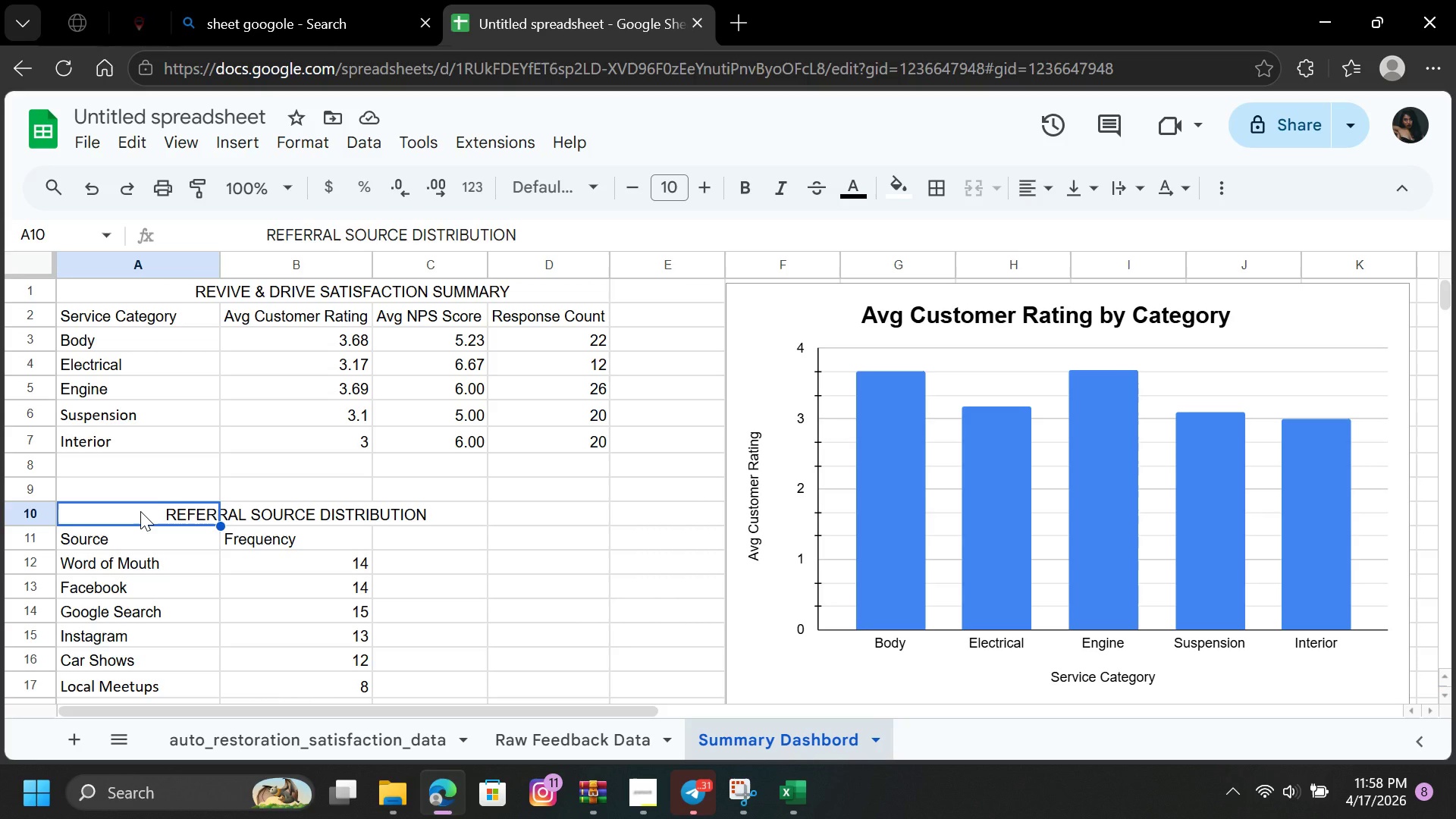 
left_click_drag(start_coordinate=[122, 314], to_coordinate=[148, 441])
 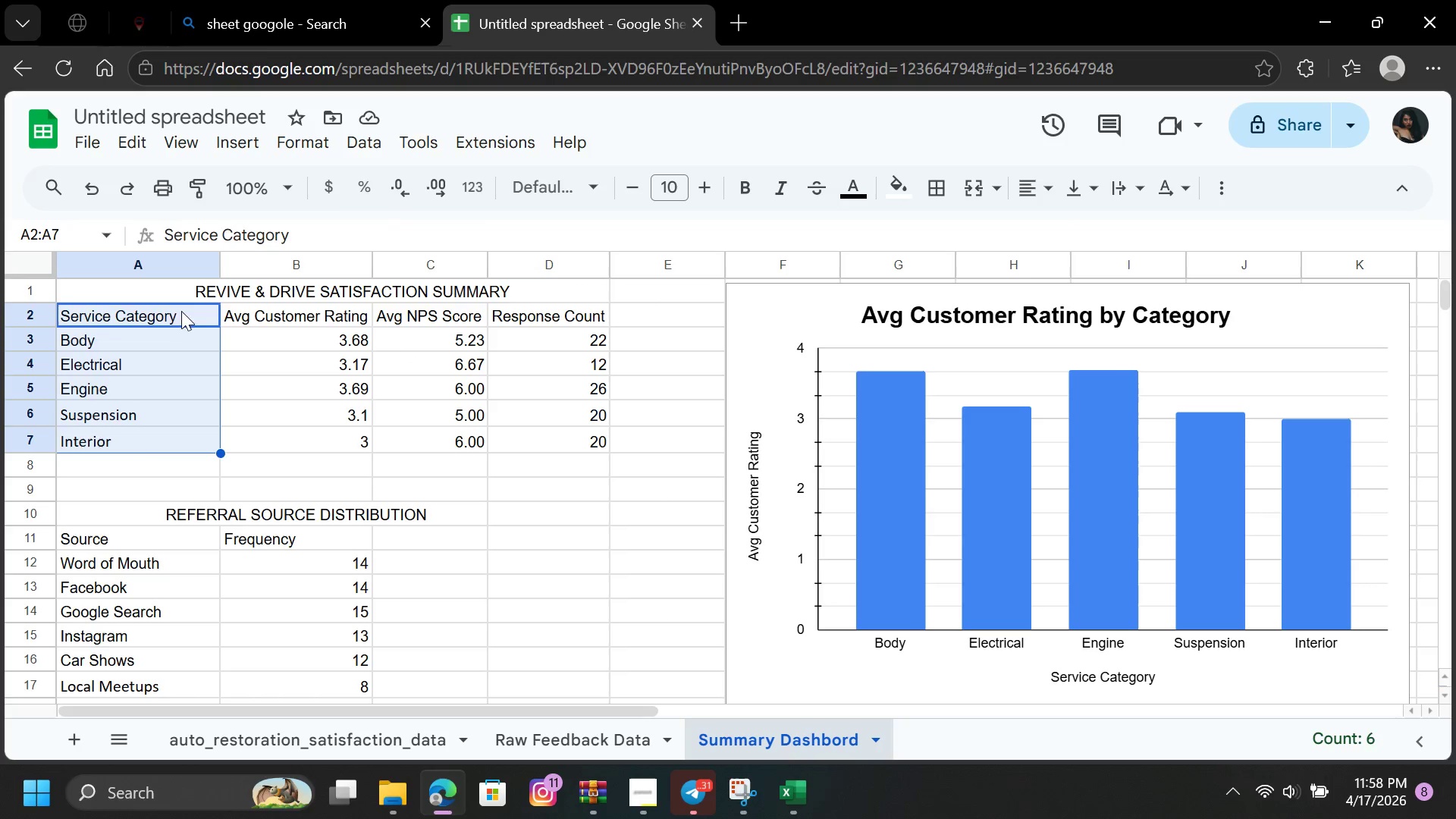 
hold_key(key=ControlLeft, duration=1.51)
 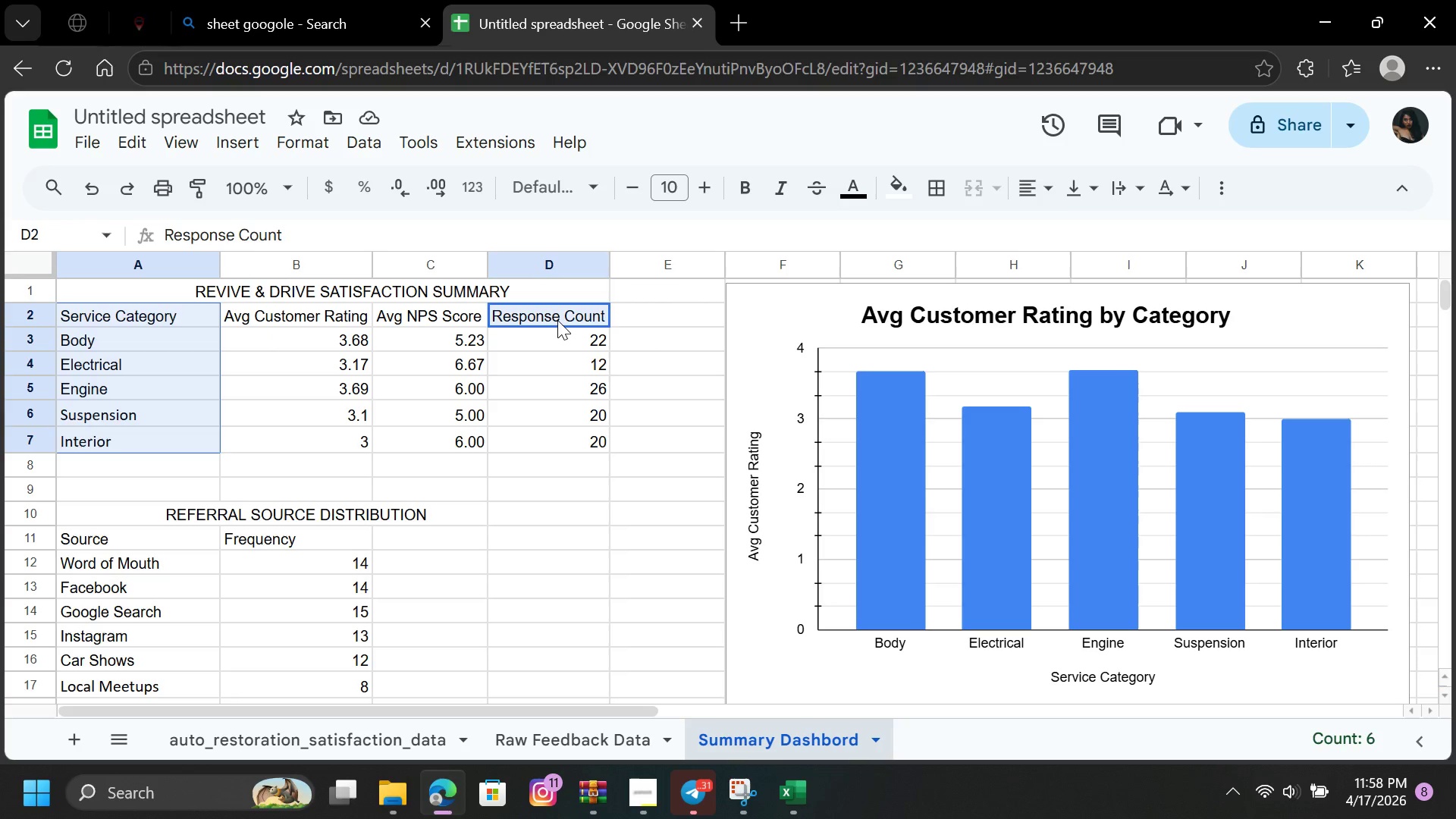 
hold_key(key=ControlLeft, duration=1.52)
left_click_drag(start_coordinate=[557, 320], to_coordinate=[568, 438])
 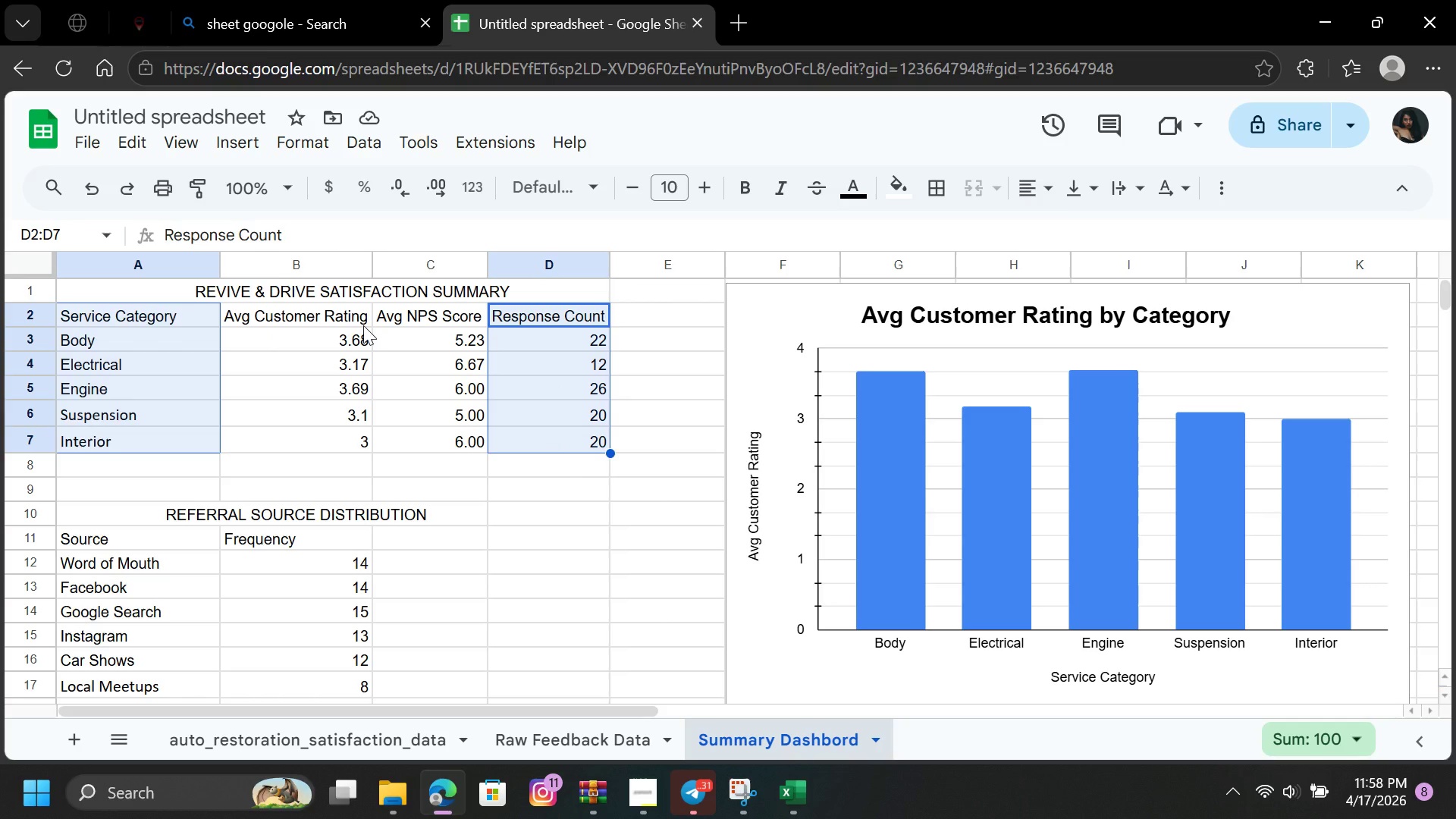 
hold_key(key=ControlLeft, duration=0.39)
 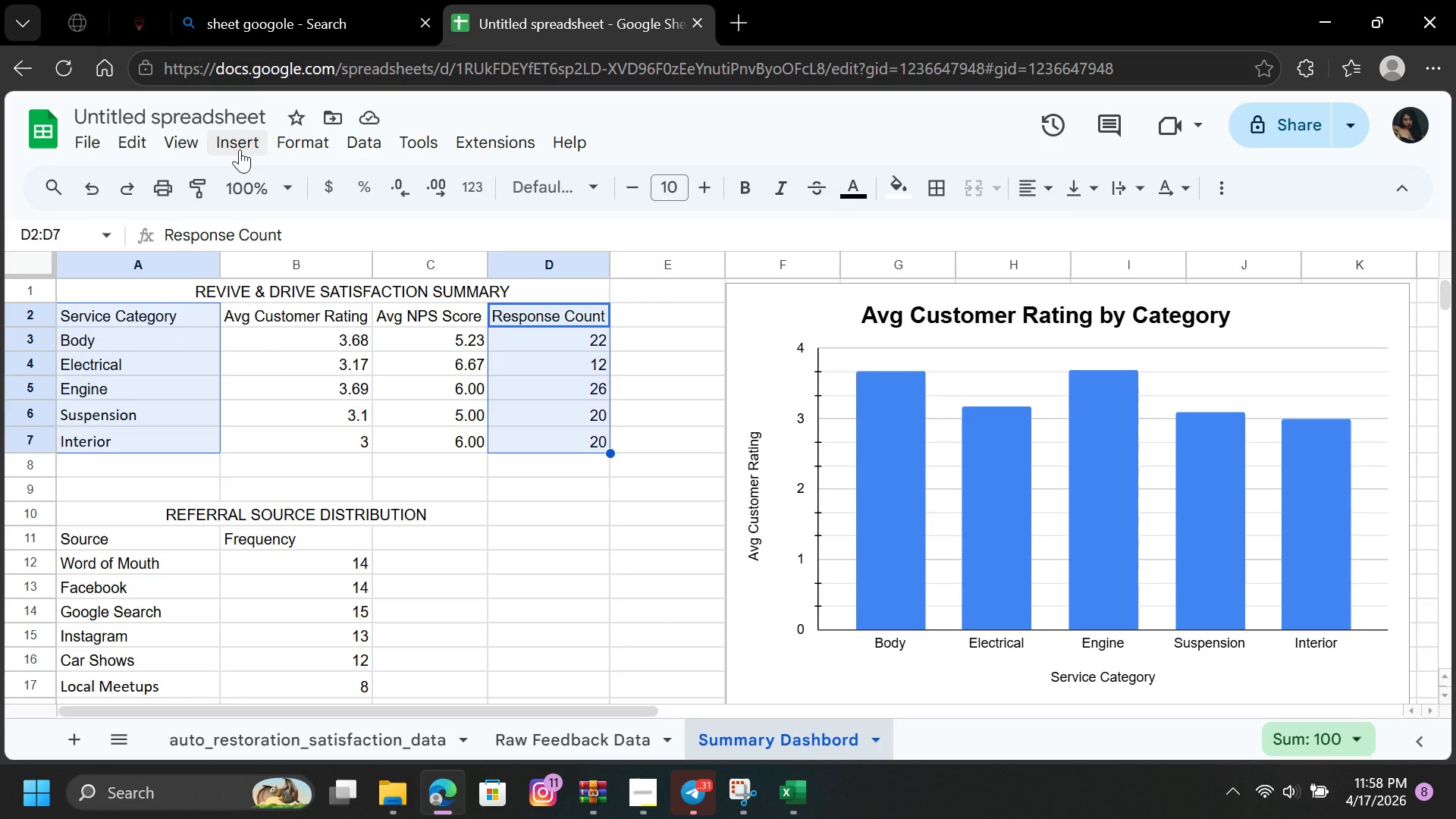 
left_click([240, 147])
 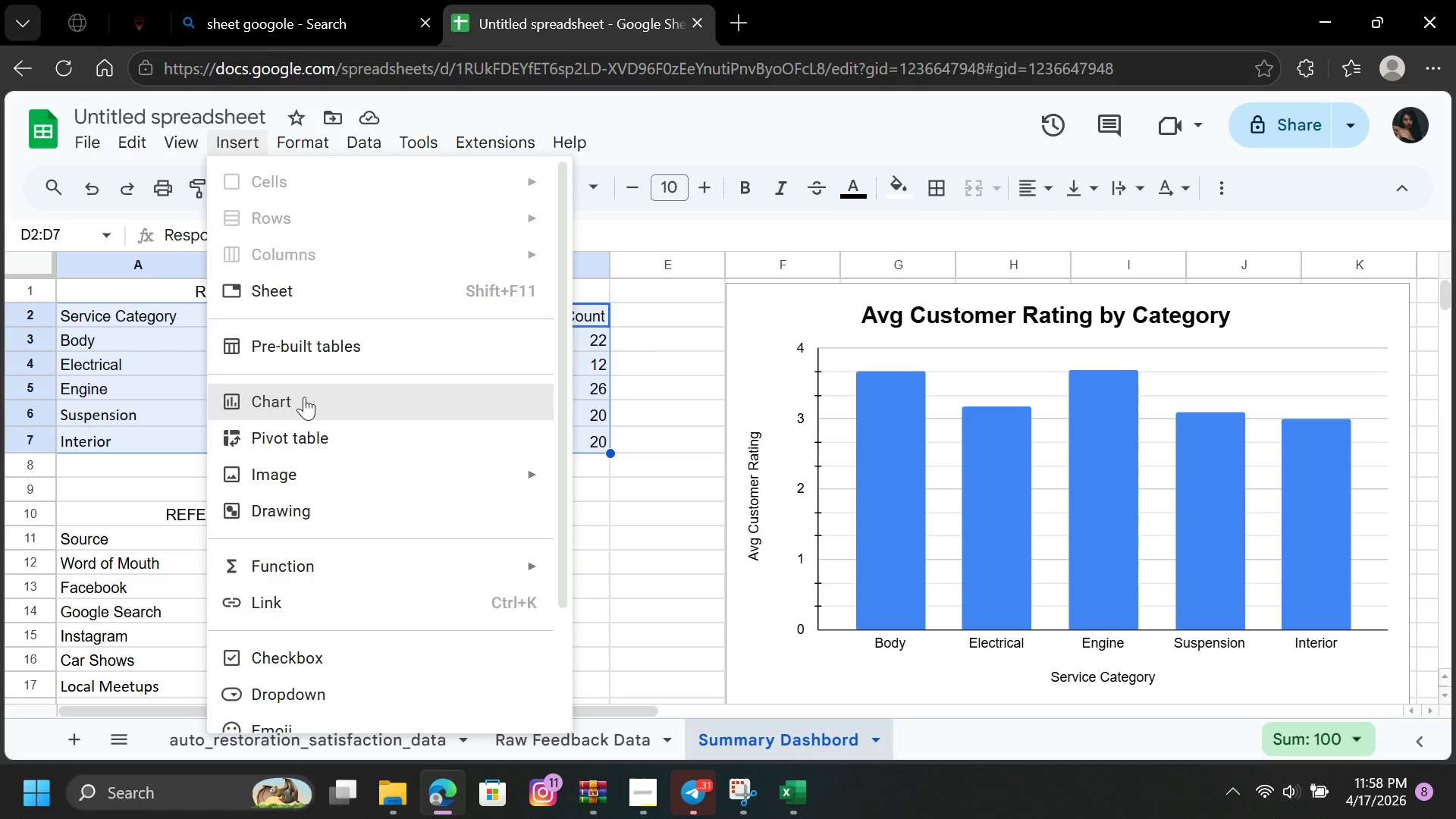 
left_click([336, 400])
 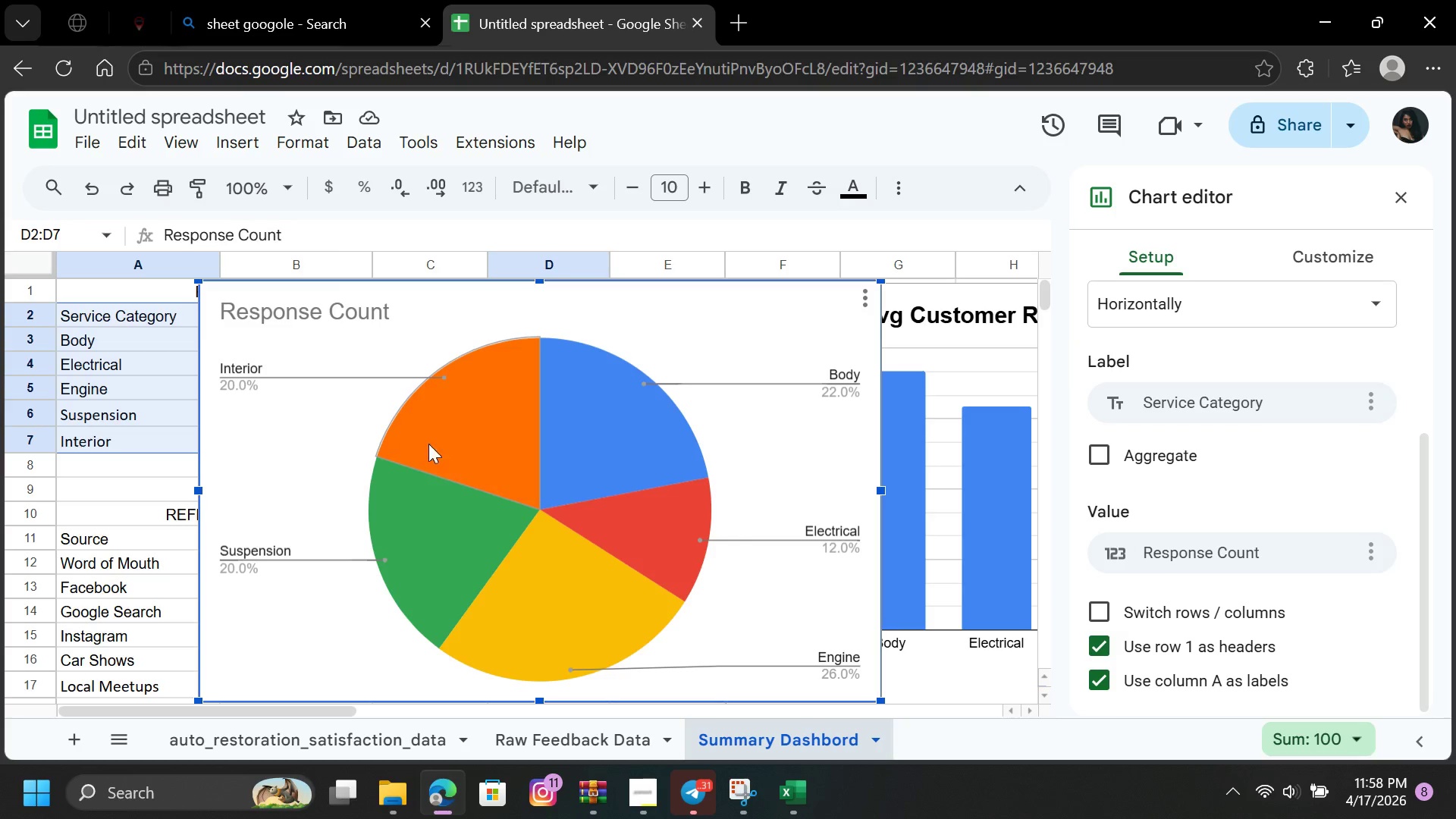 
wait(7.75)
 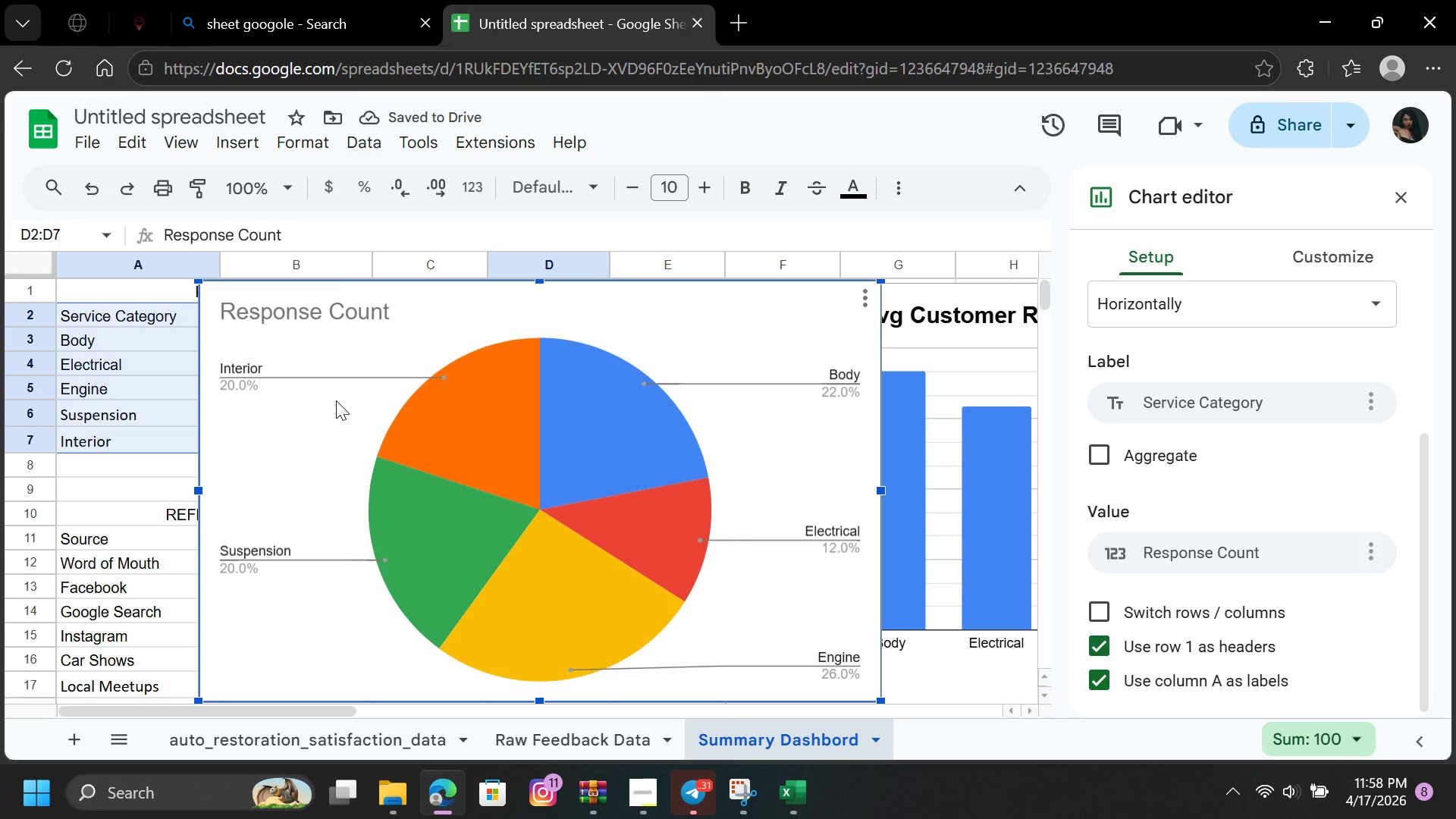 
left_click([865, 299])
 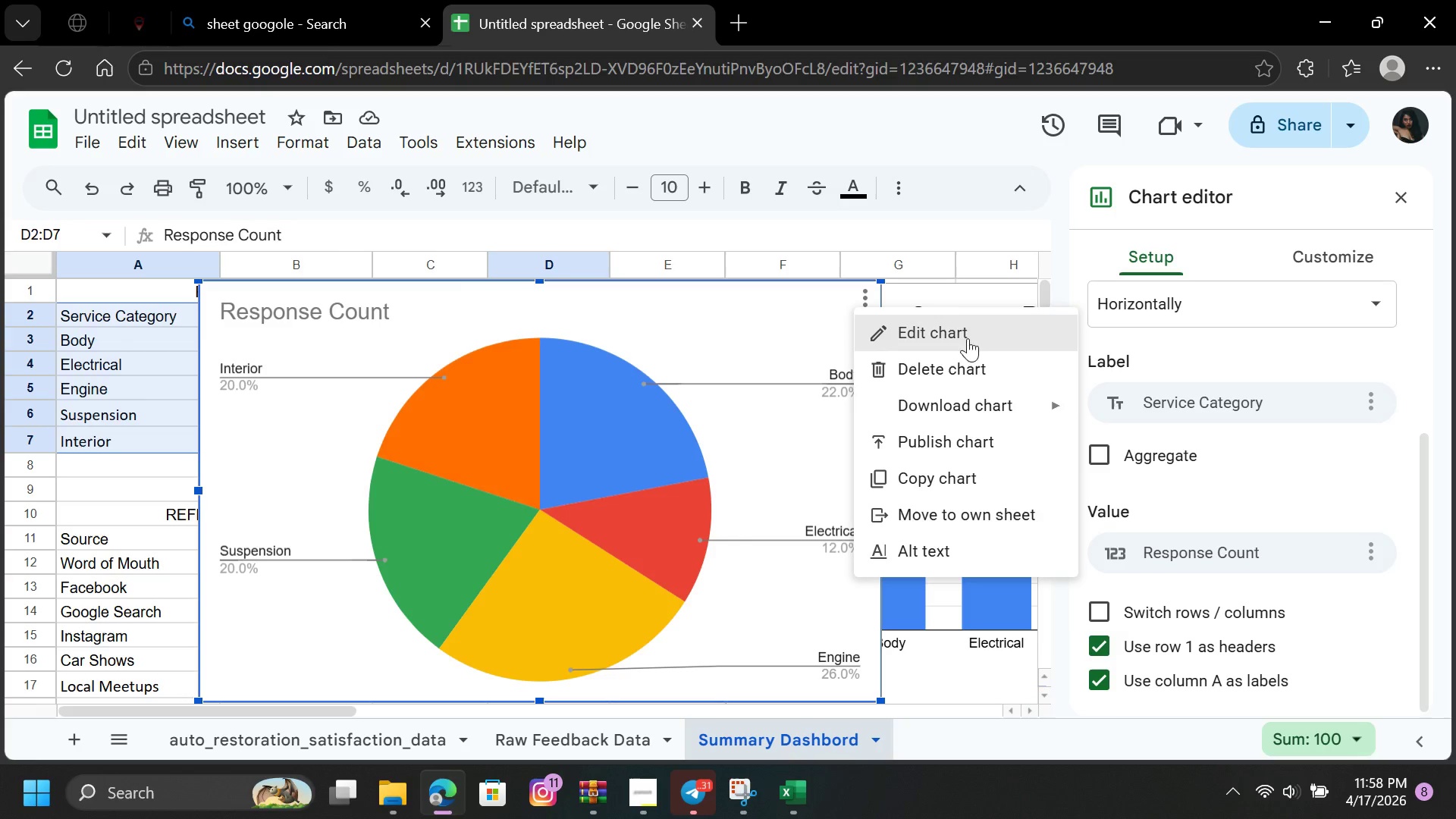 
left_click([970, 325])
 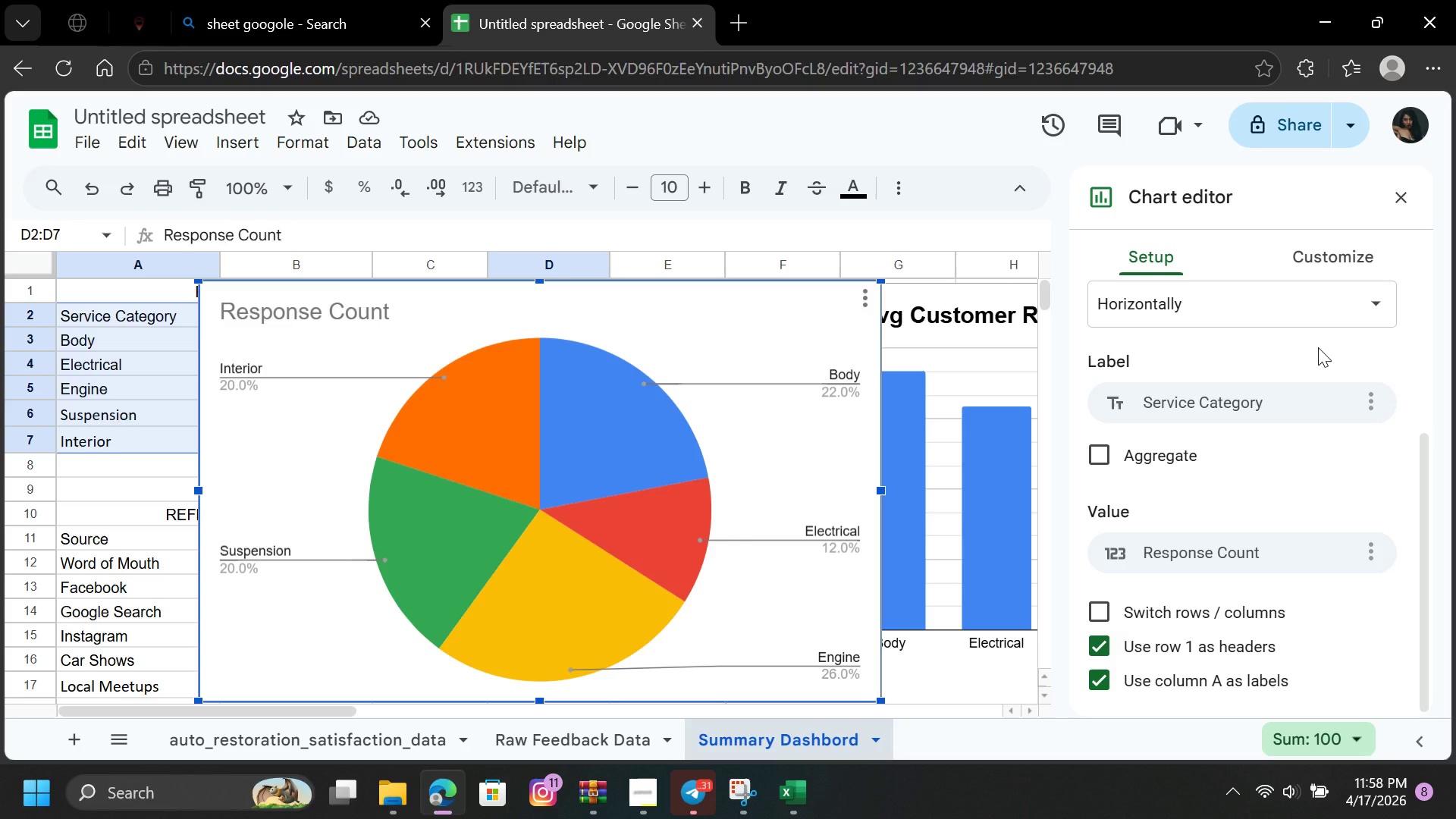 
left_click_drag(start_coordinate=[1430, 460], to_coordinate=[1448, 274])
 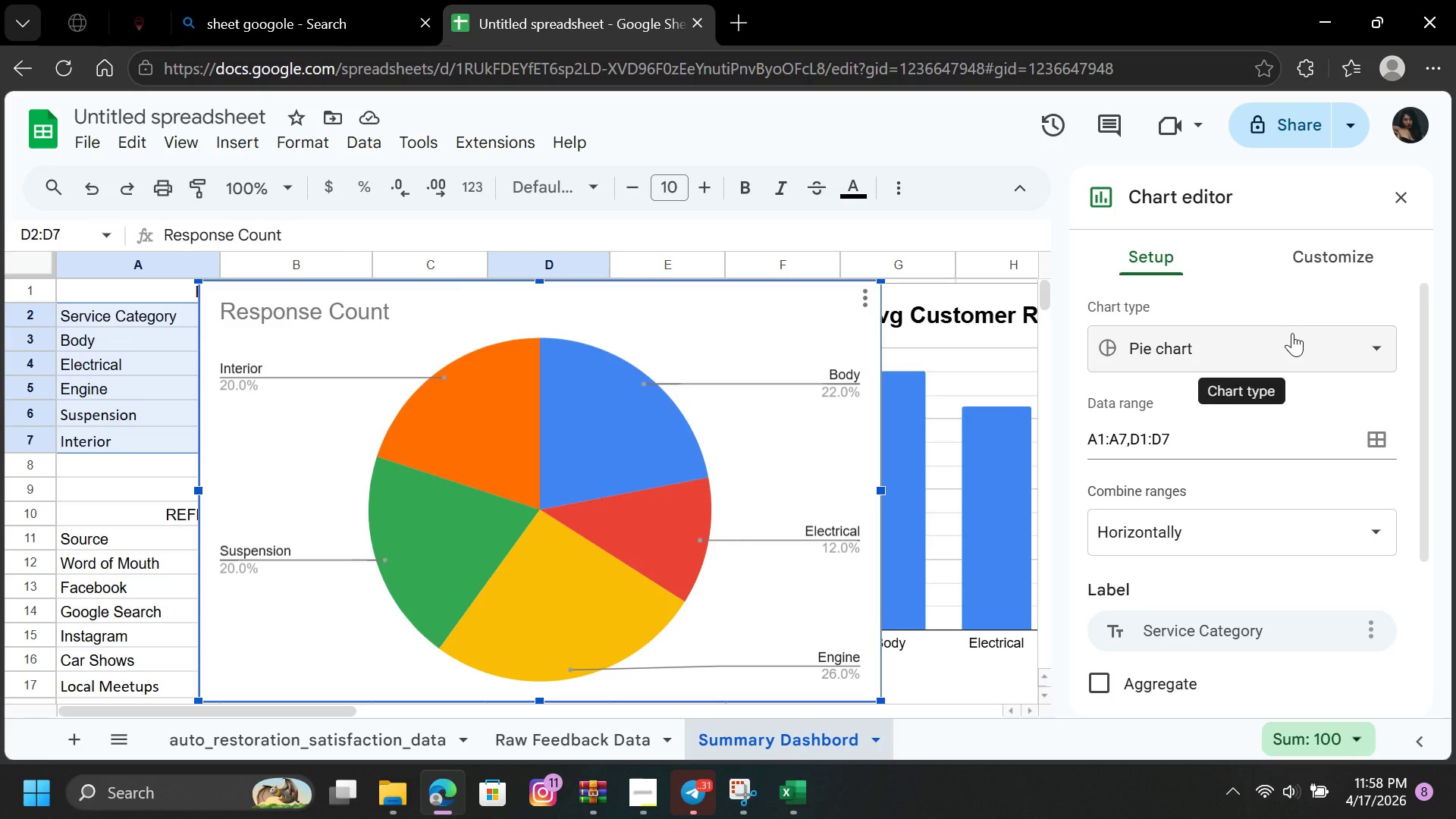 
left_click([1292, 333])
 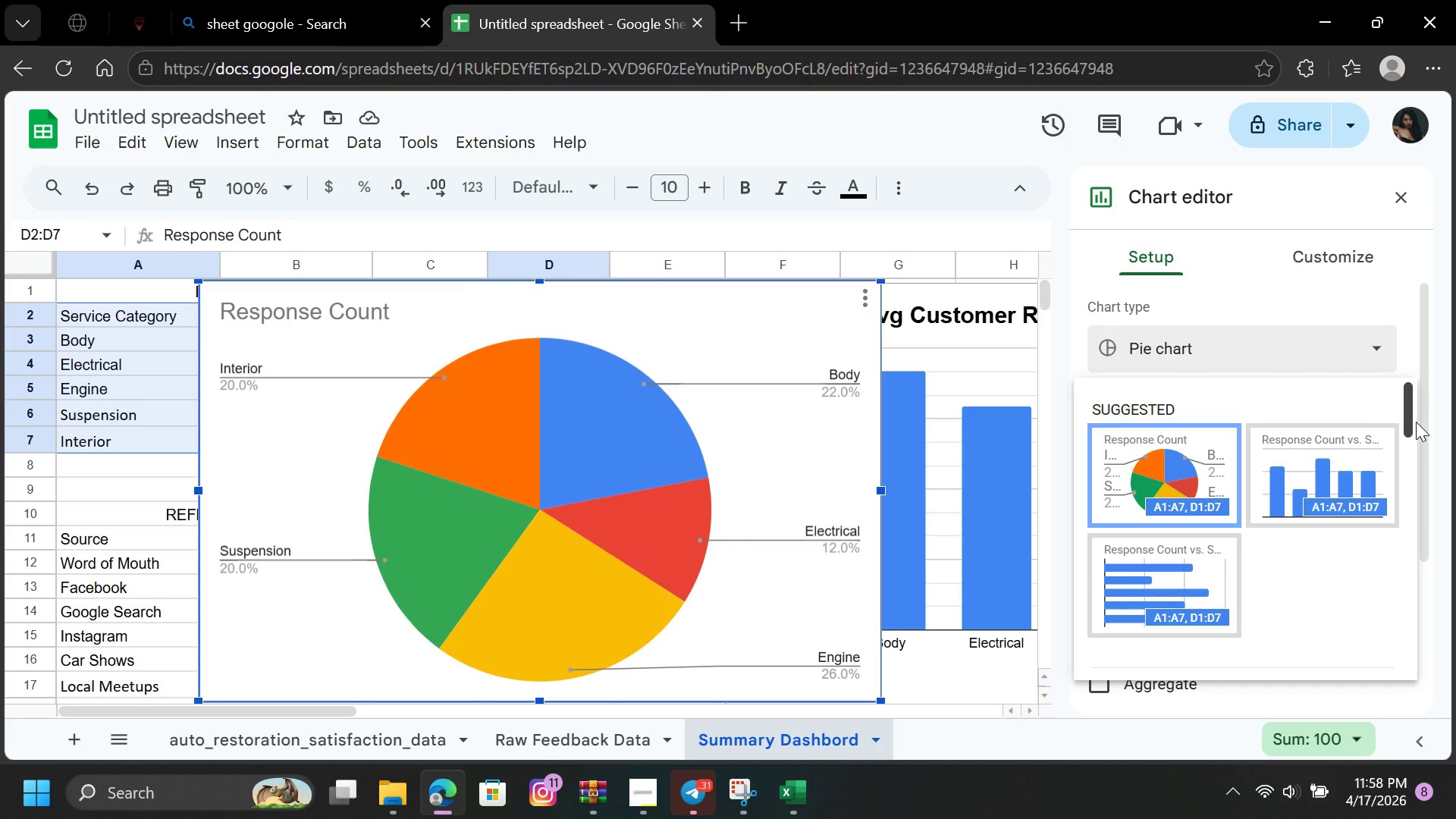 
left_click_drag(start_coordinate=[1412, 421], to_coordinate=[1404, 576])
 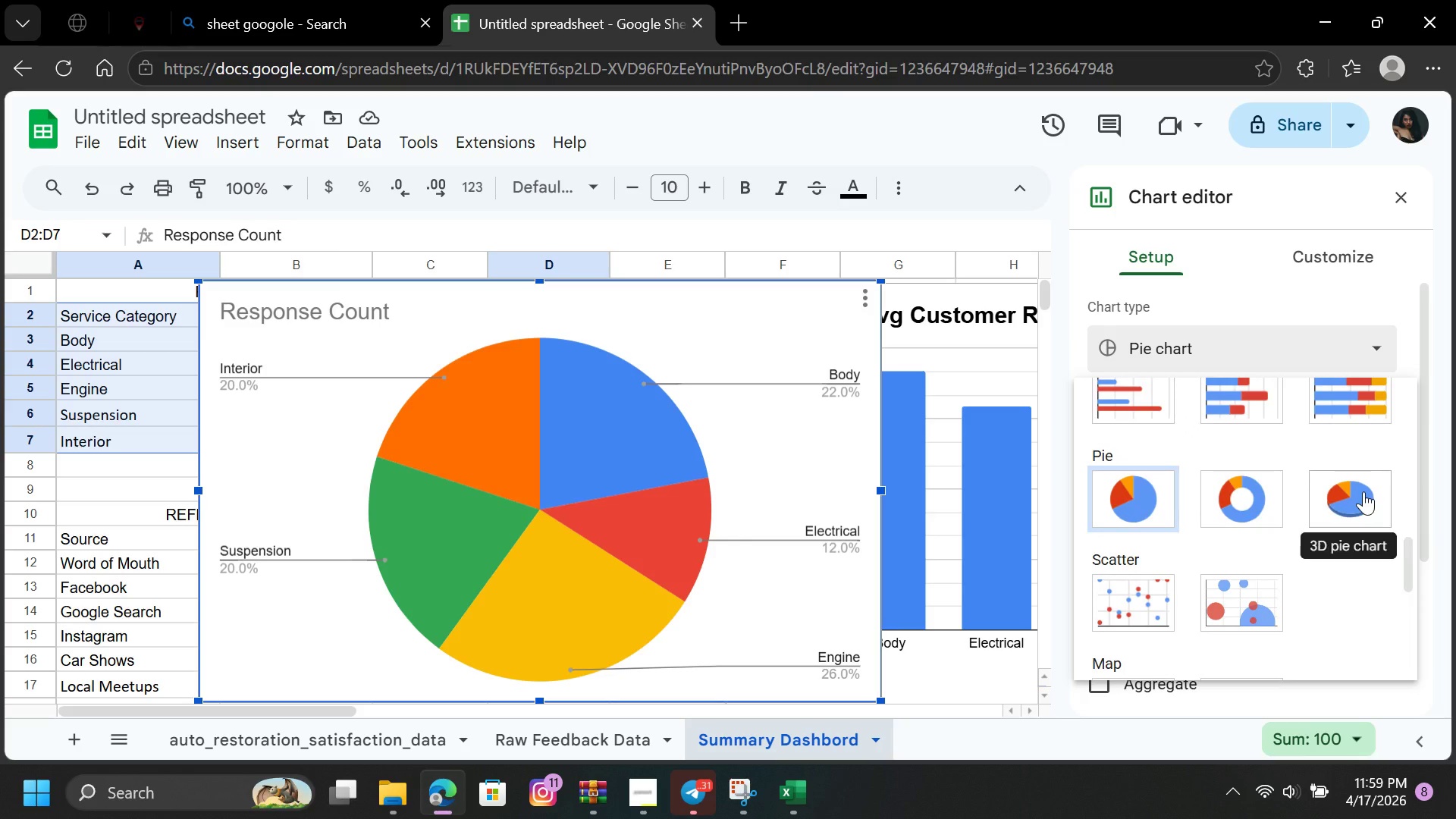 
left_click([1363, 491])
 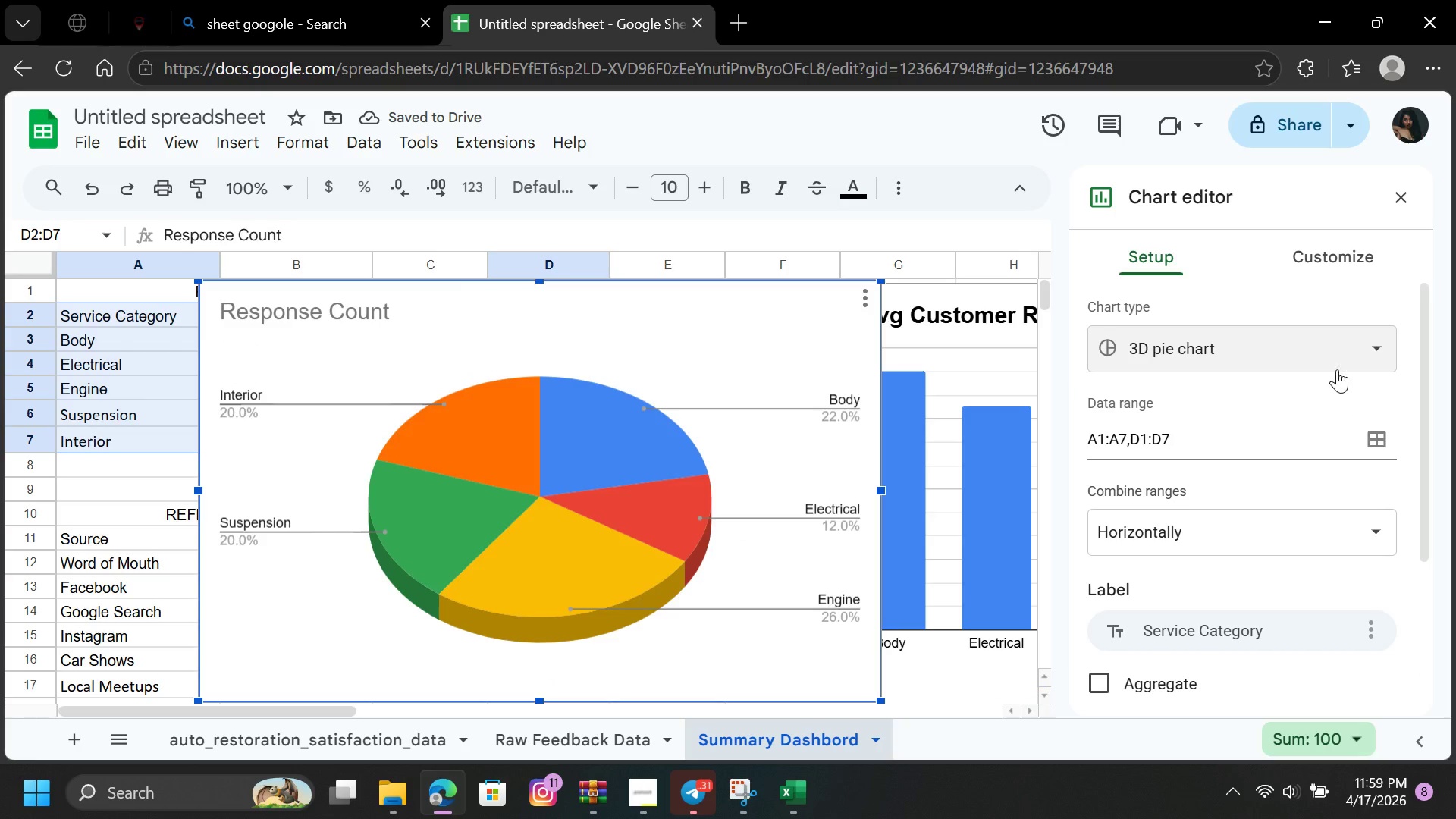 
left_click([1376, 350])
 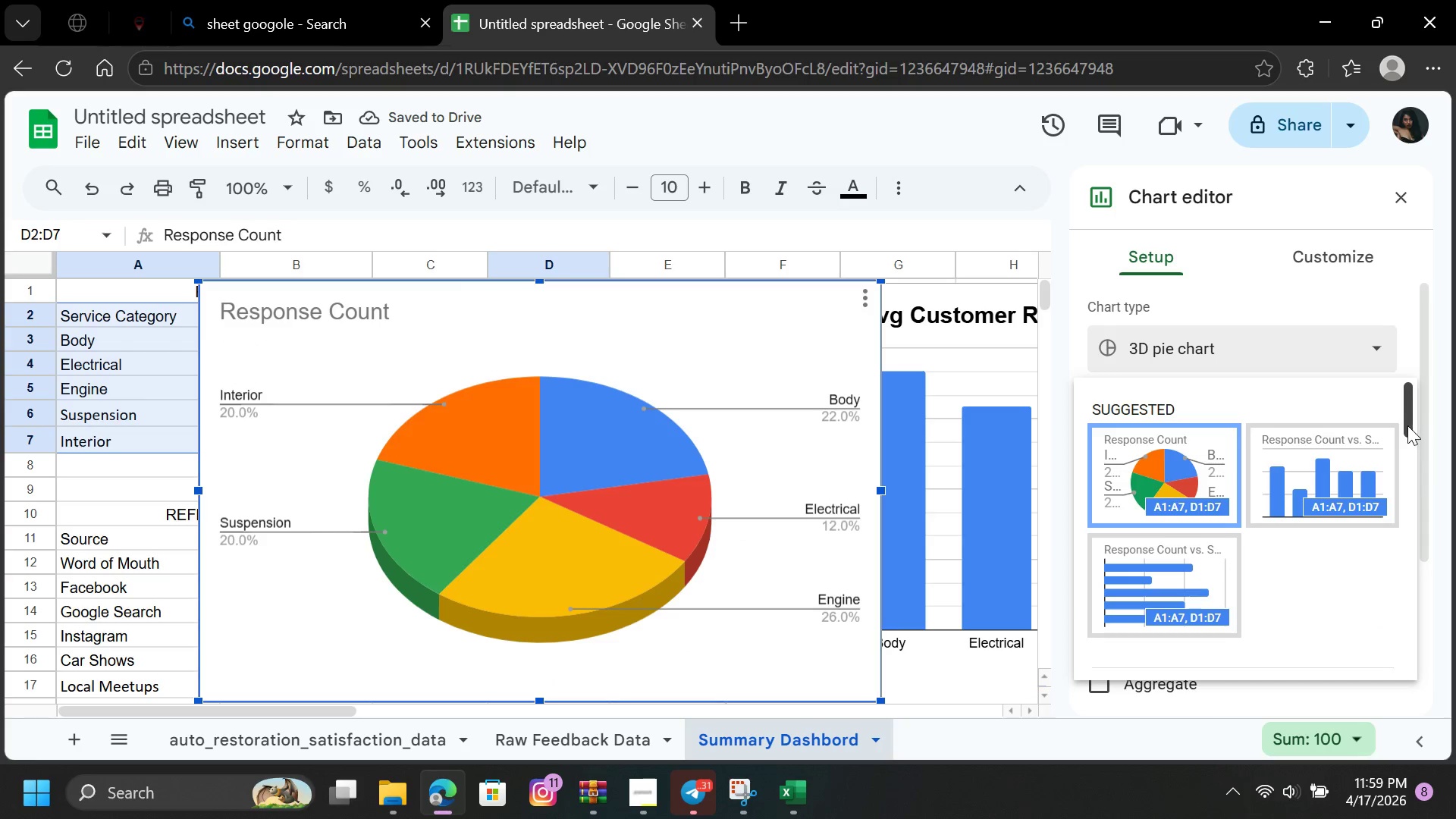 
left_click_drag(start_coordinate=[1407, 425], to_coordinate=[1423, 475])
 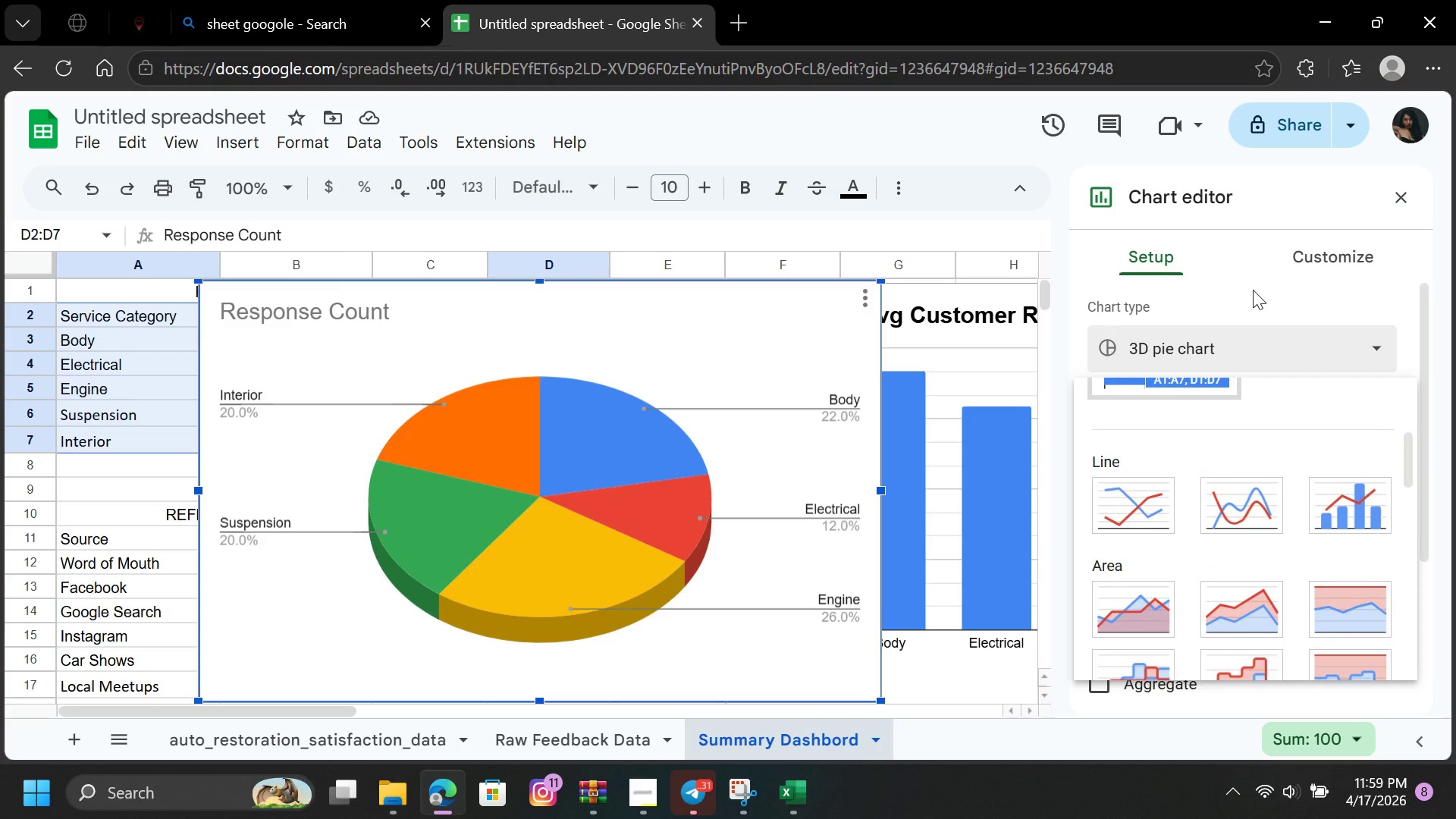 
left_click([1252, 290])
 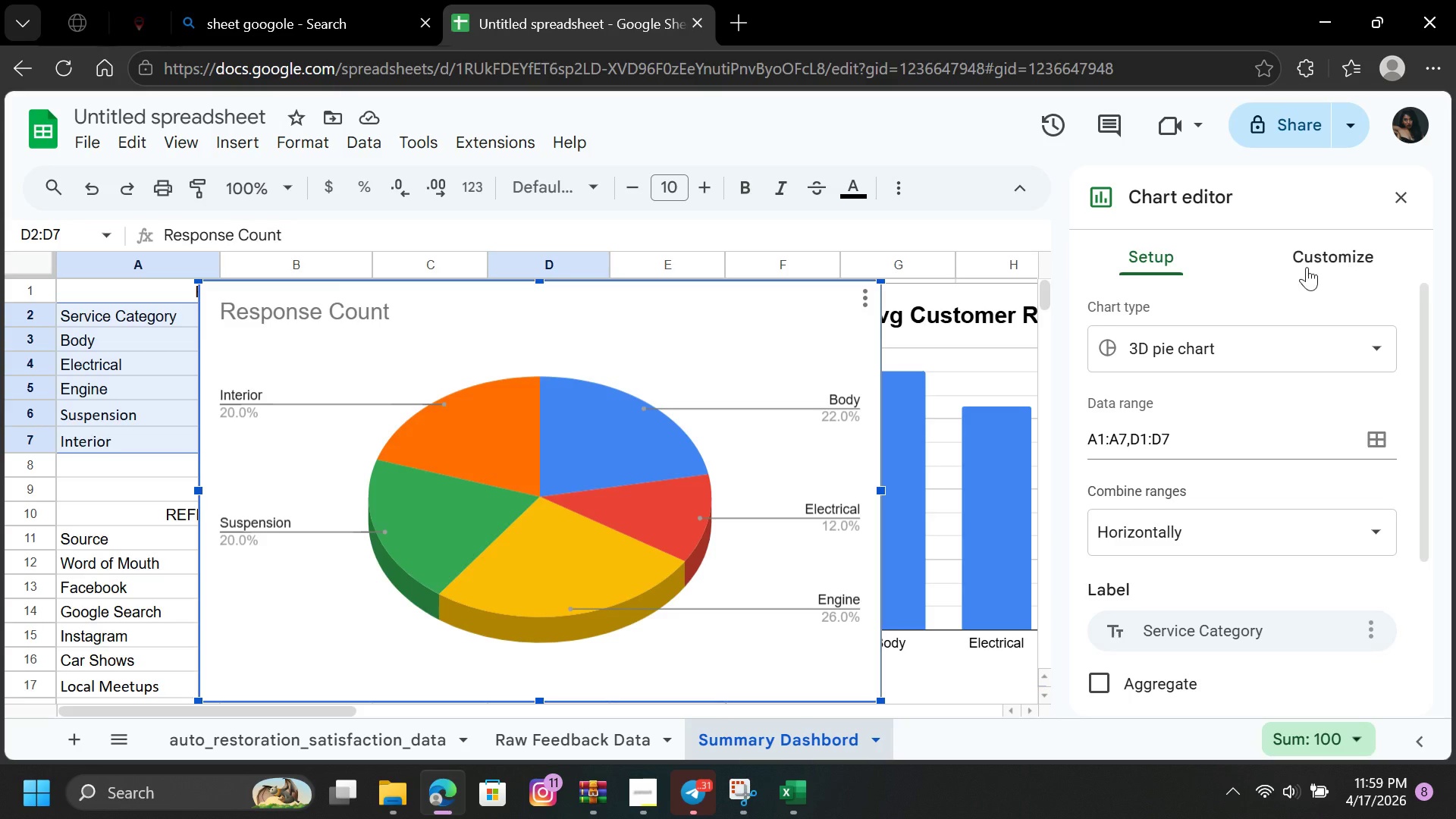 
left_click([1307, 262])
 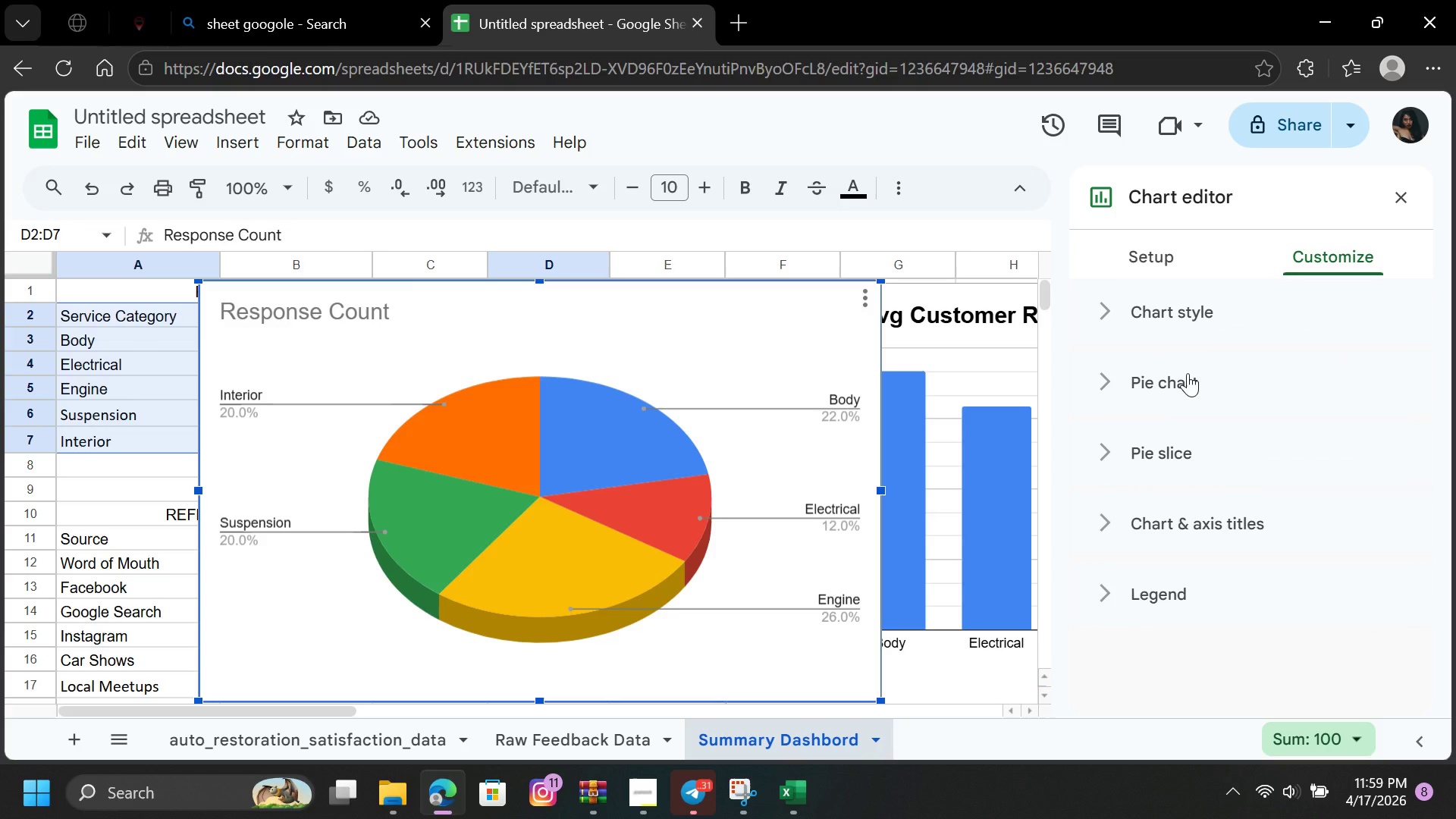 
left_click([1160, 450])
 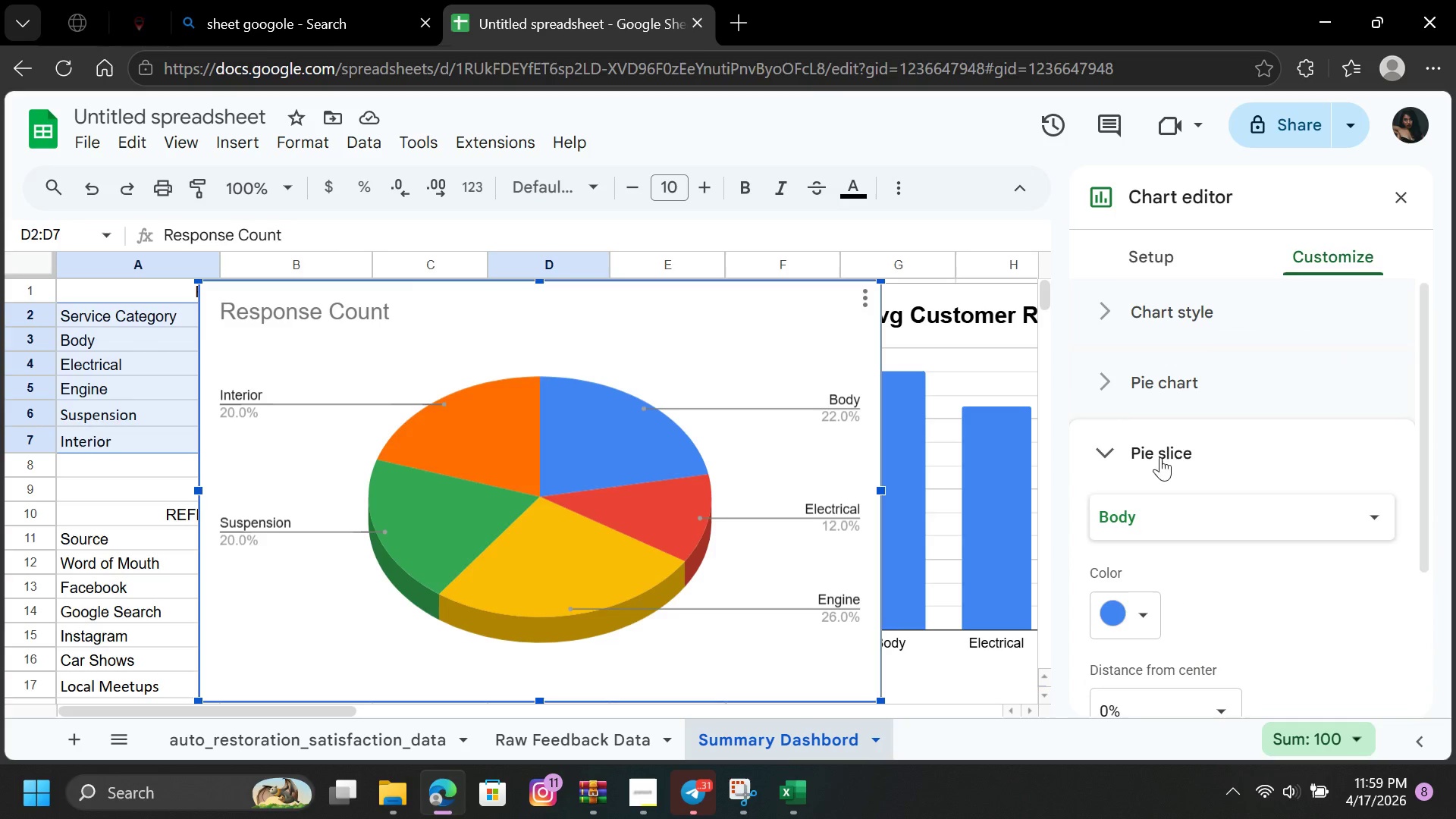 
mouse_move([1174, 491])
 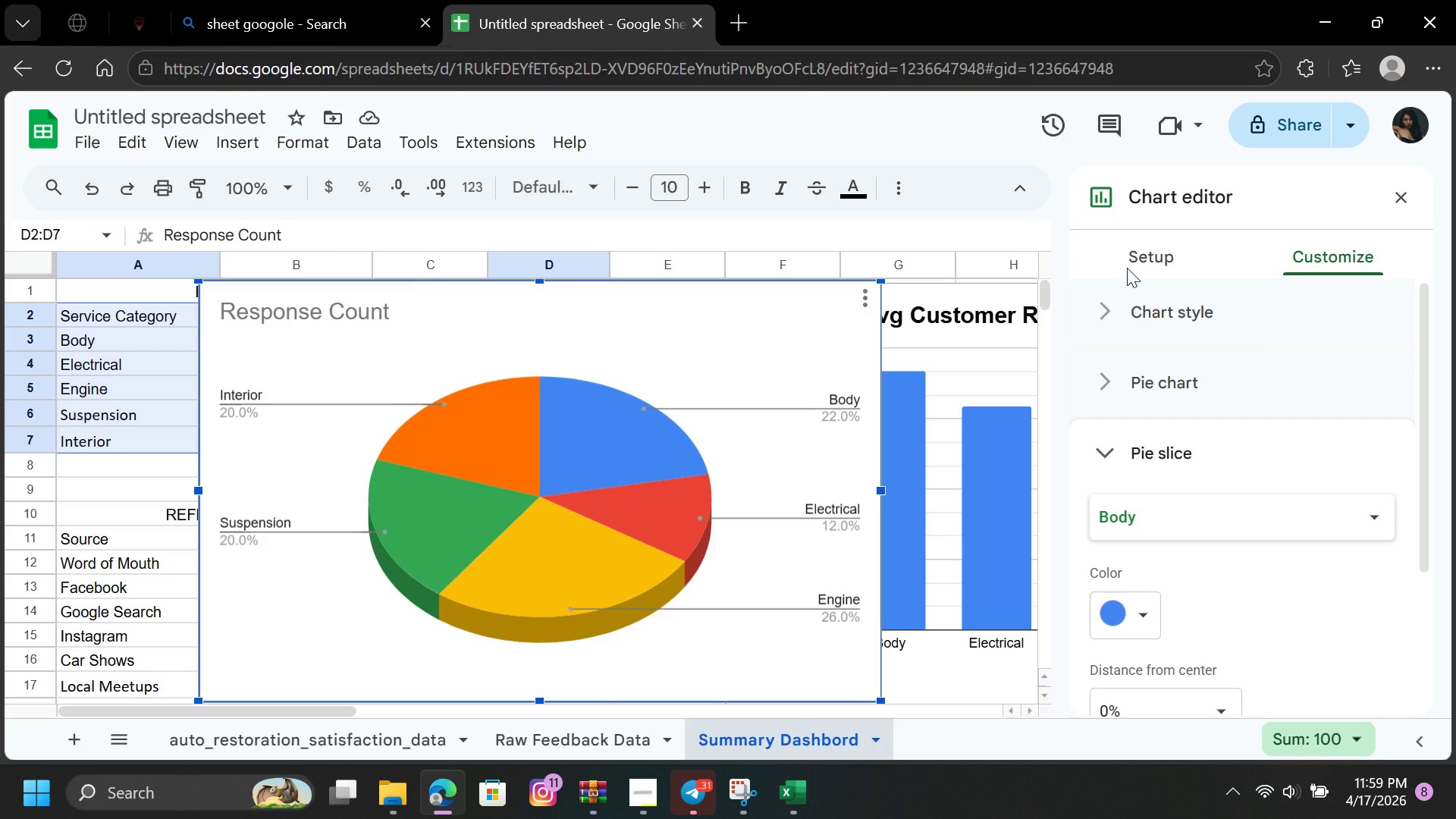 
left_click([1169, 251])
 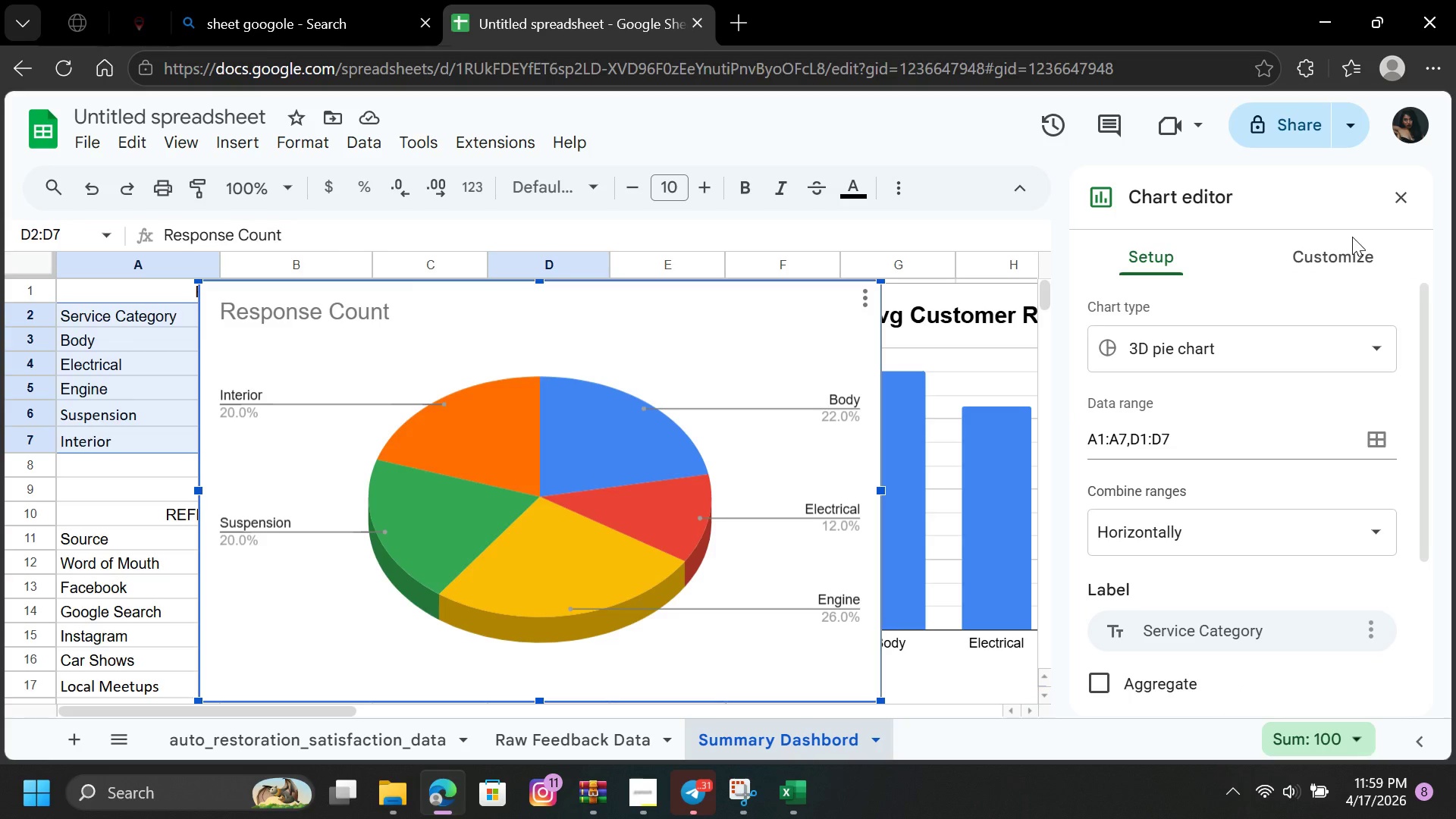 
left_click([1350, 248])
 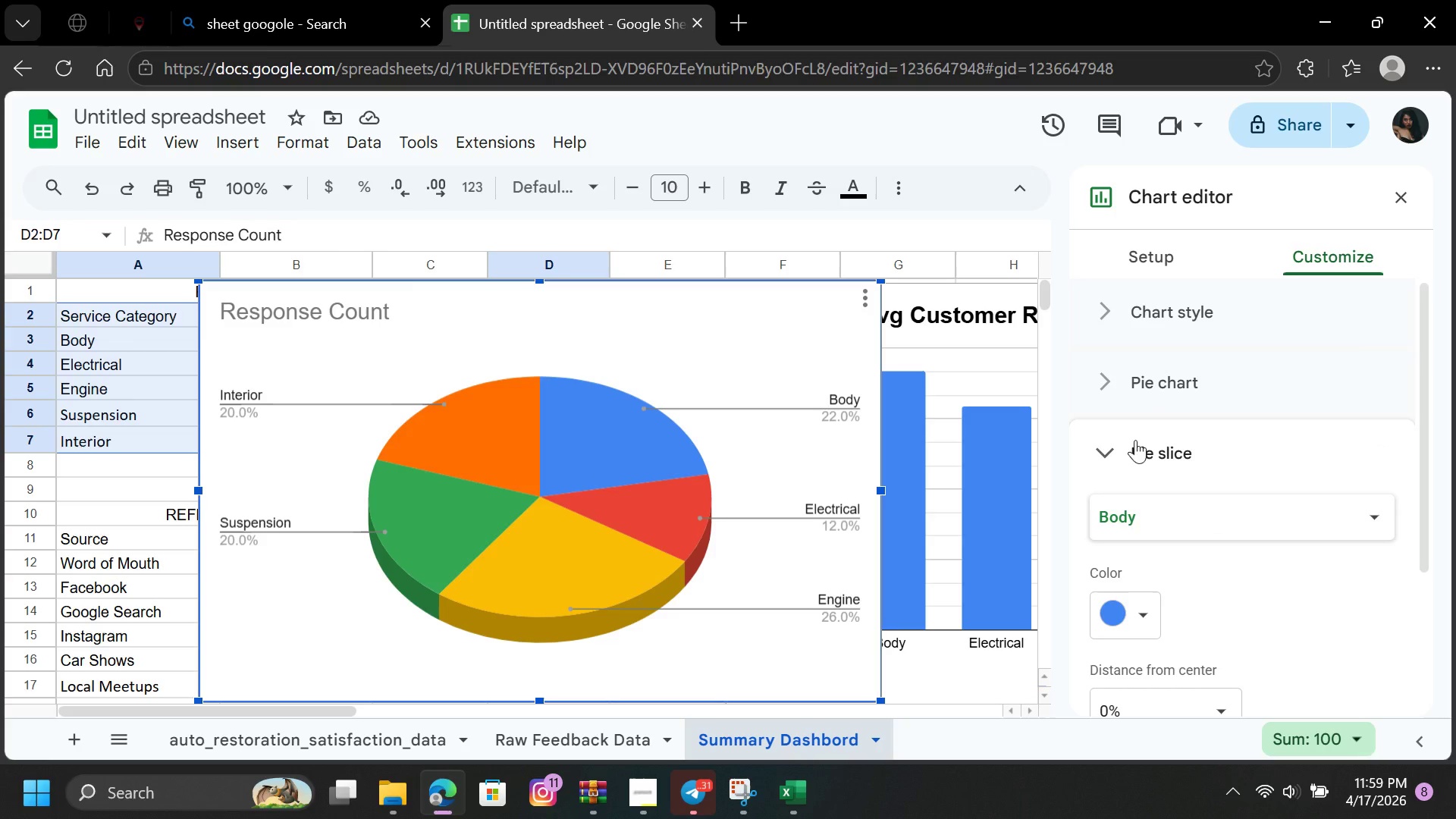 
left_click([1109, 453])
 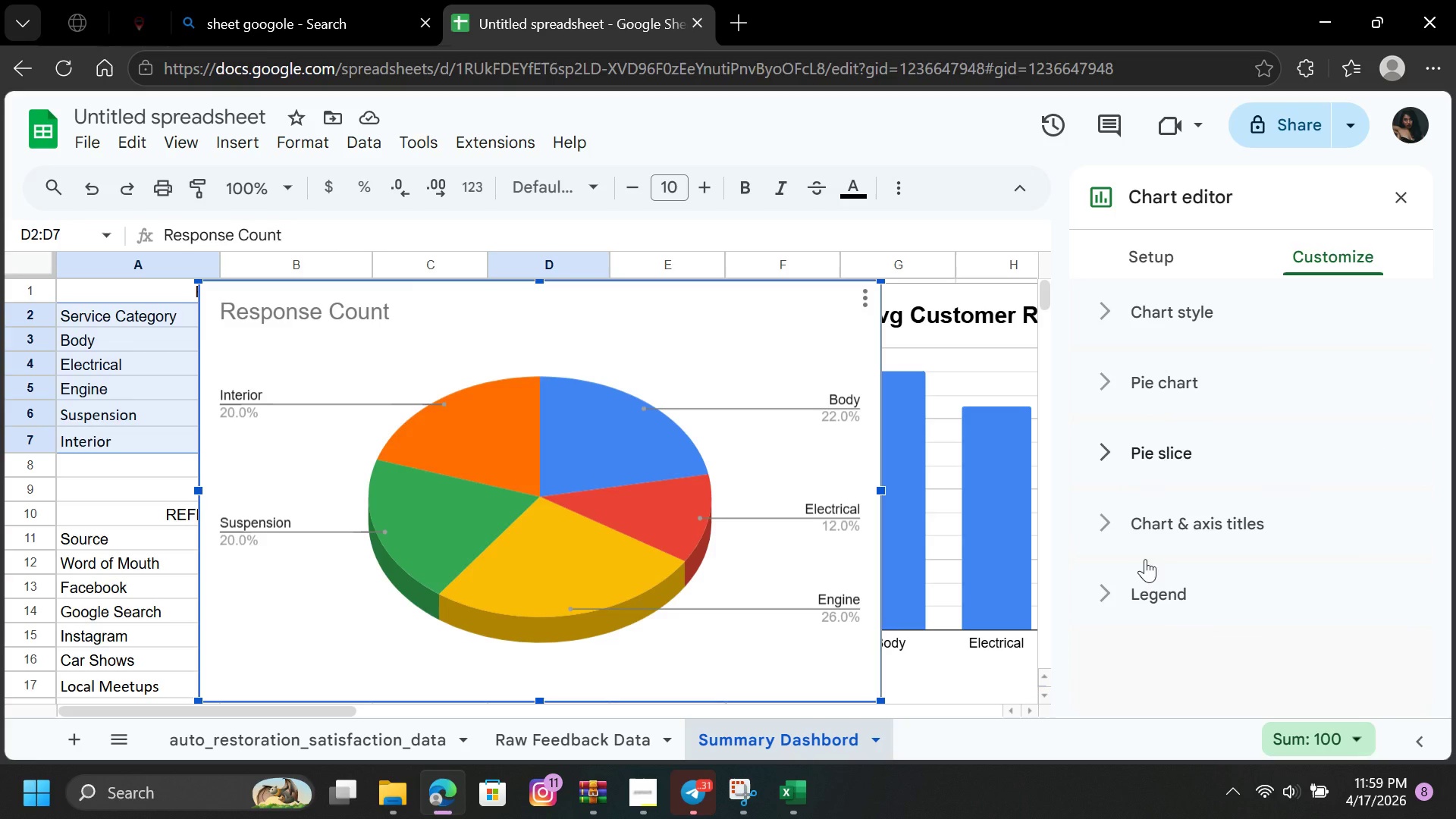 
left_click([1140, 587])
 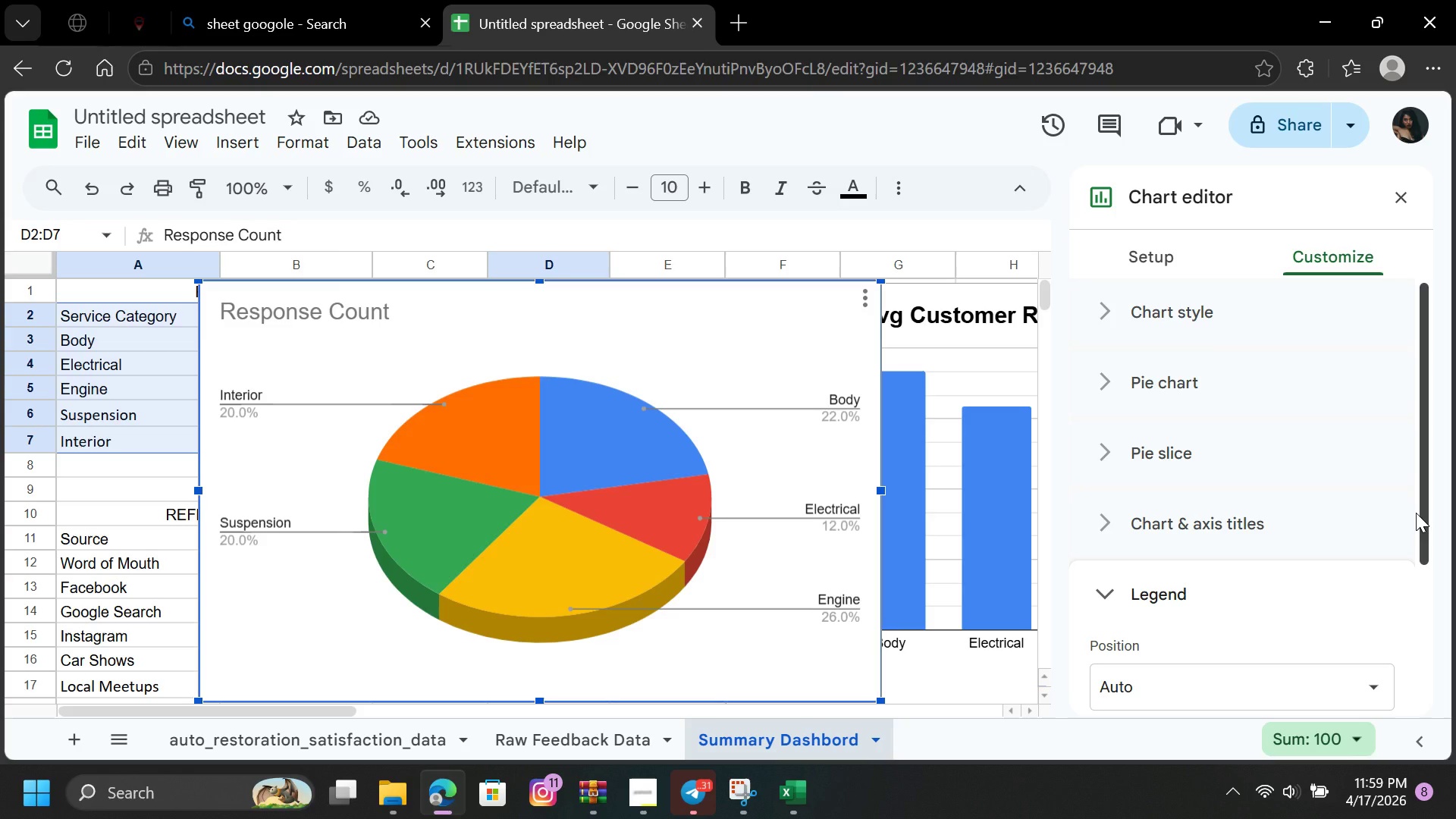 
left_click_drag(start_coordinate=[1416, 513], to_coordinate=[1421, 582])
 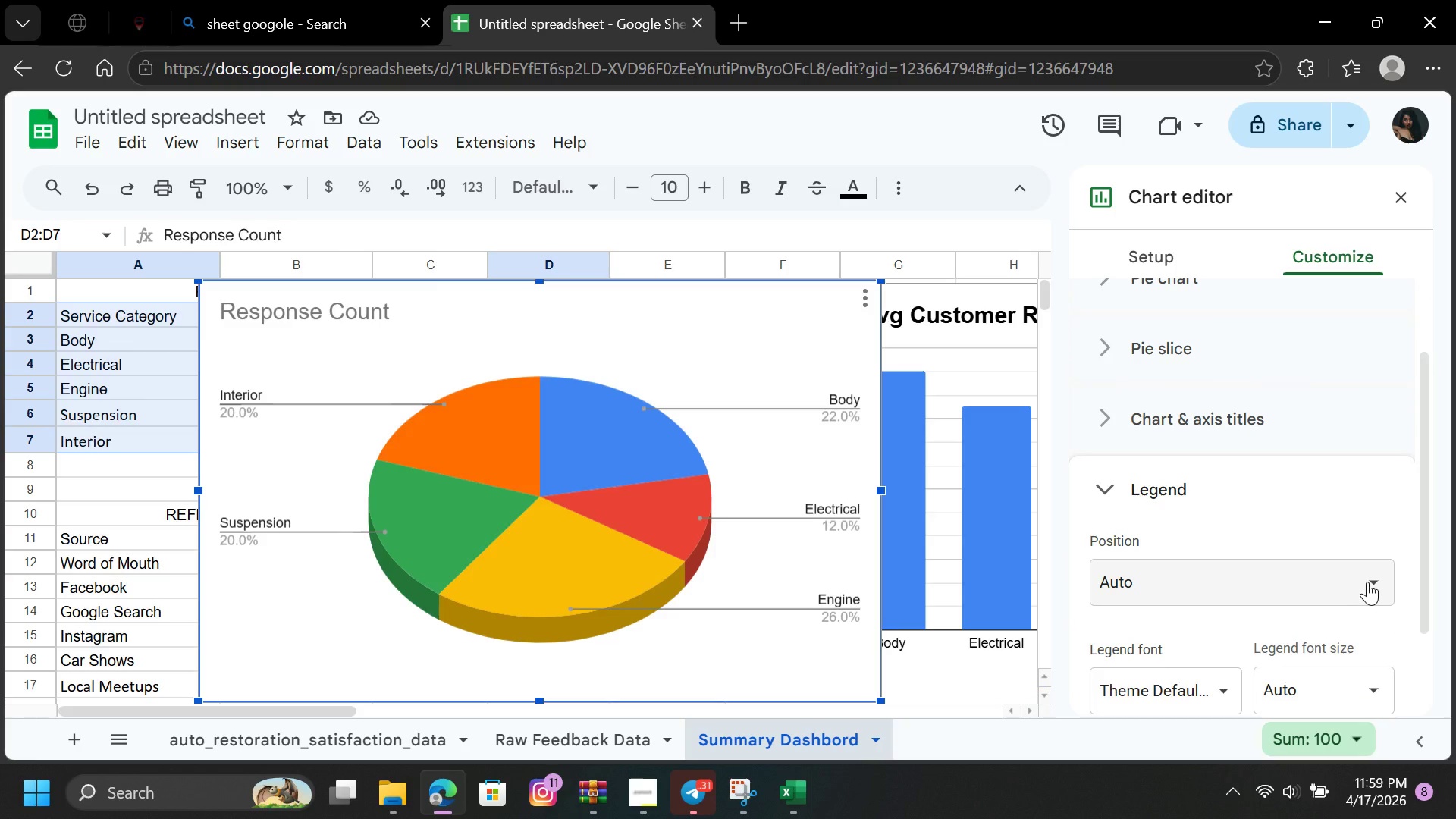 
left_click([1364, 582])
 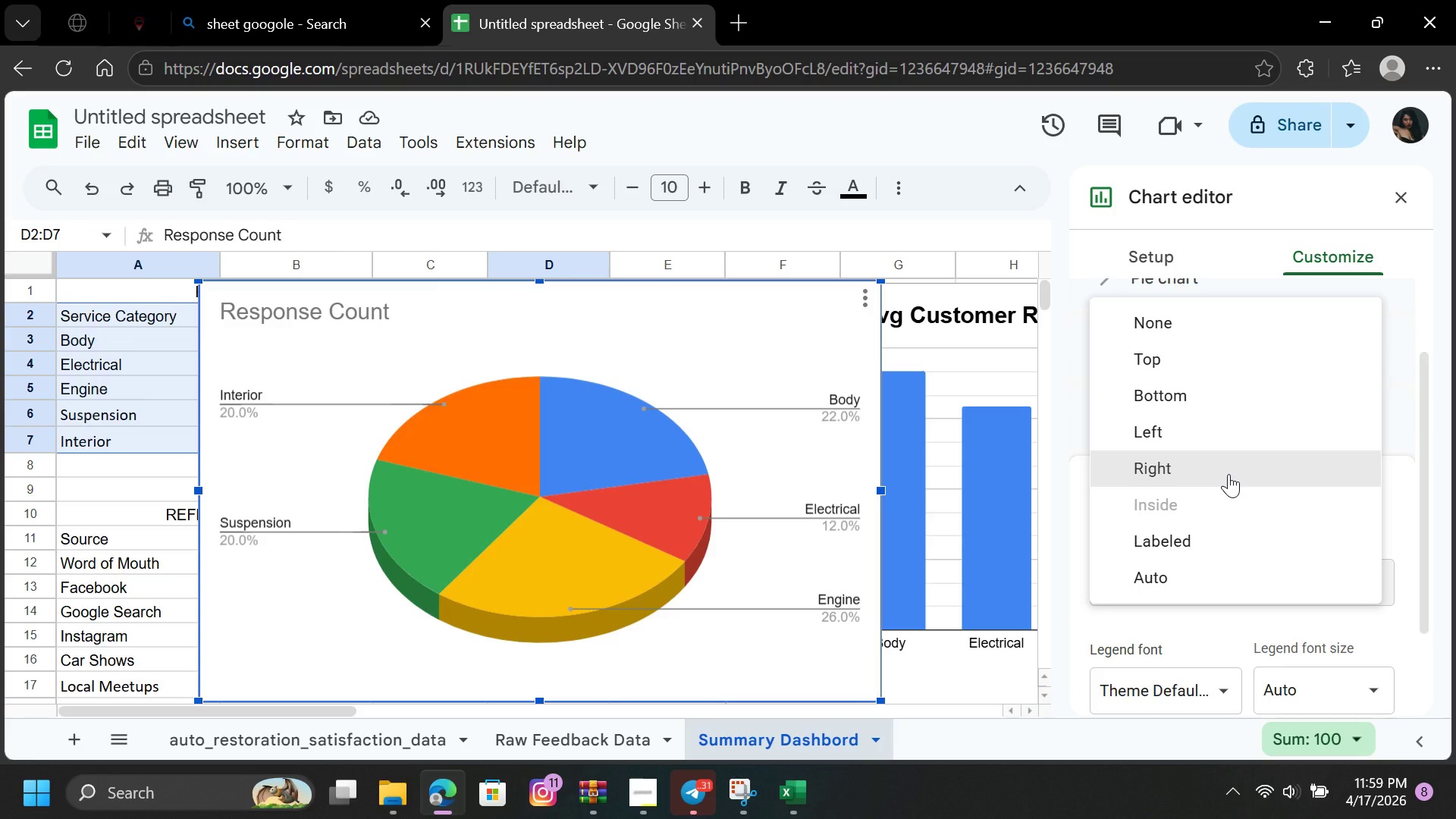 
left_click([1228, 473])
 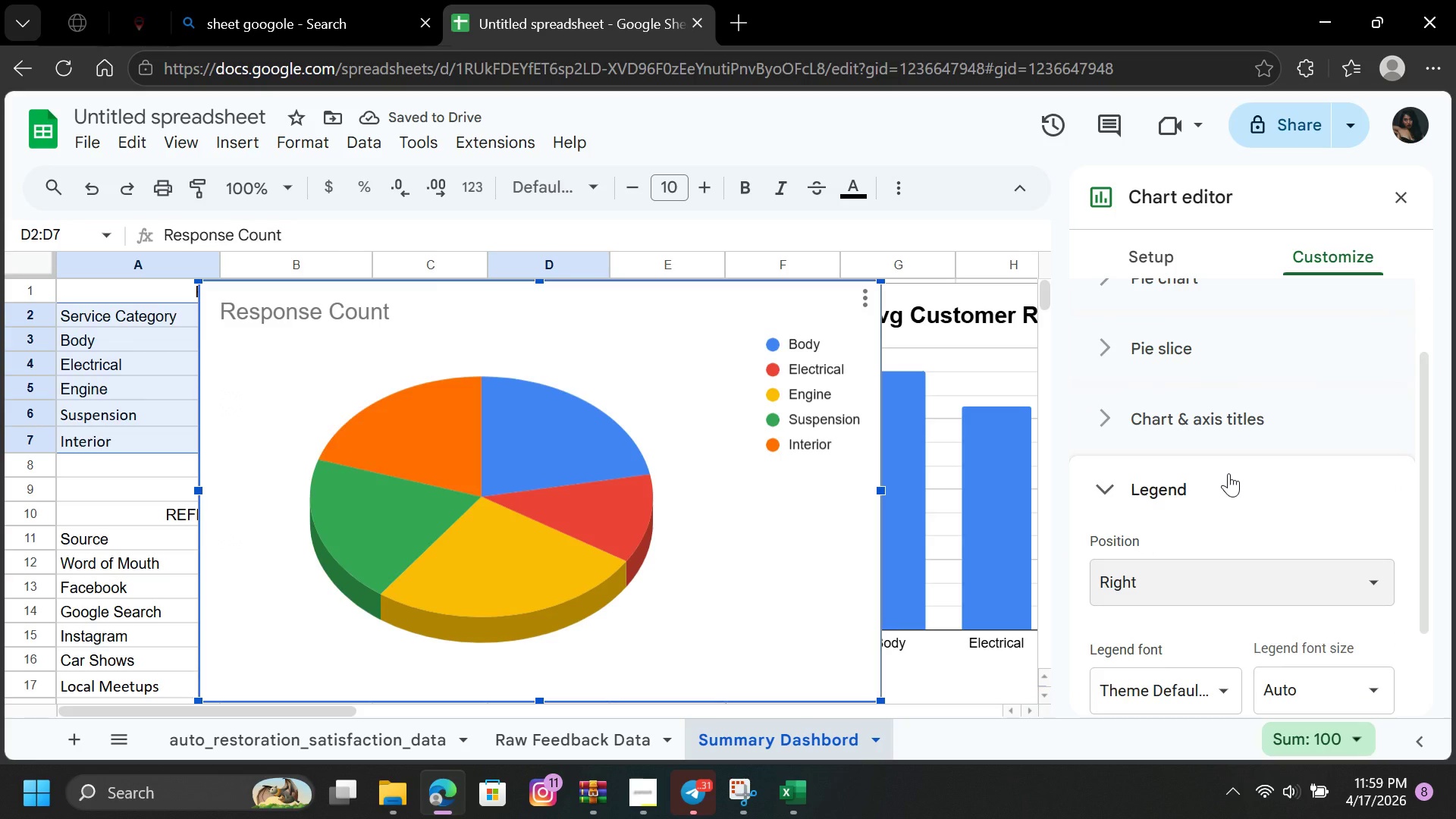 
left_click([1240, 584])
 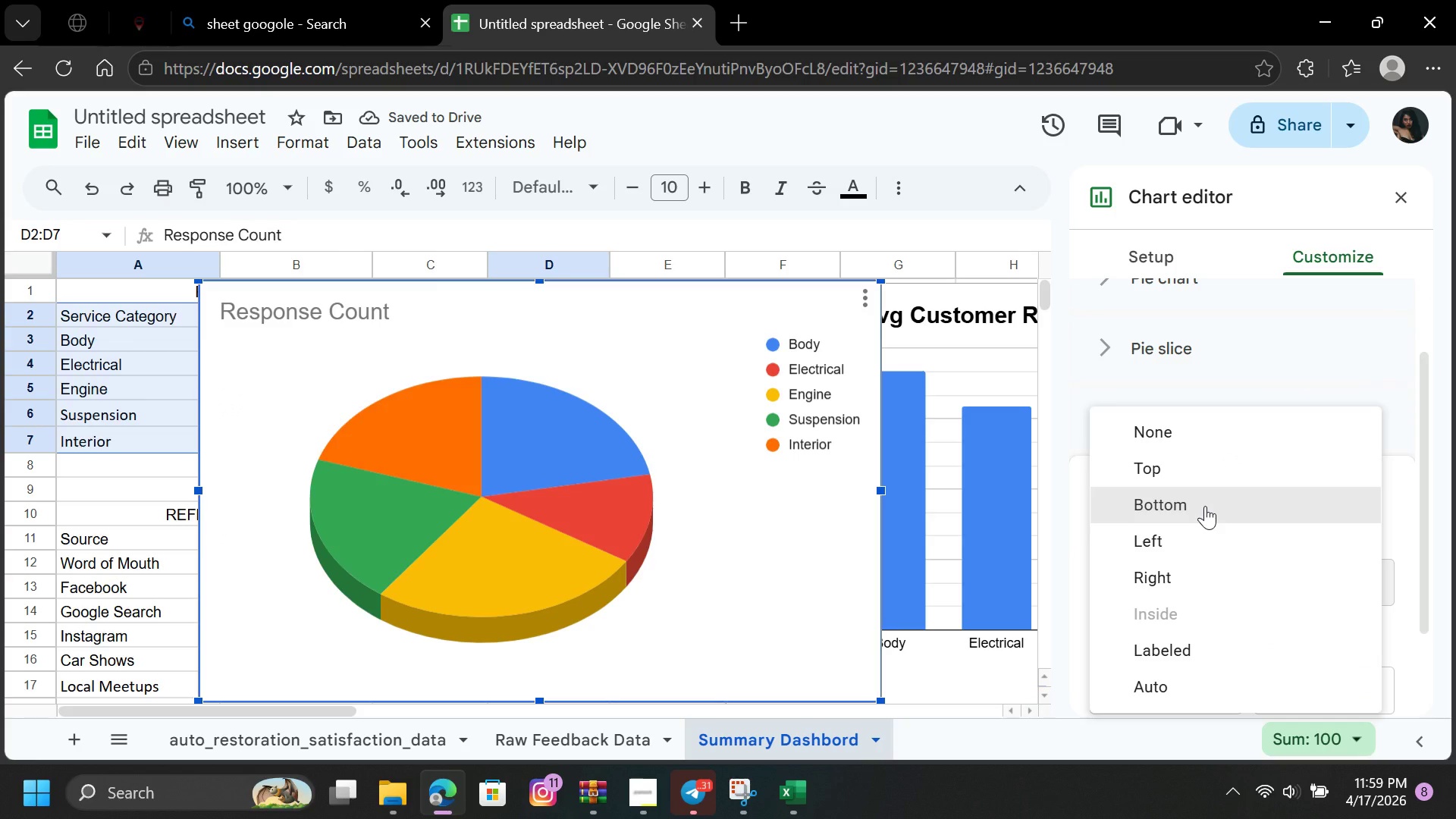 
left_click([1205, 505])
 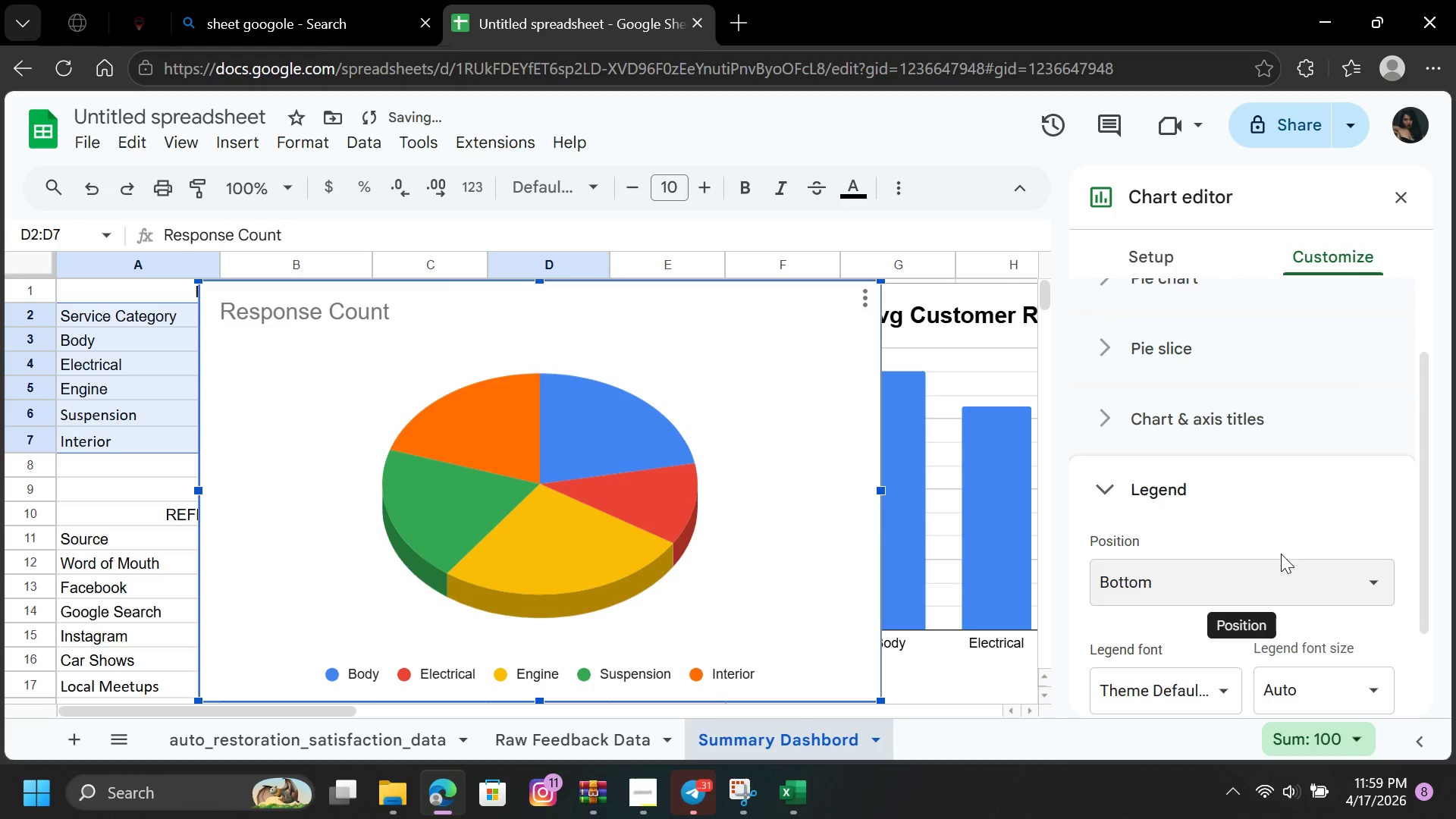 
left_click([1276, 578])
 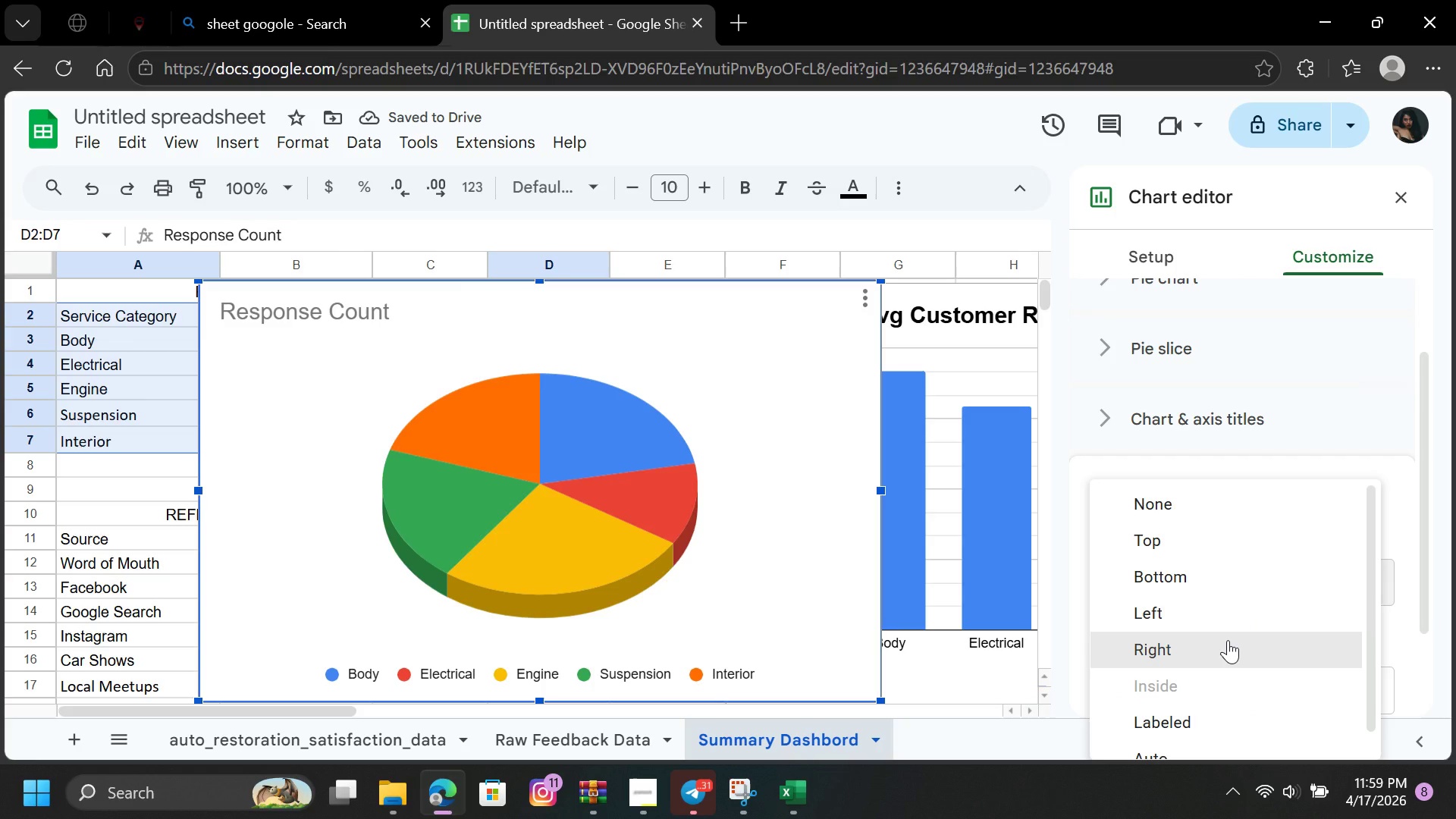 
left_click([1228, 640])
 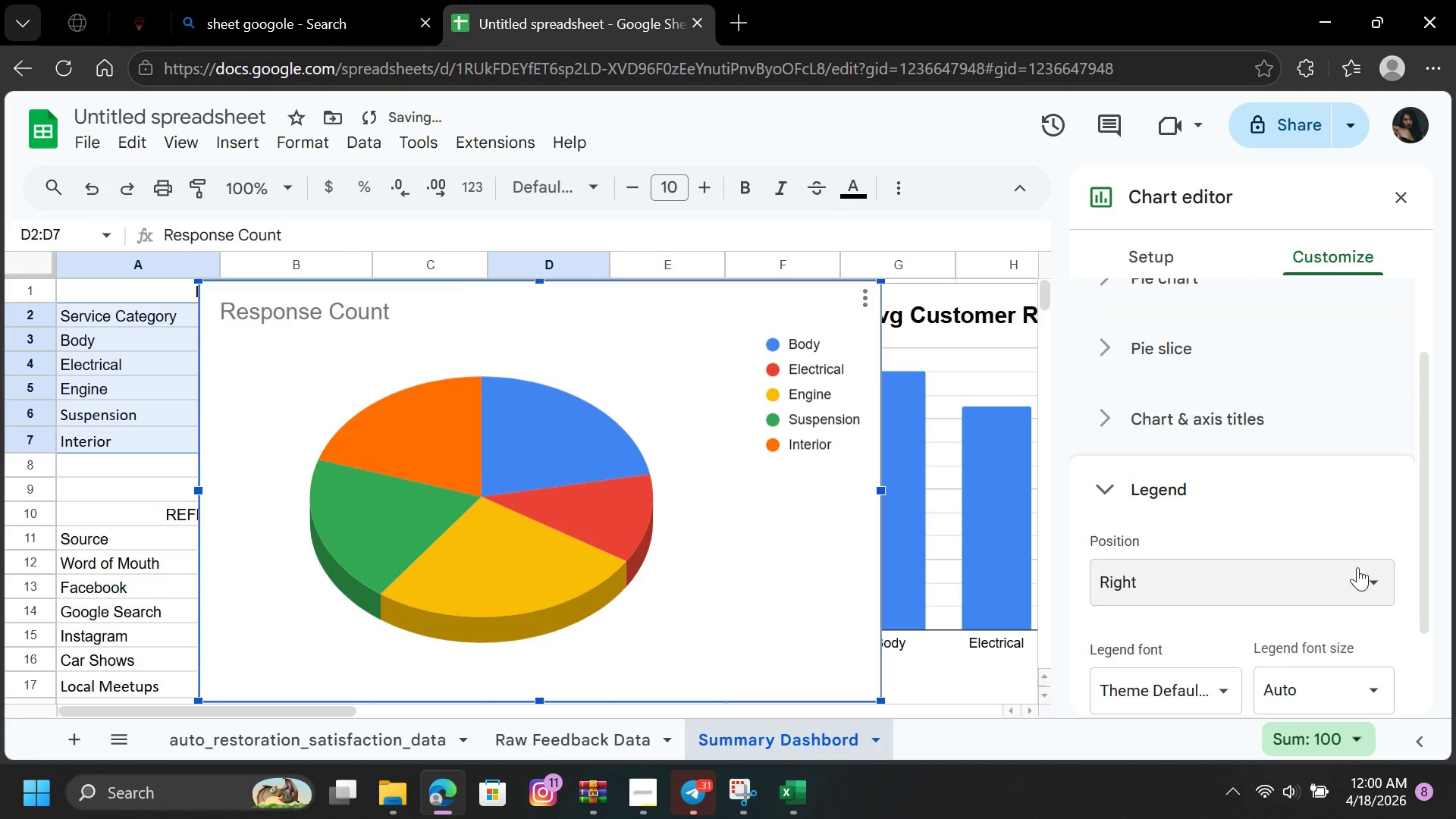 
left_click([1372, 567])
 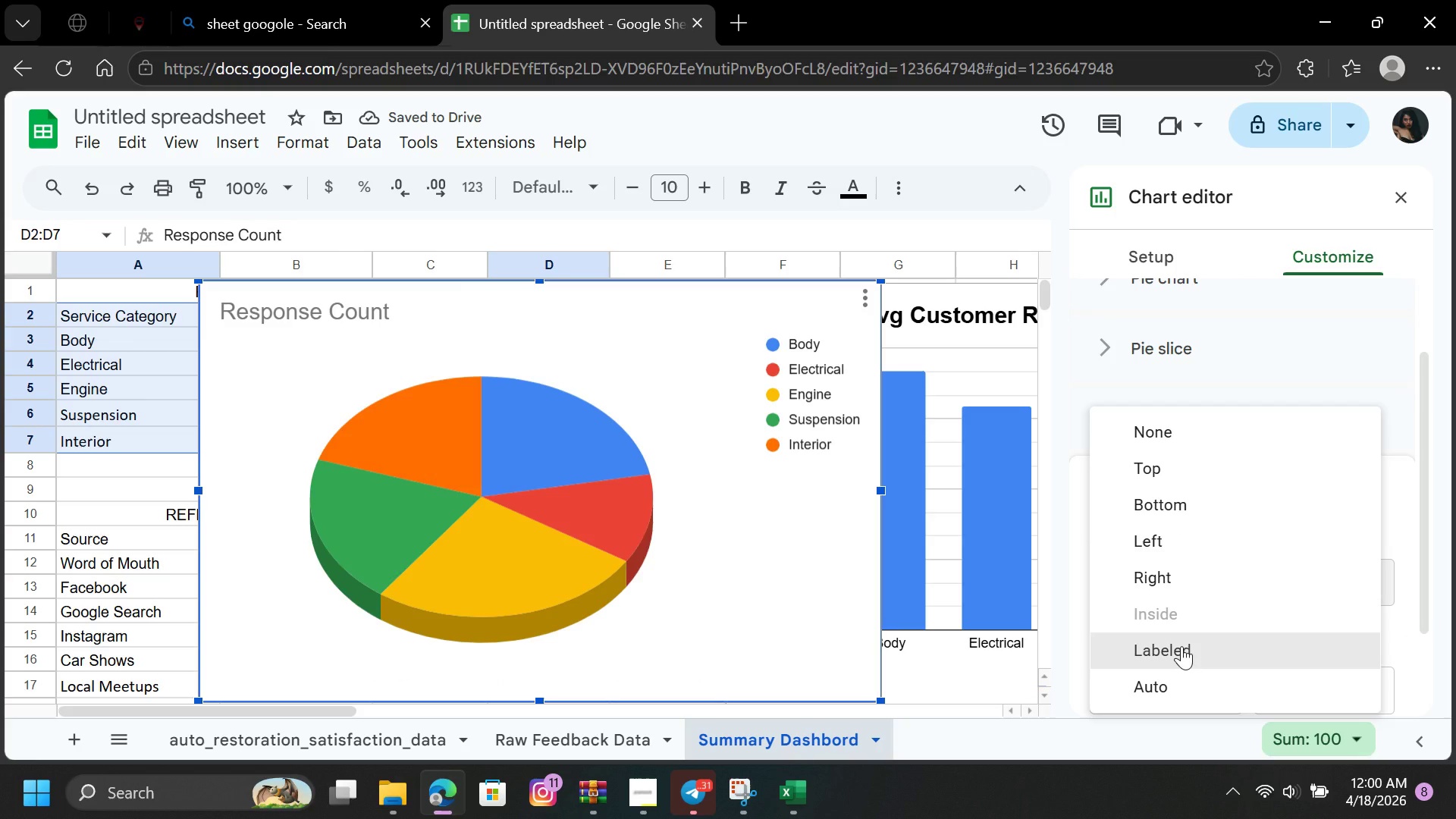 
left_click([1181, 648])
 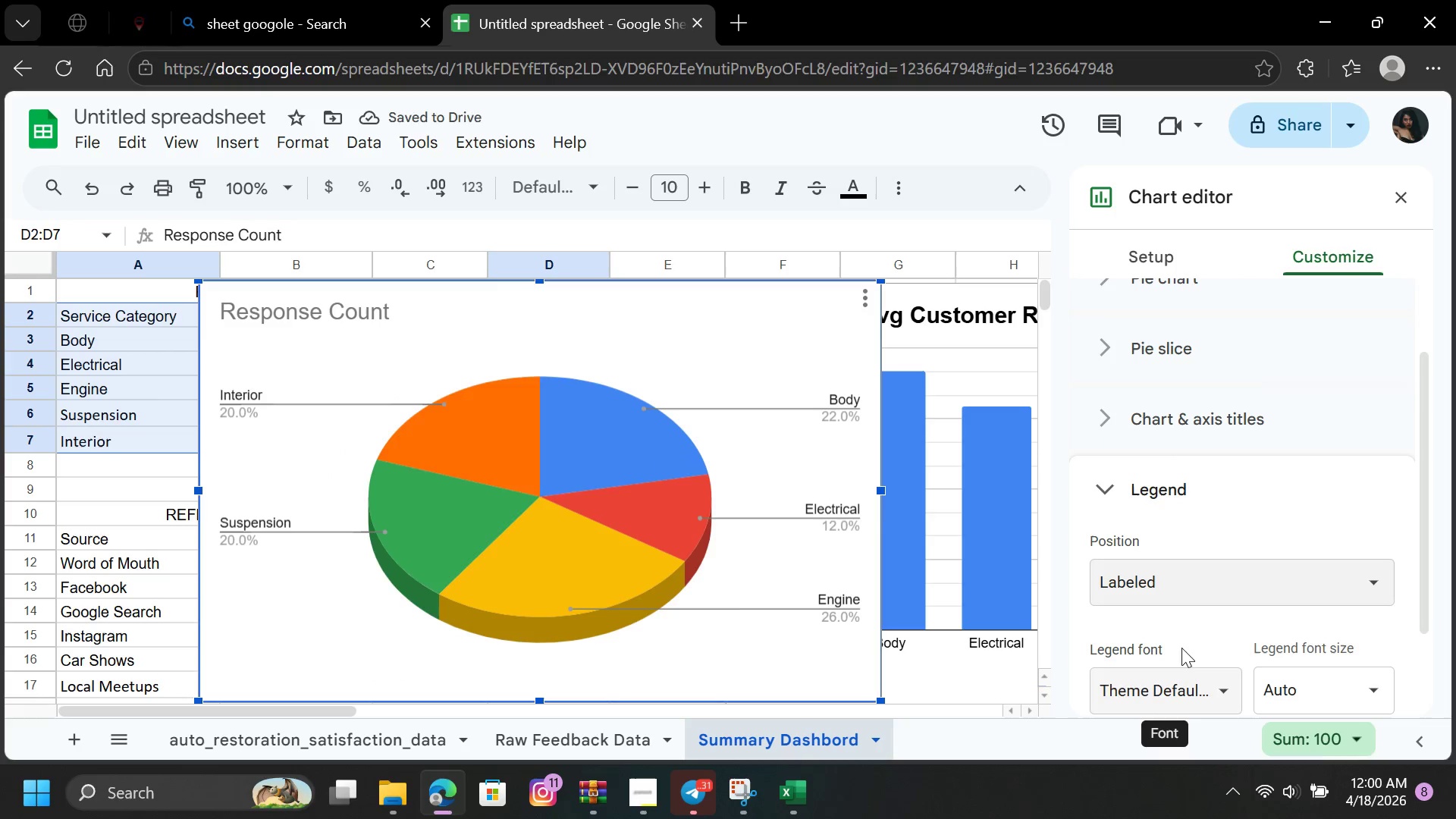 
wait(7.27)
 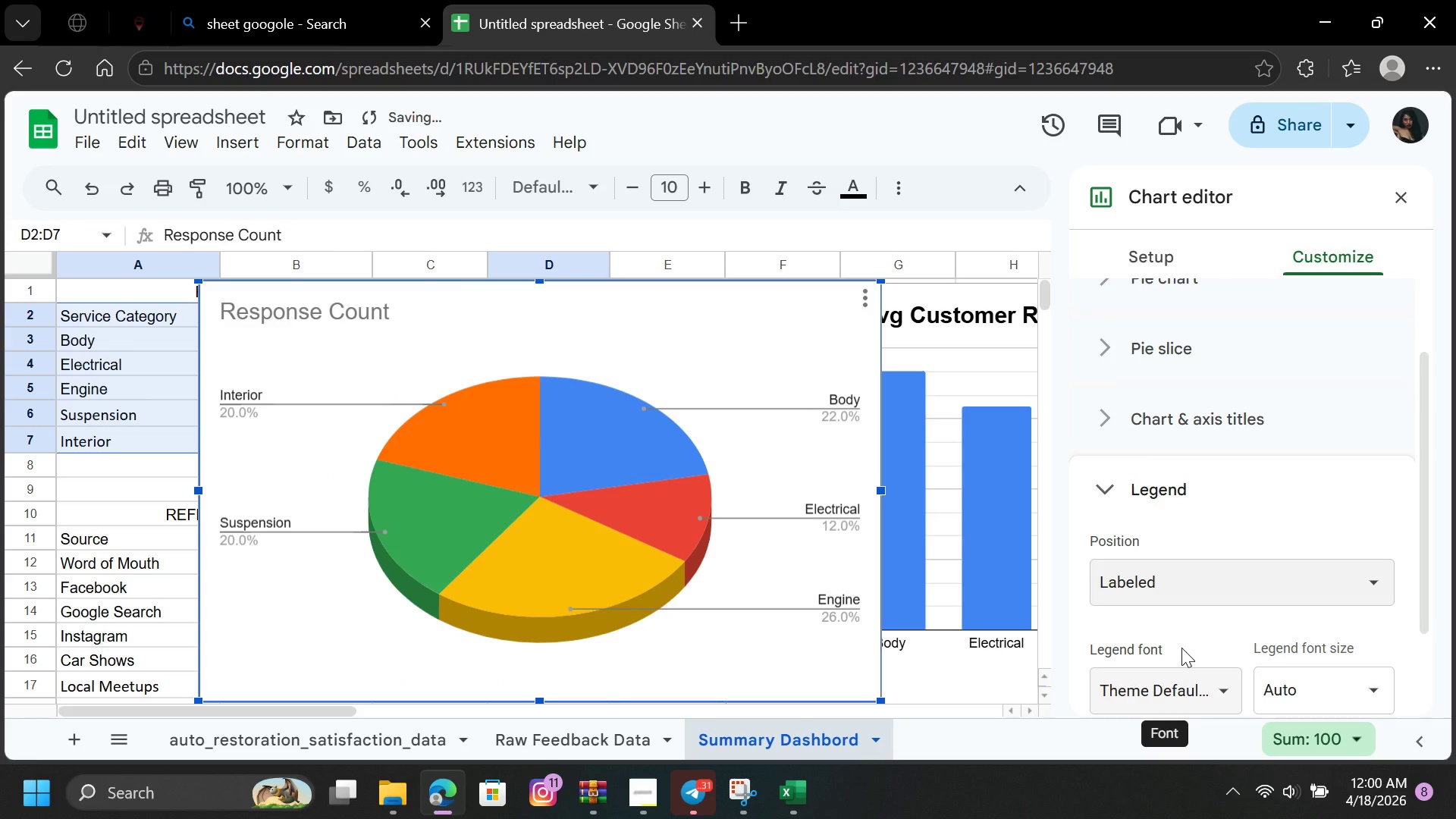 
left_click([1371, 573])
 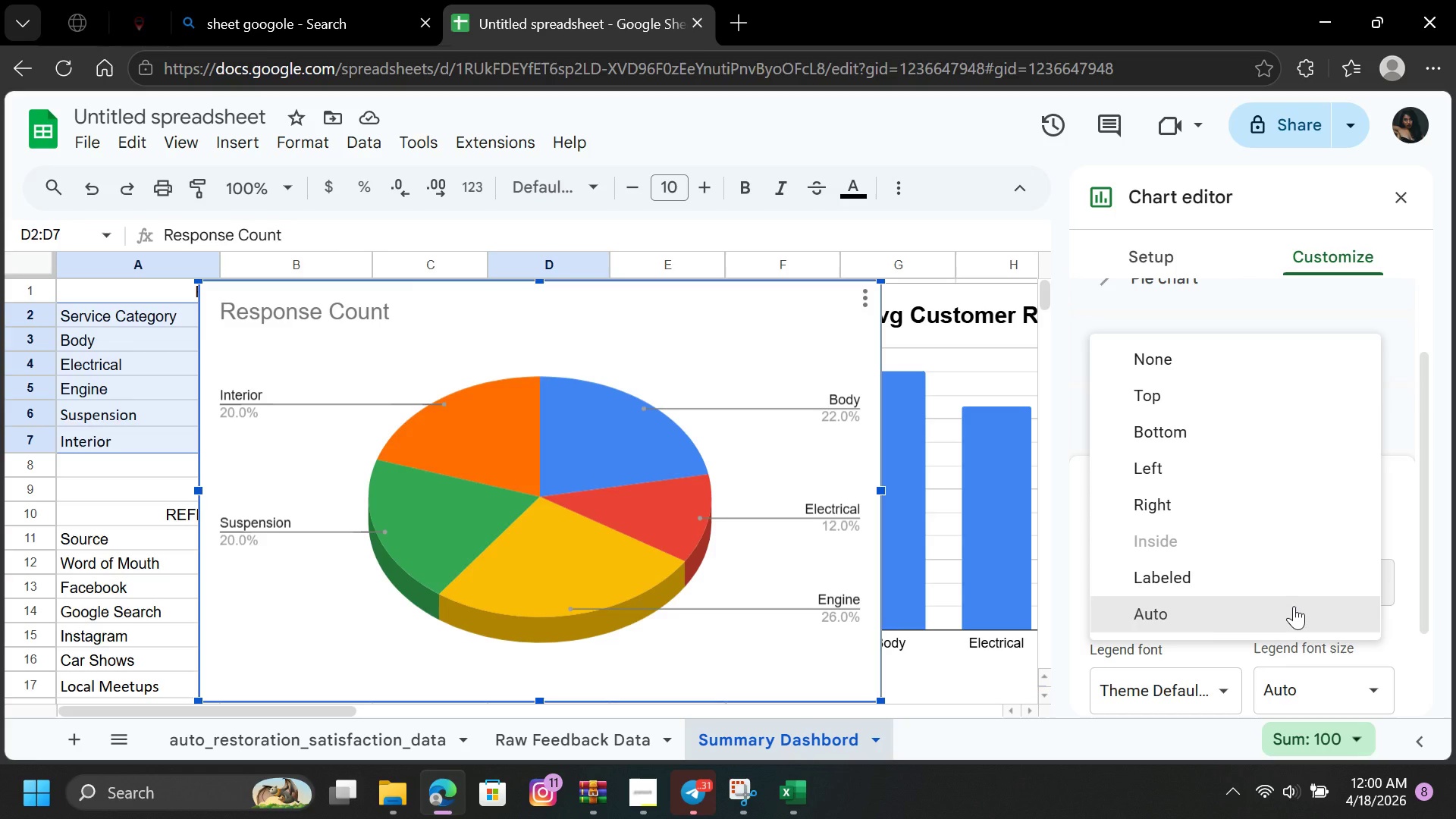 
left_click([1293, 606])
 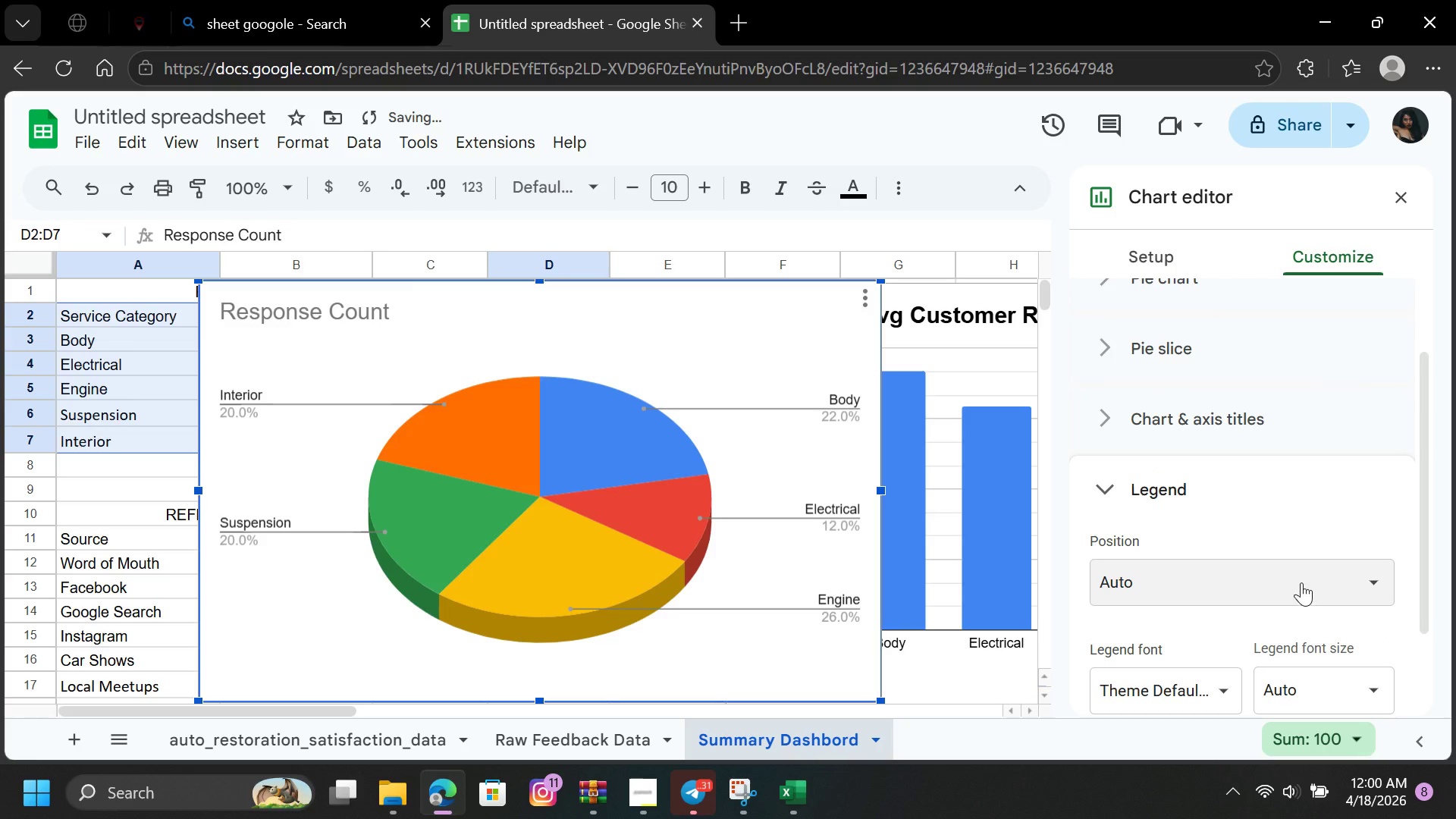 
left_click([1301, 582])
 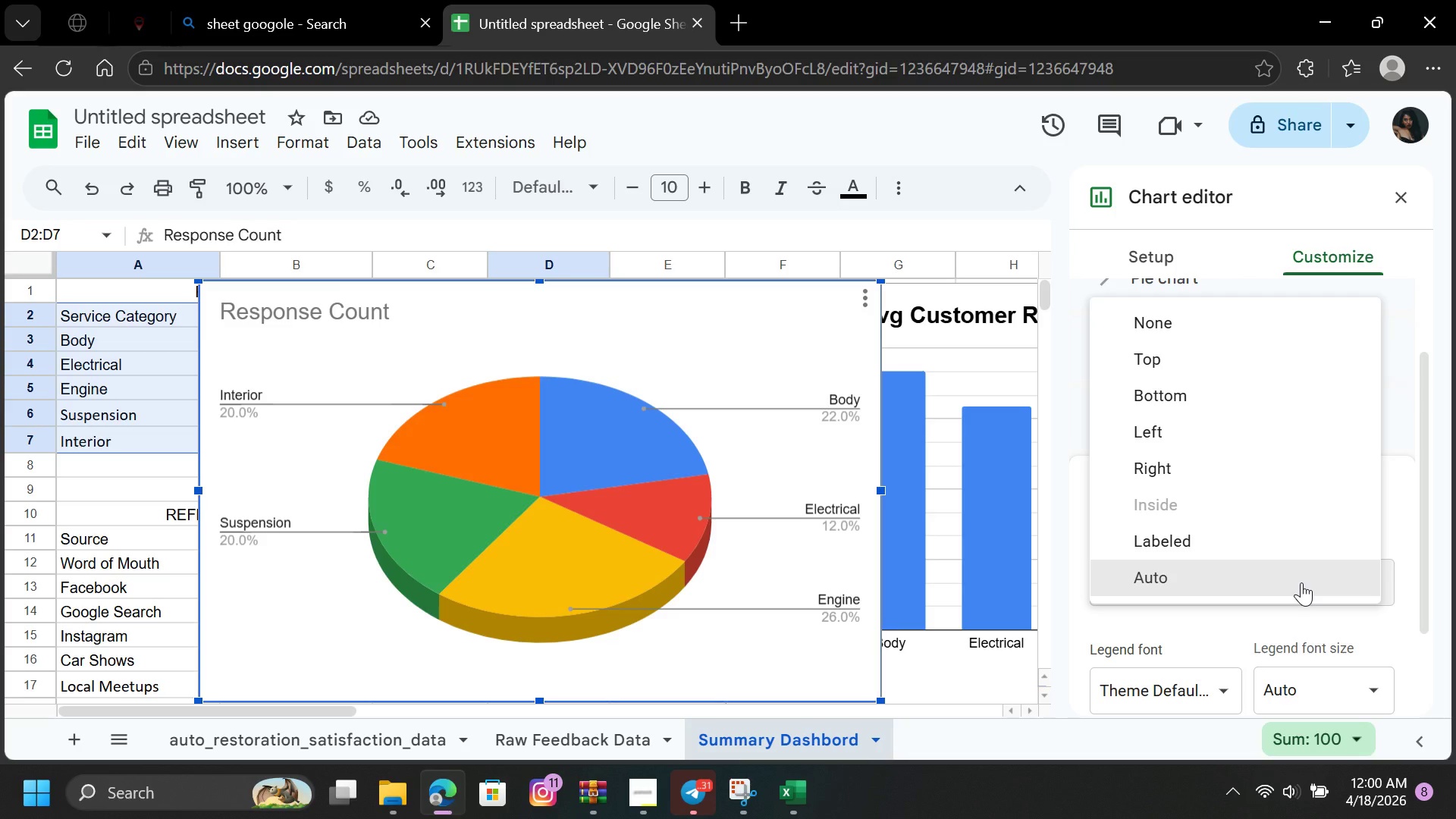 
wait(7.5)
 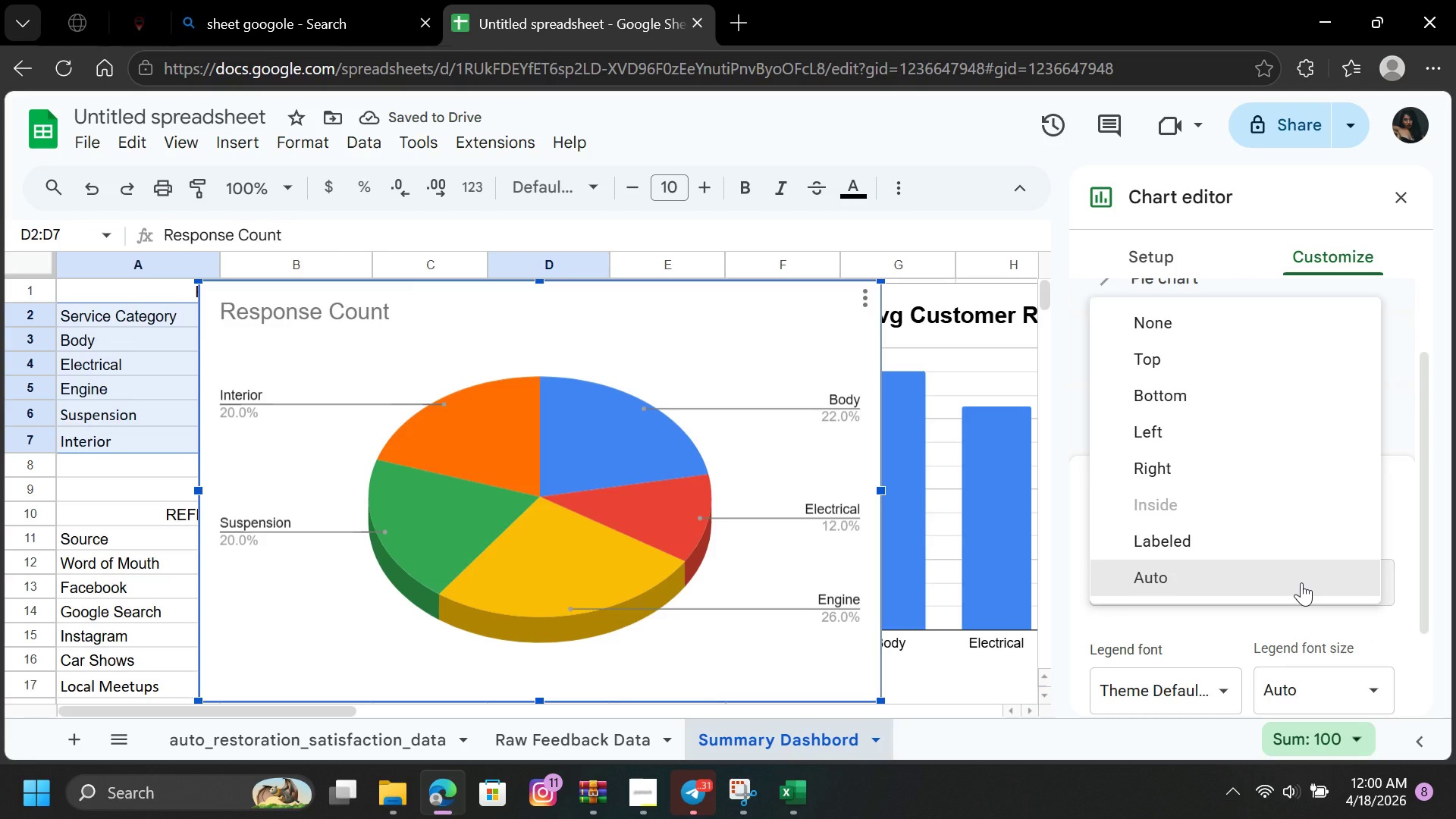 
left_click([1296, 552])
 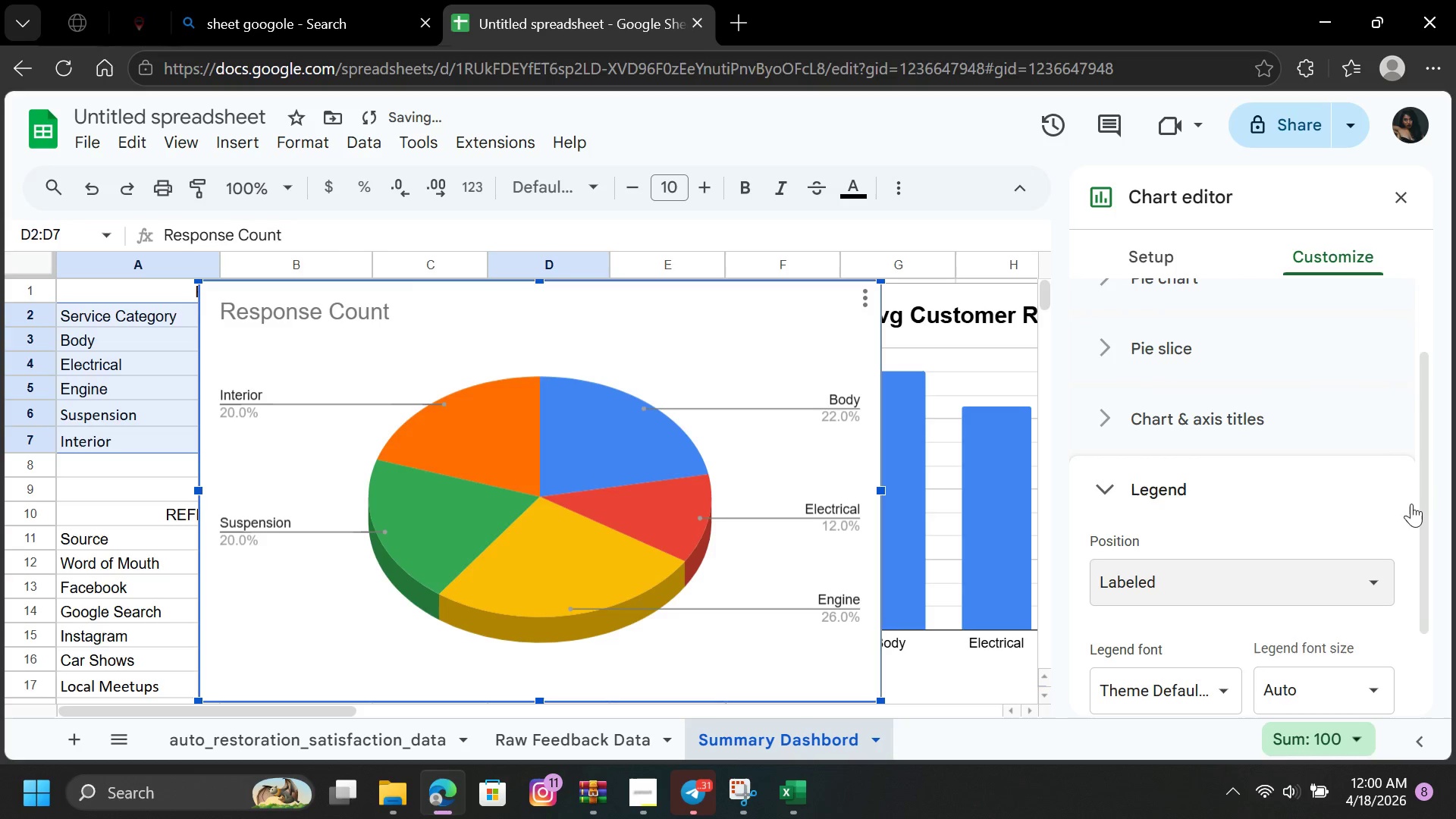 
left_click_drag(start_coordinate=[1425, 504], to_coordinate=[1433, 604])
 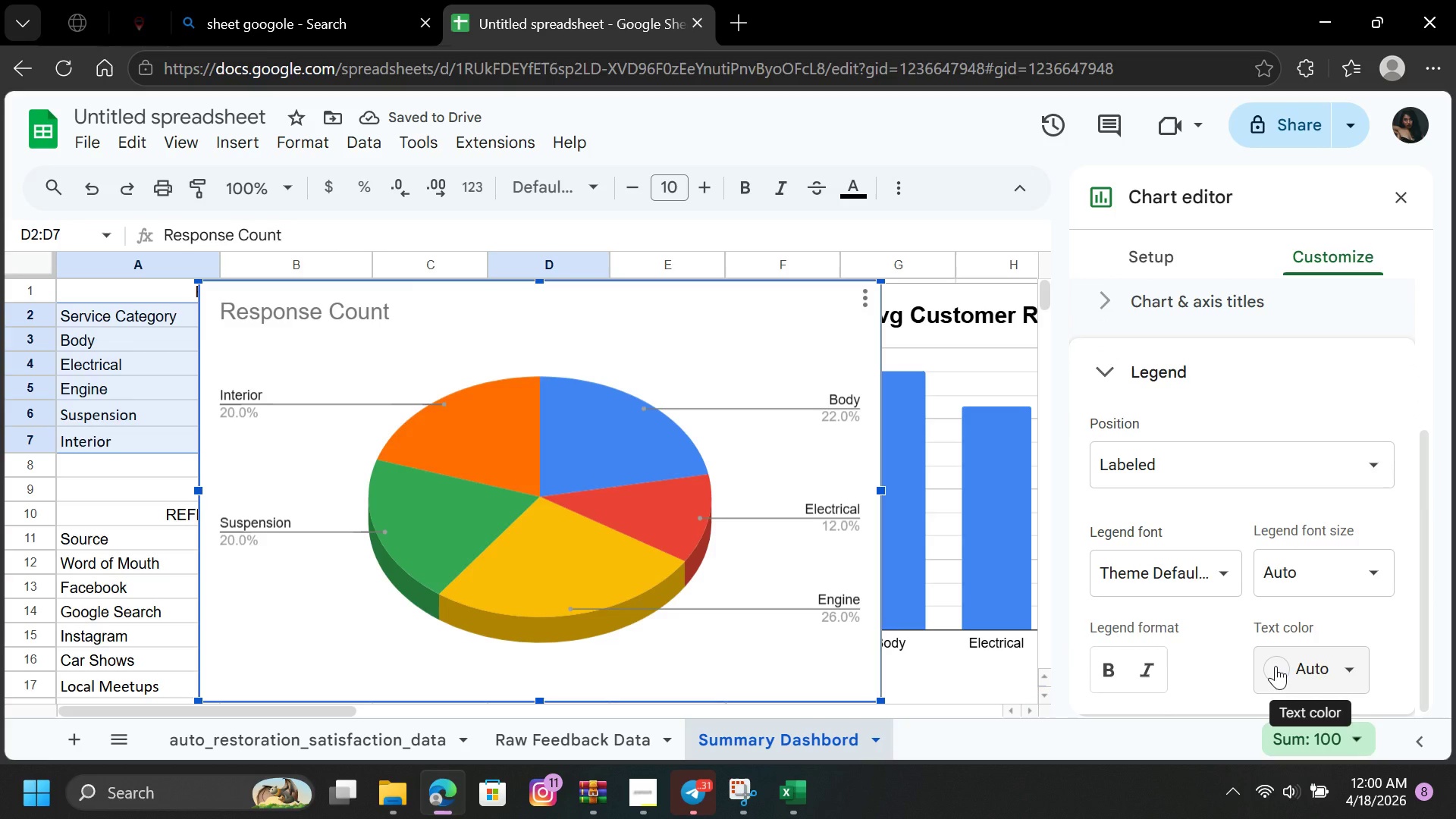 
left_click([1276, 666])
 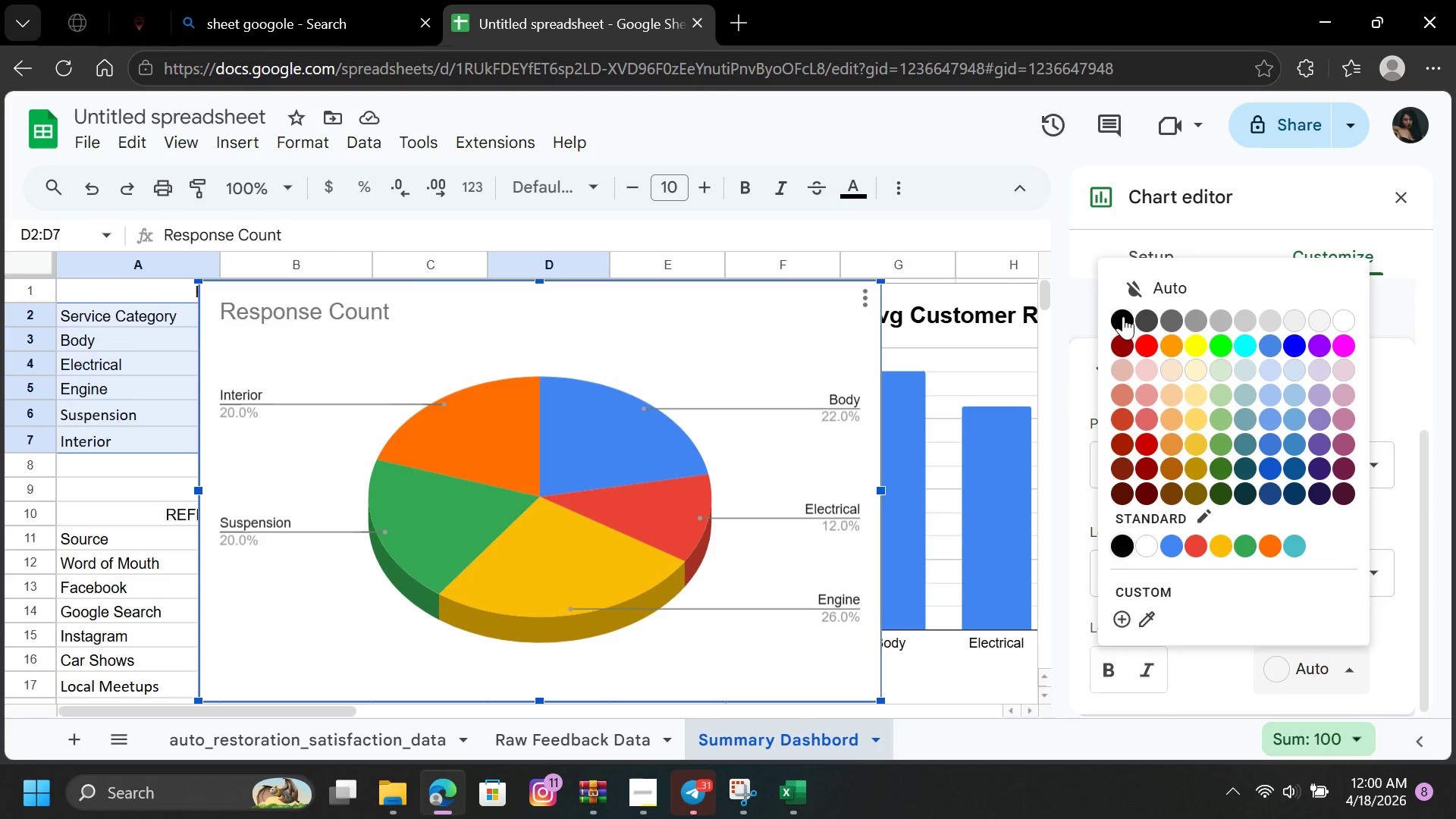 
left_click([1123, 314])
 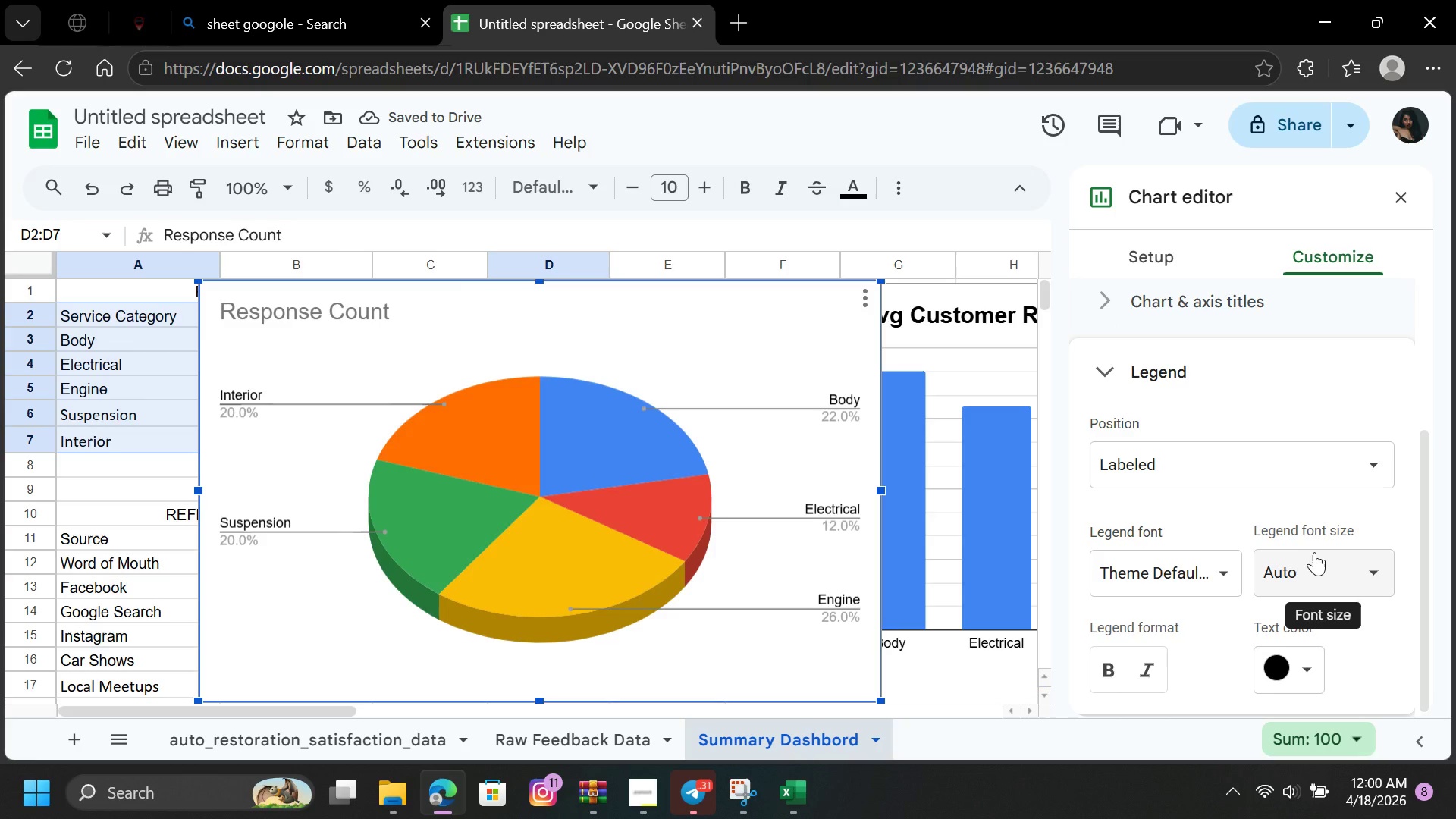 
left_click([1317, 563])
 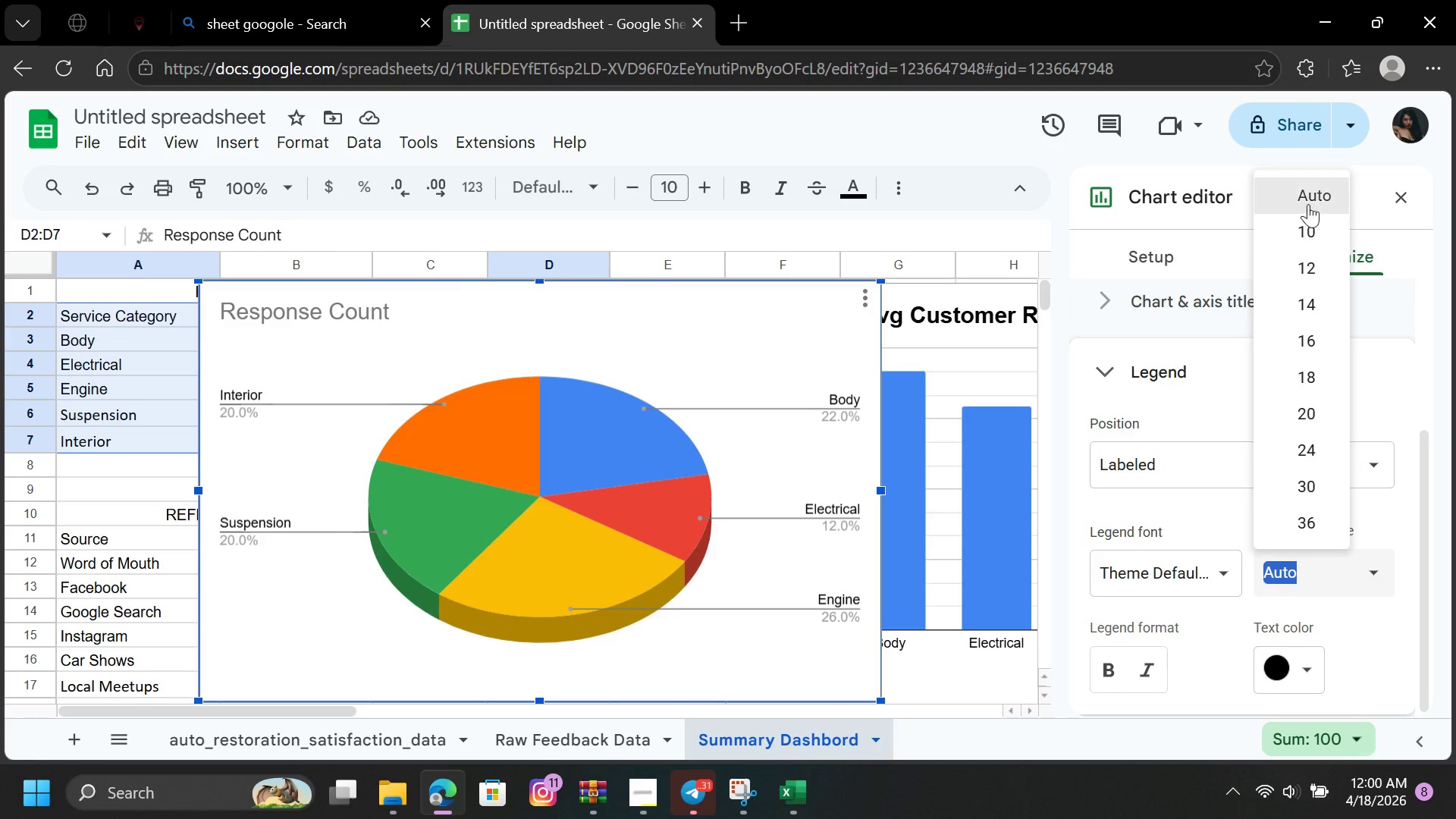 
left_click([1308, 202])
 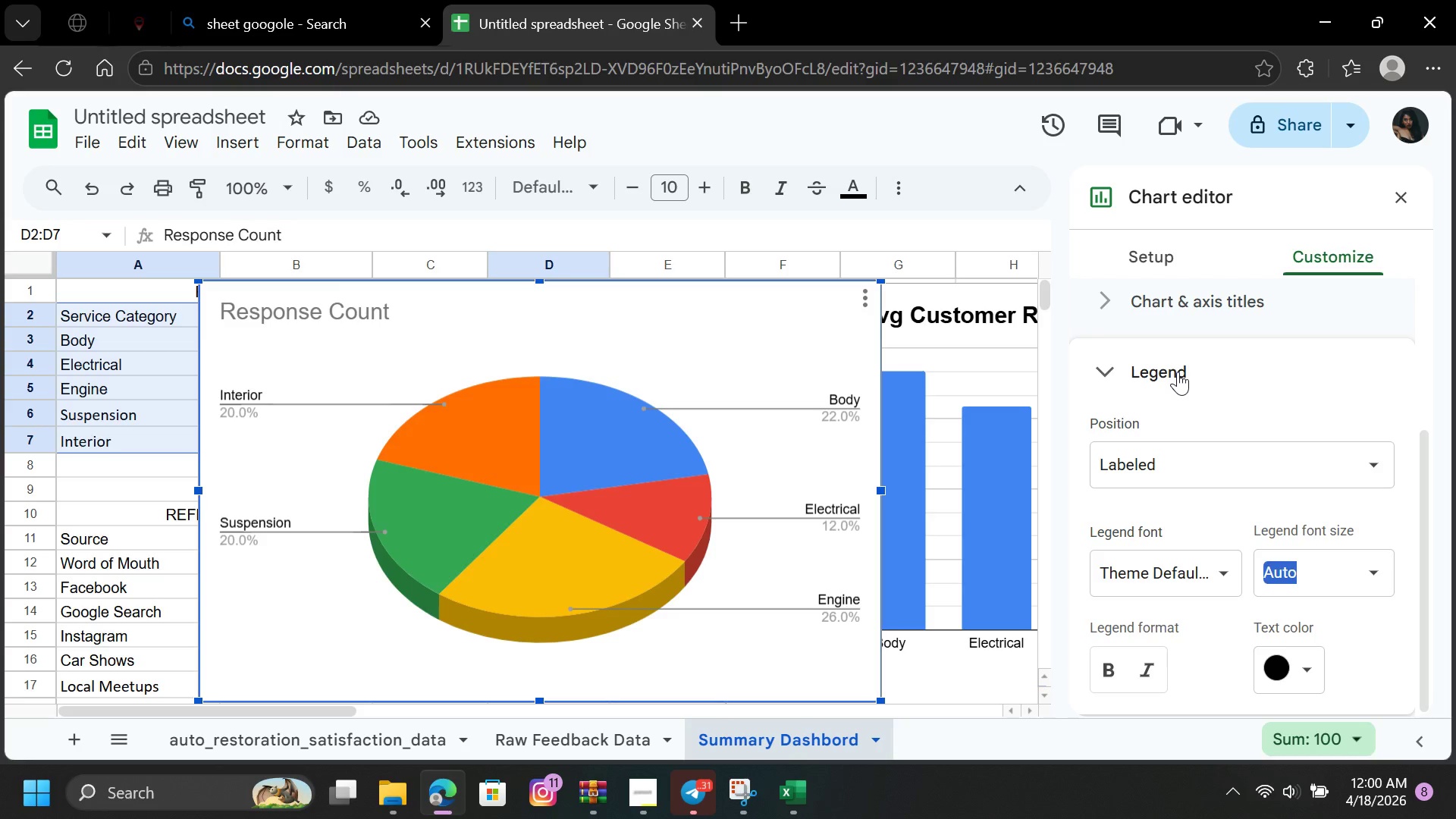 
wait(5.41)
 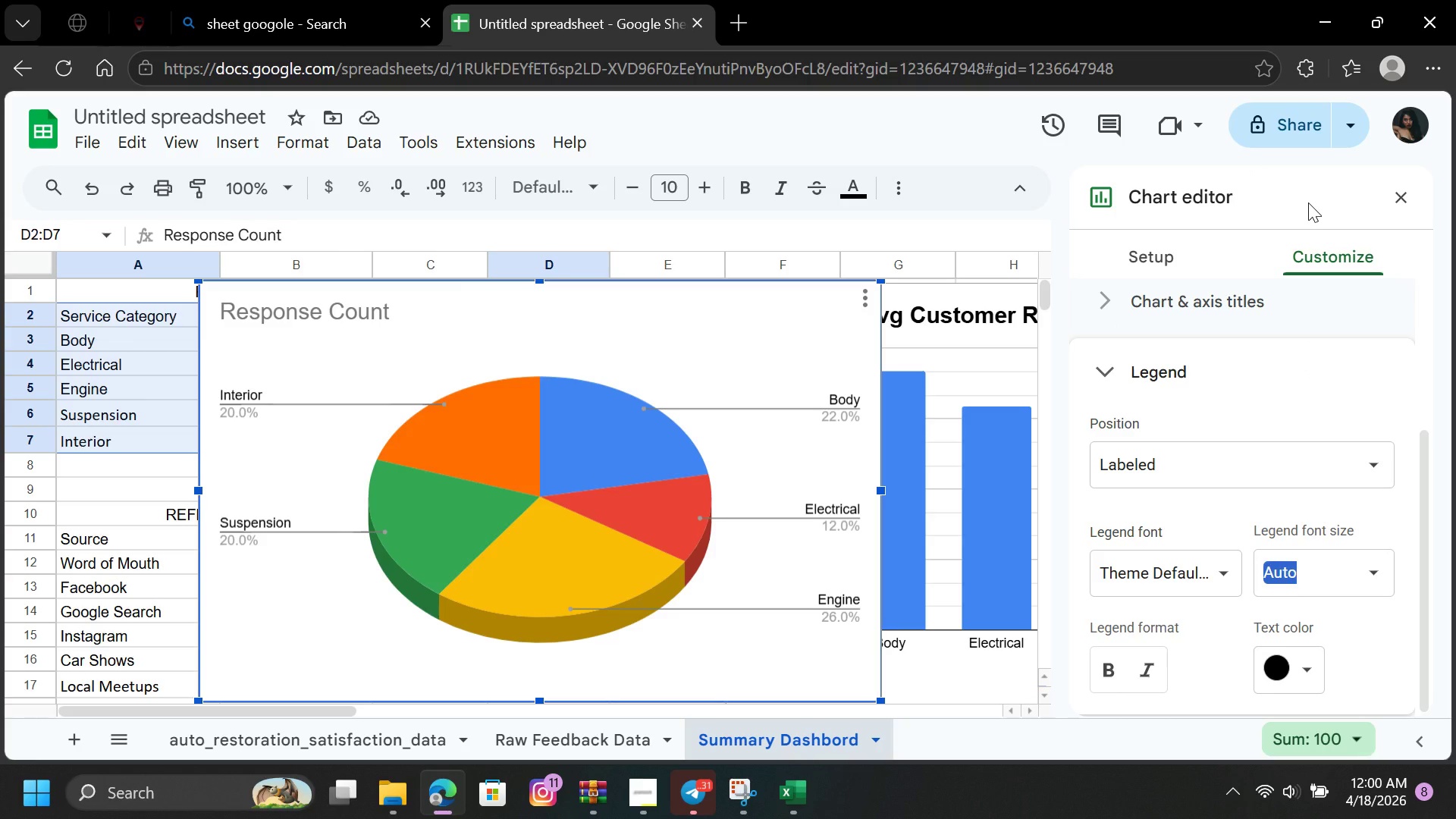 
left_click([1147, 295])
 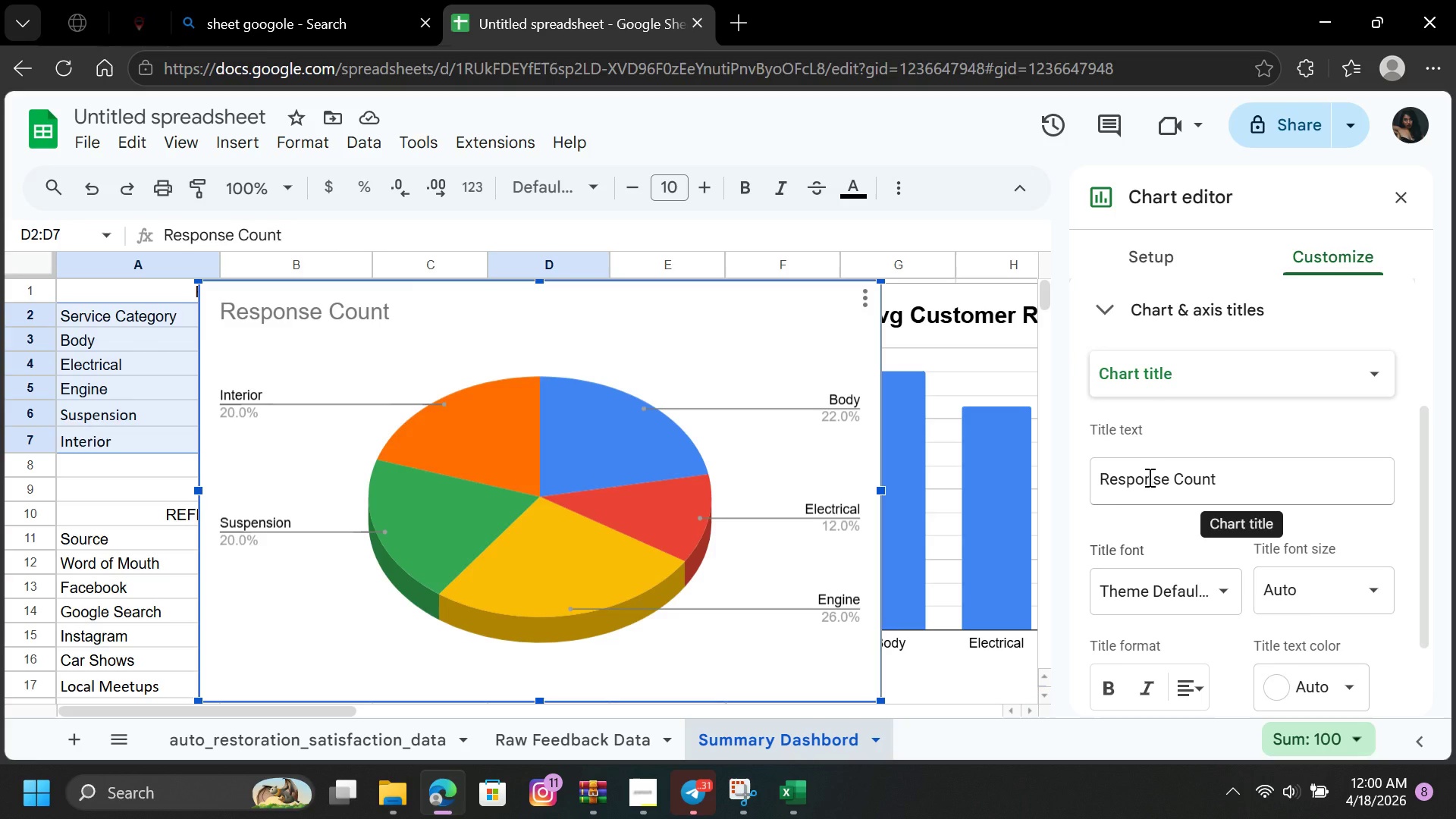 
left_click([1101, 476])
 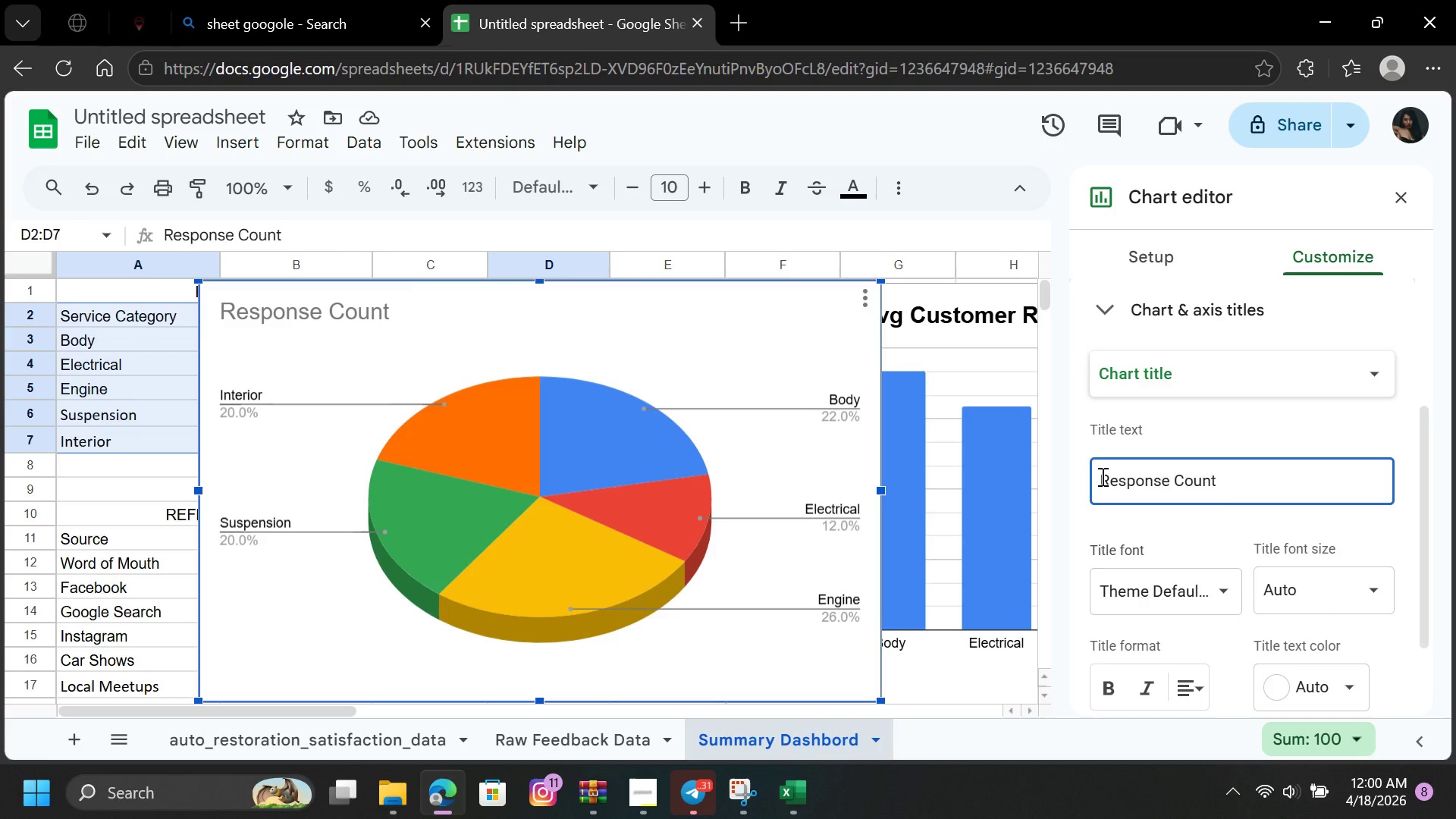 
hold_key(key=Space, duration=0.84)
 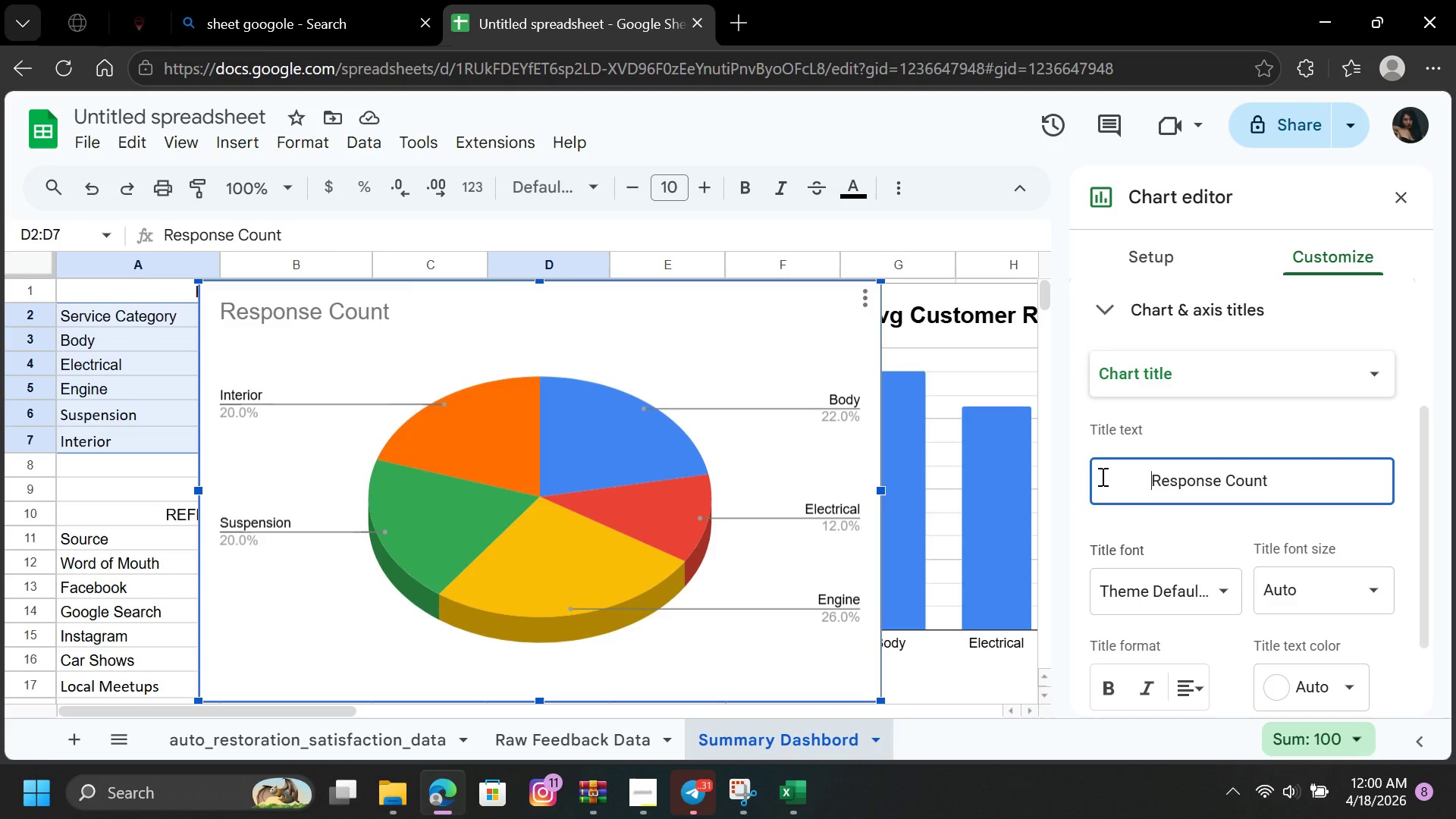 
key(Space)
 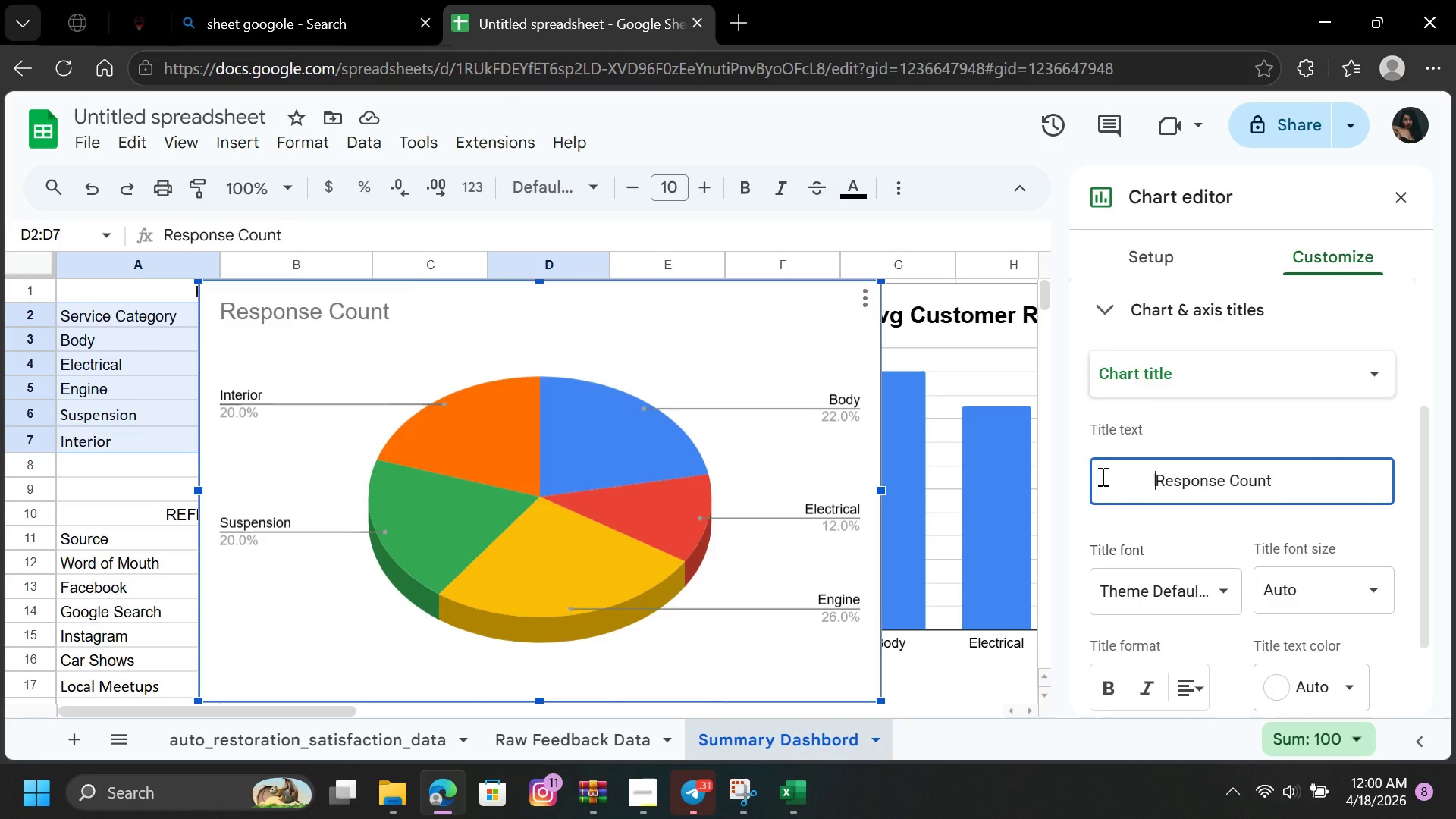 
key(Space)
 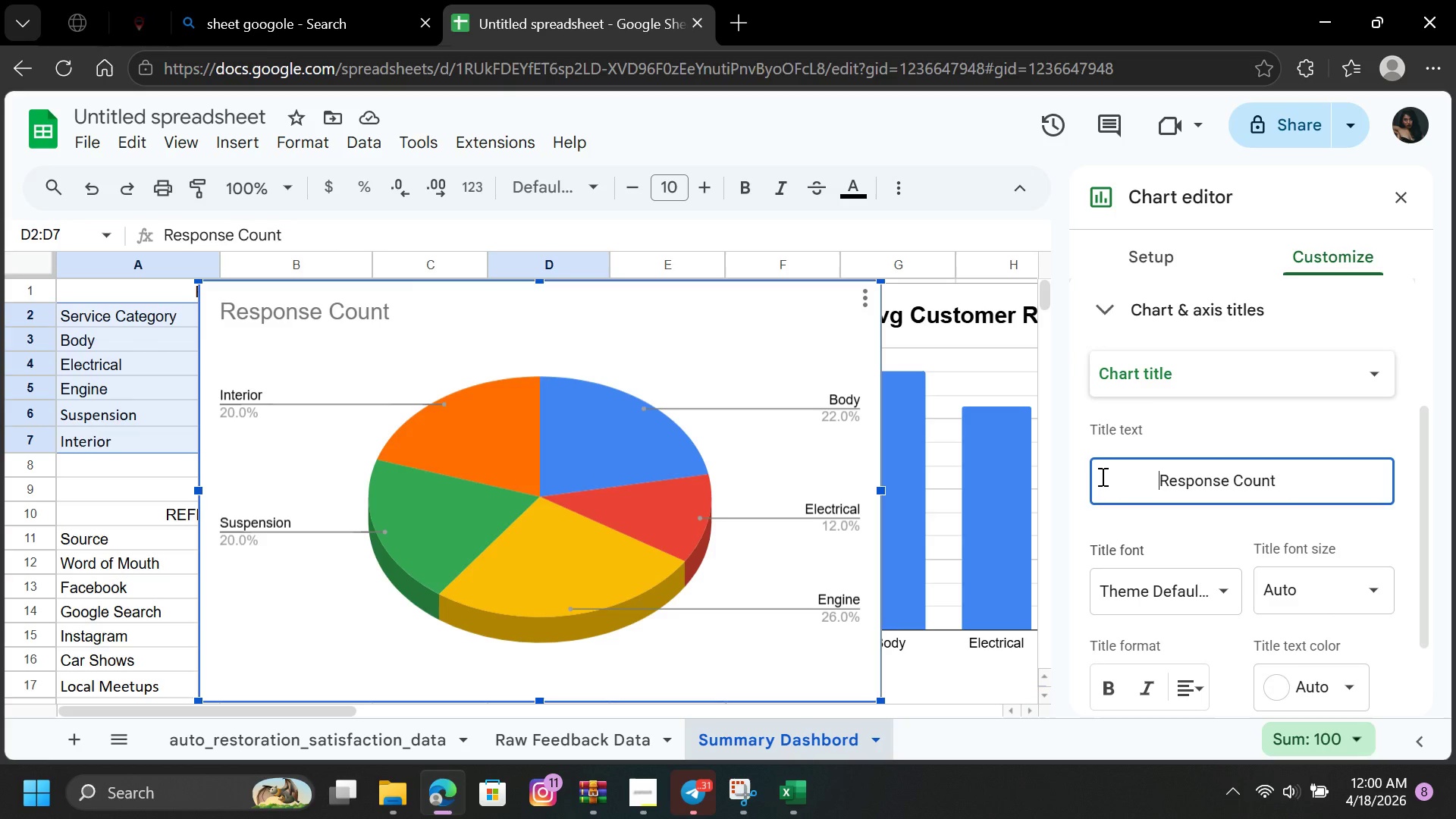 
key(Space)
 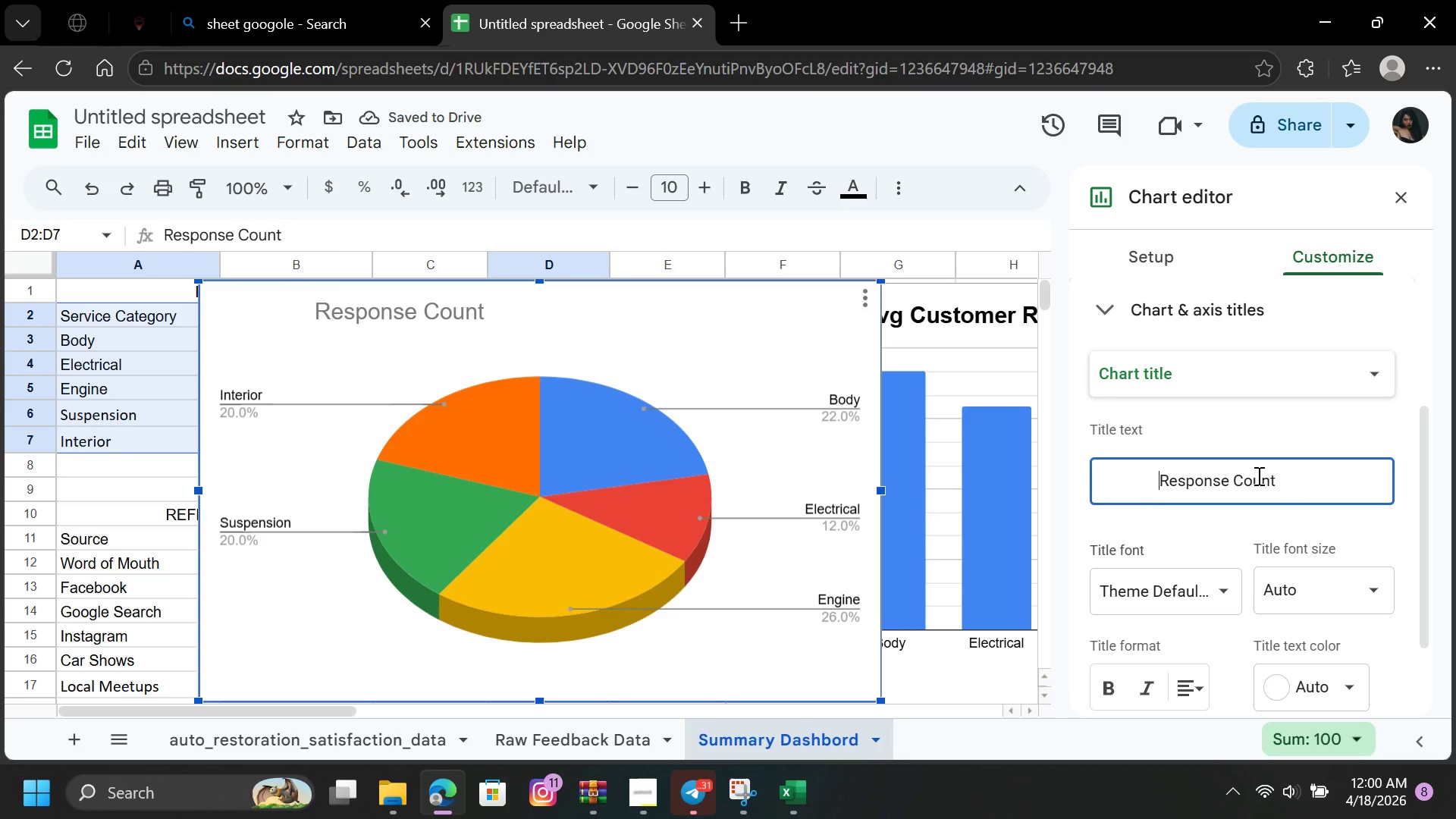 
left_click([1284, 479])
 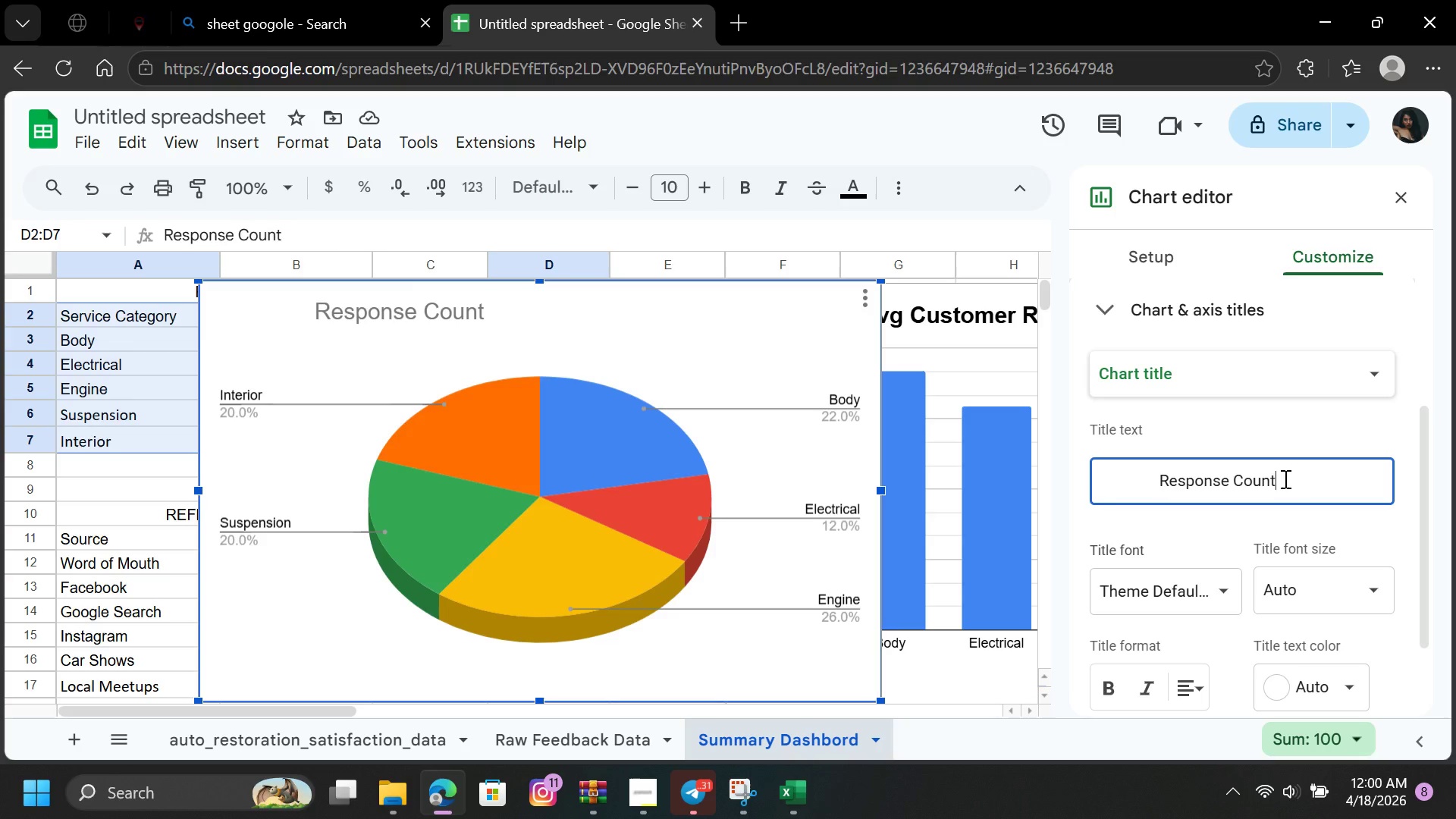 
hold_key(key=B, duration=0.36)
 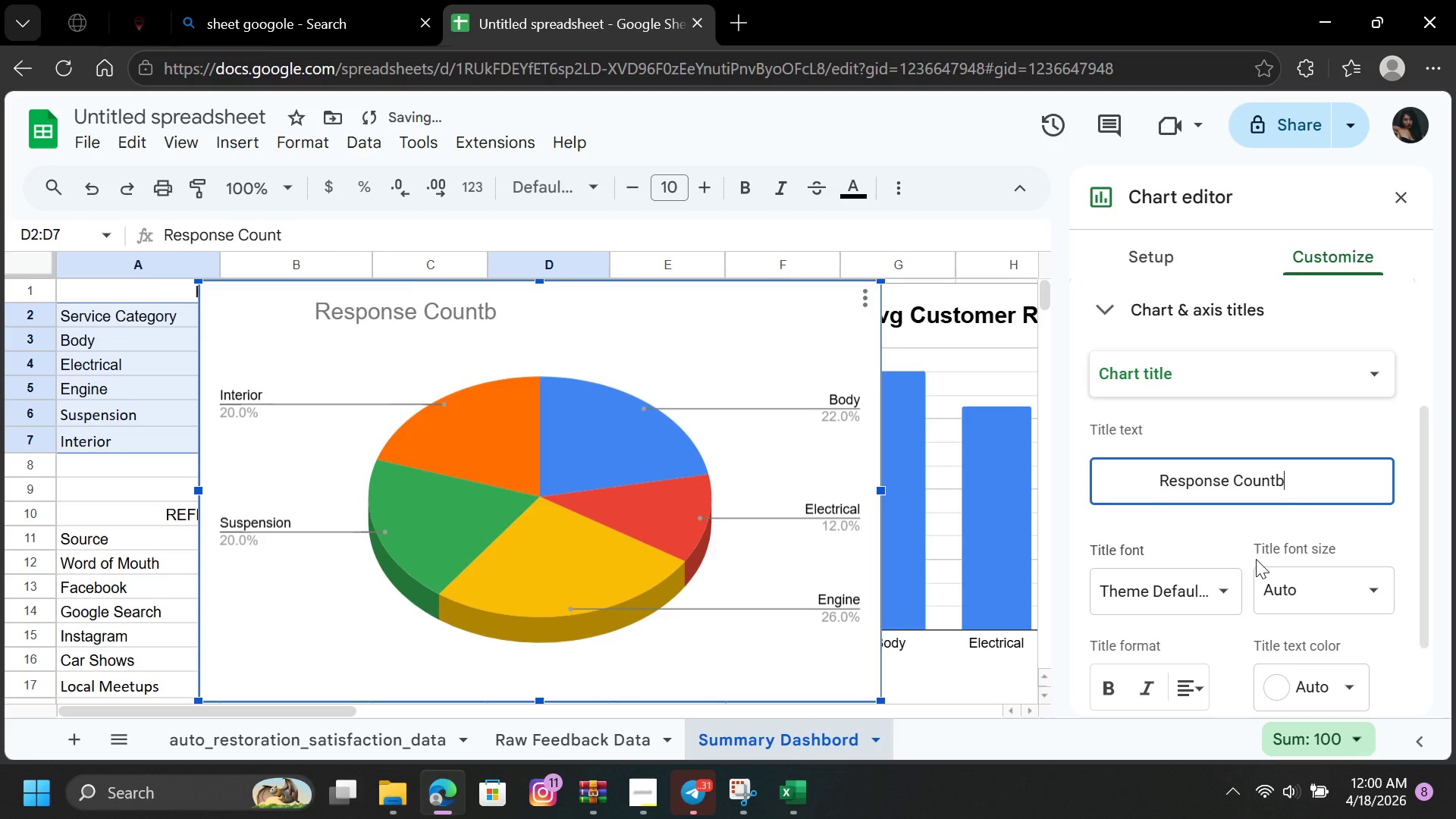 
key(Backspace)
type( by c)
key(Backspace)
type(Category)
 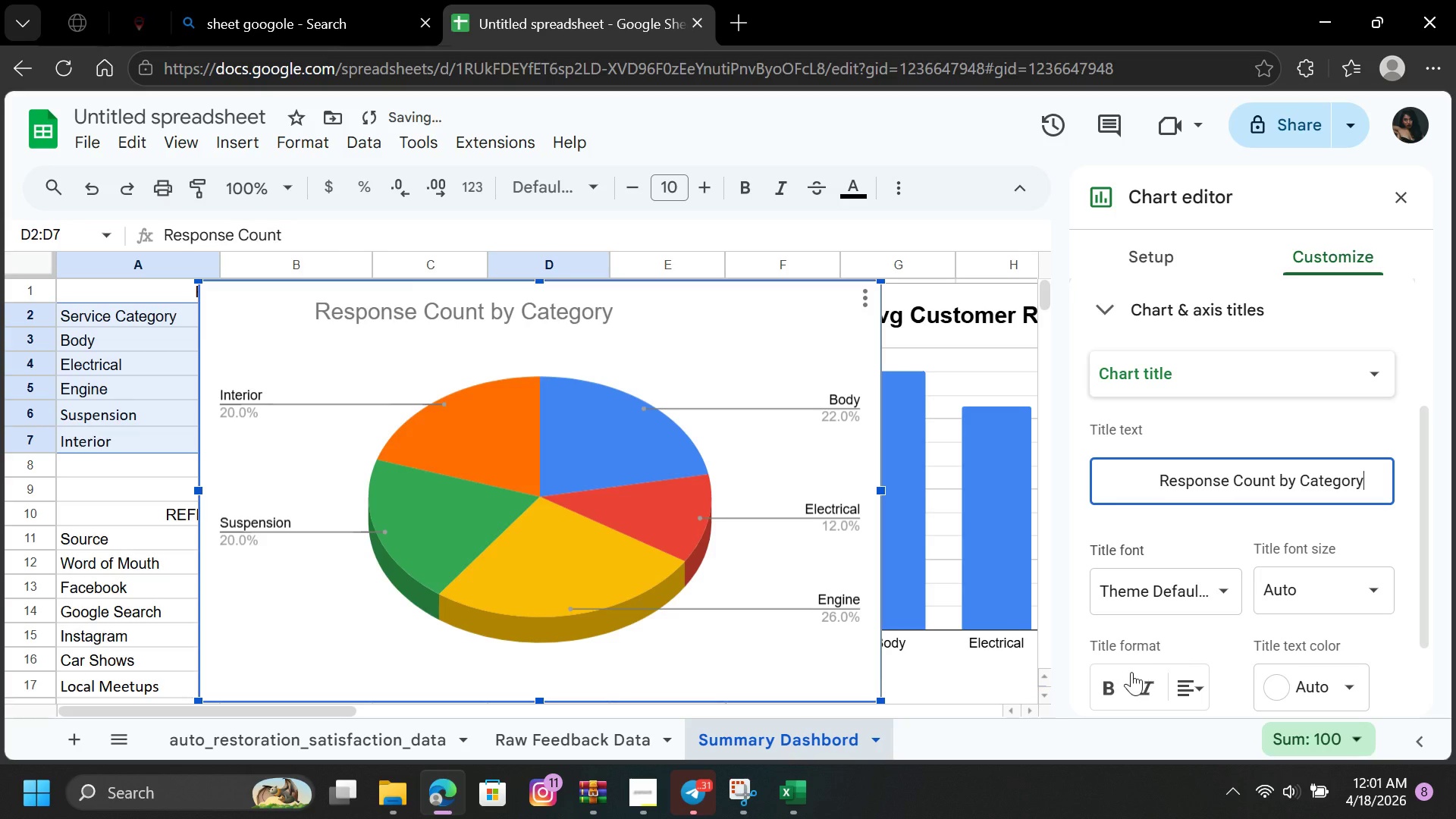 
left_click([1112, 685])
 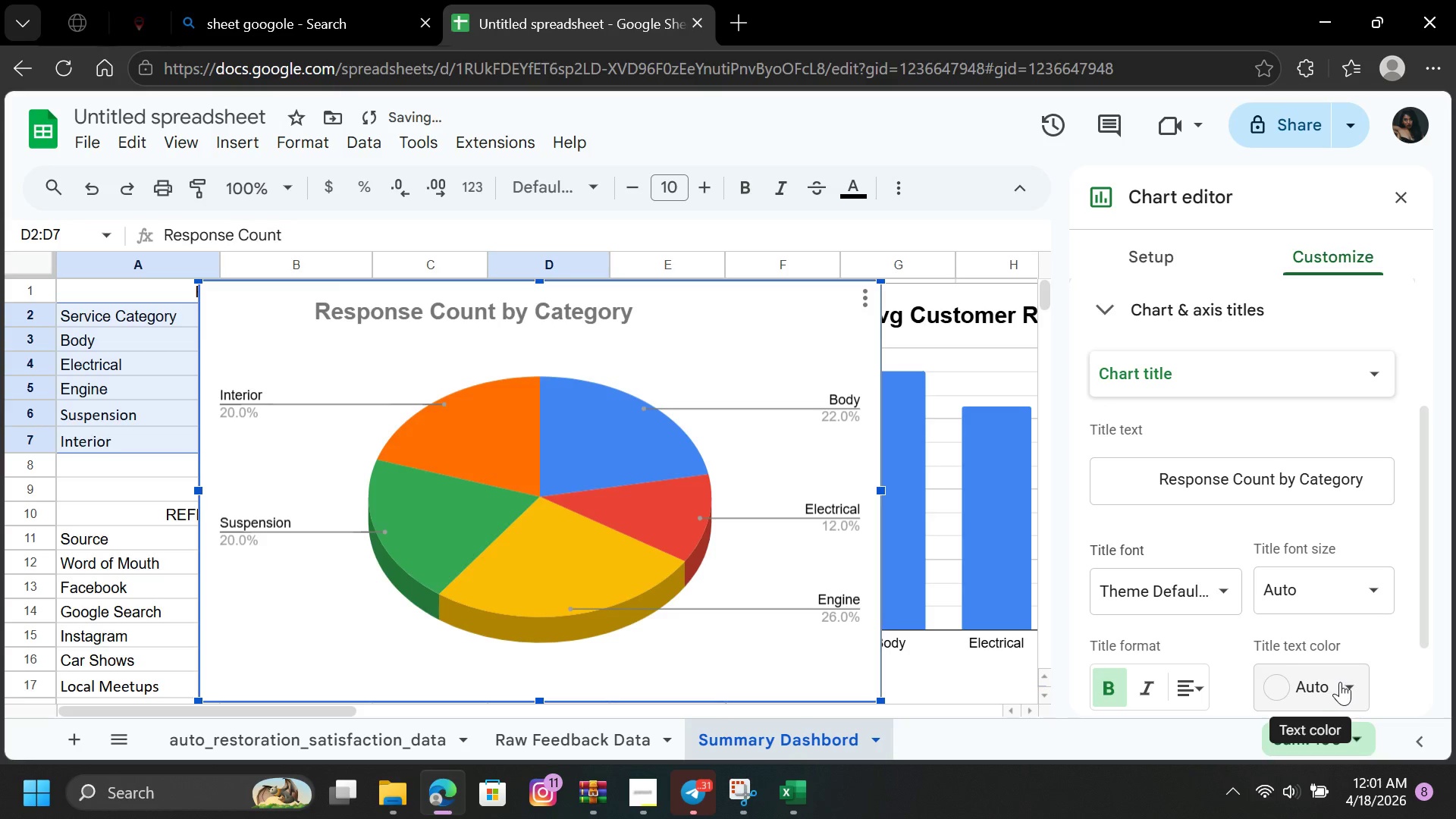 
left_click([1340, 682])
 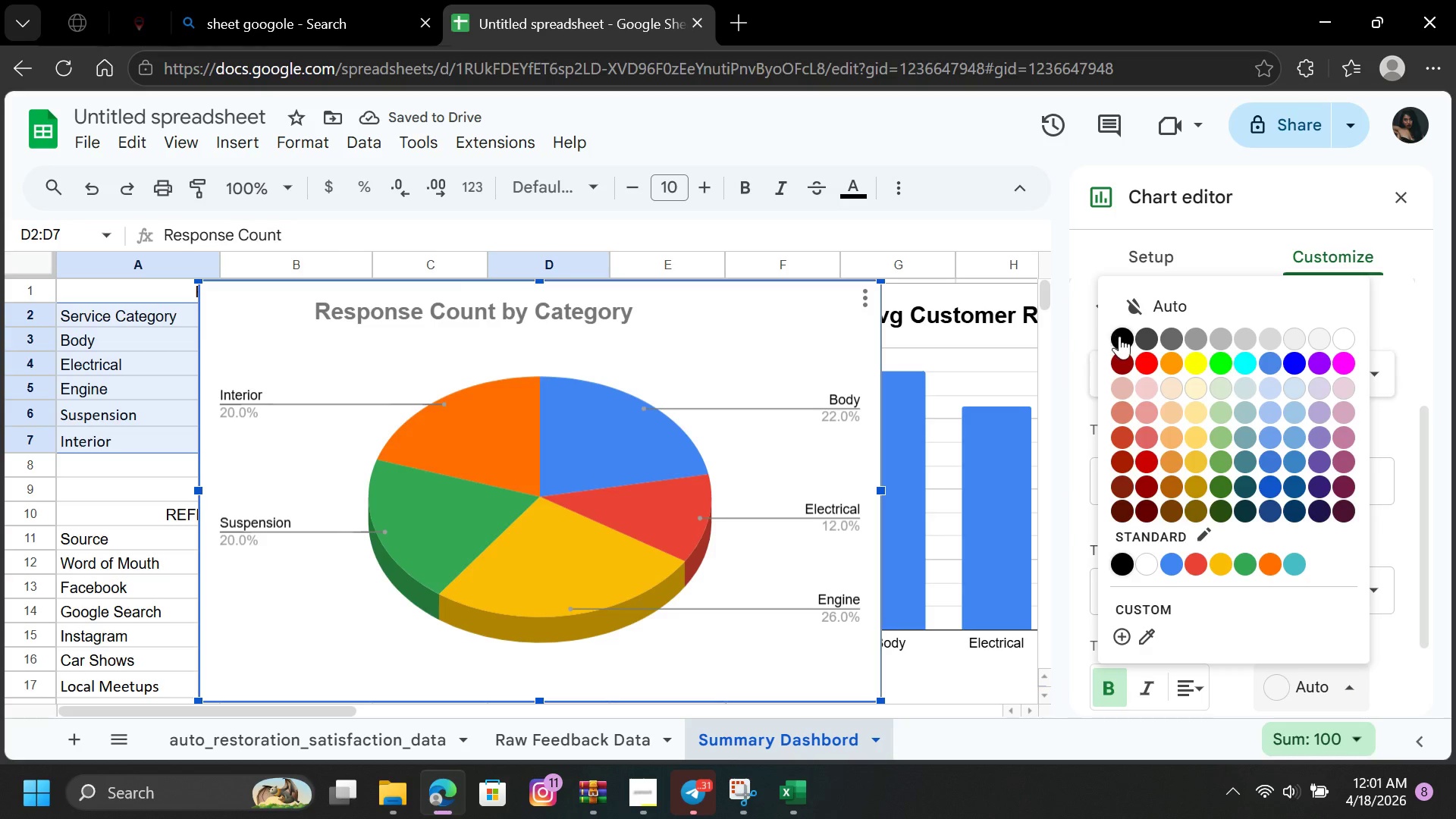 
left_click([1121, 337])
 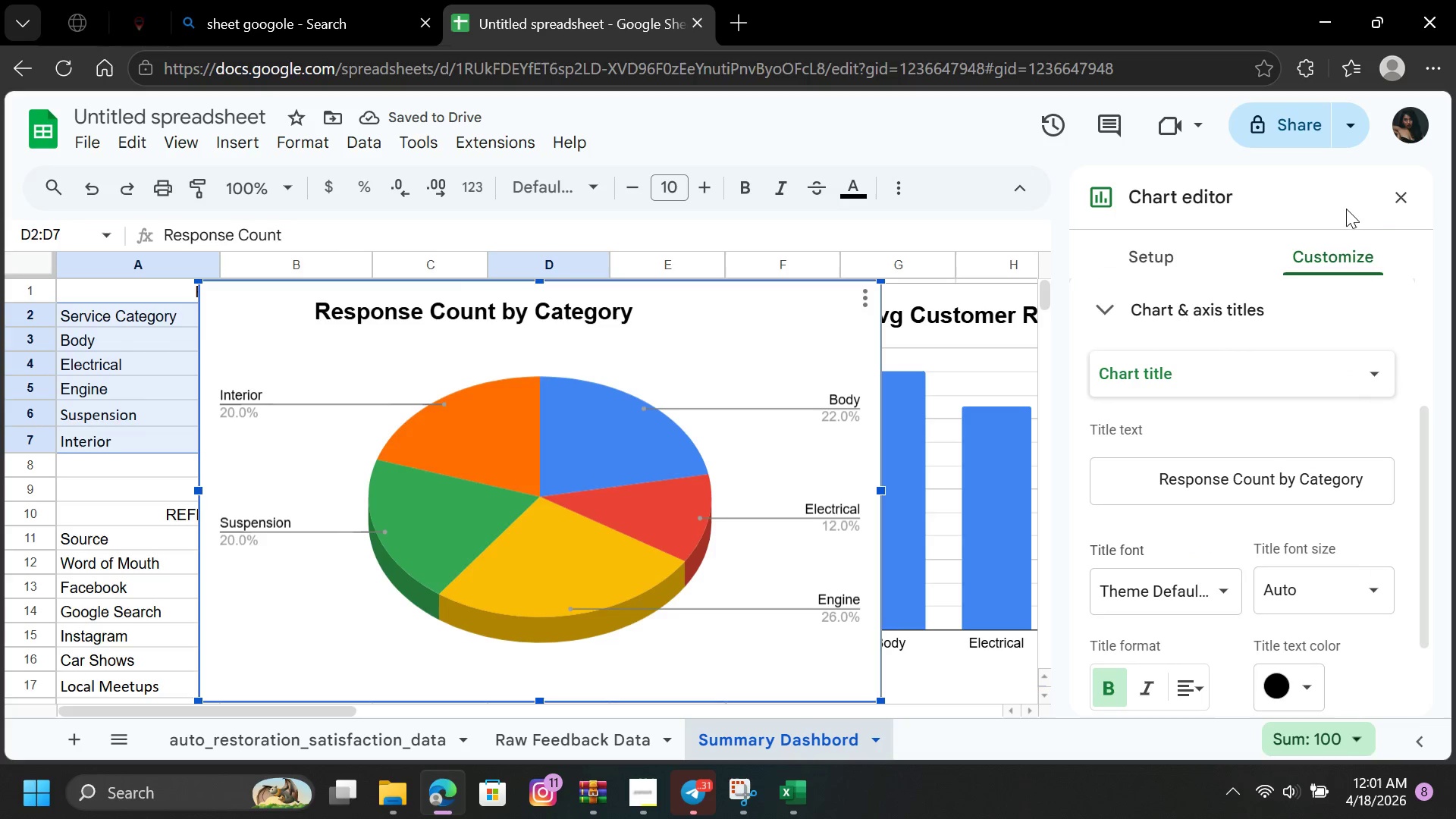 
left_click([1391, 199])
 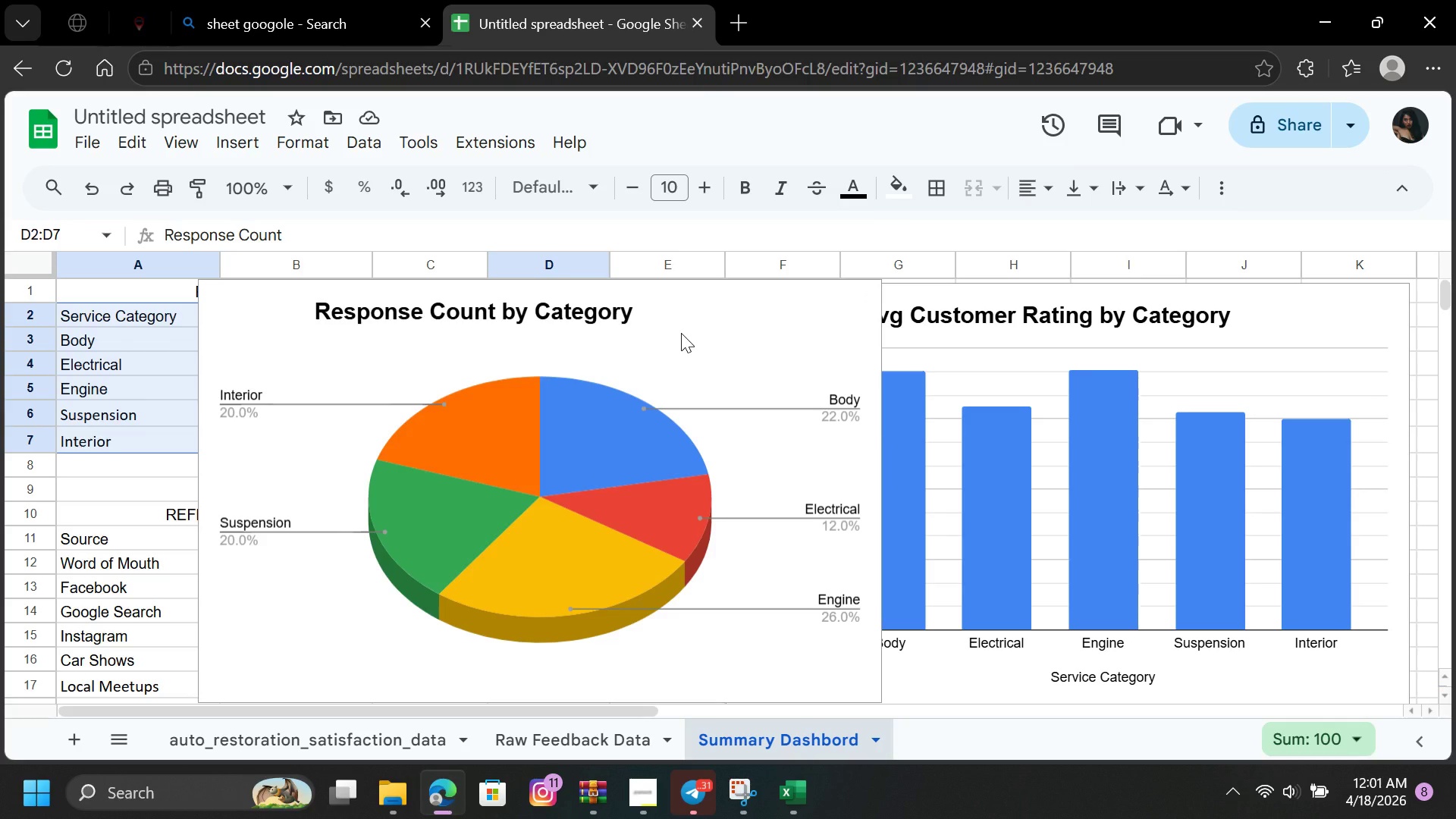 
left_click_drag(start_coordinate=[679, 332], to_coordinate=[1003, 361])
 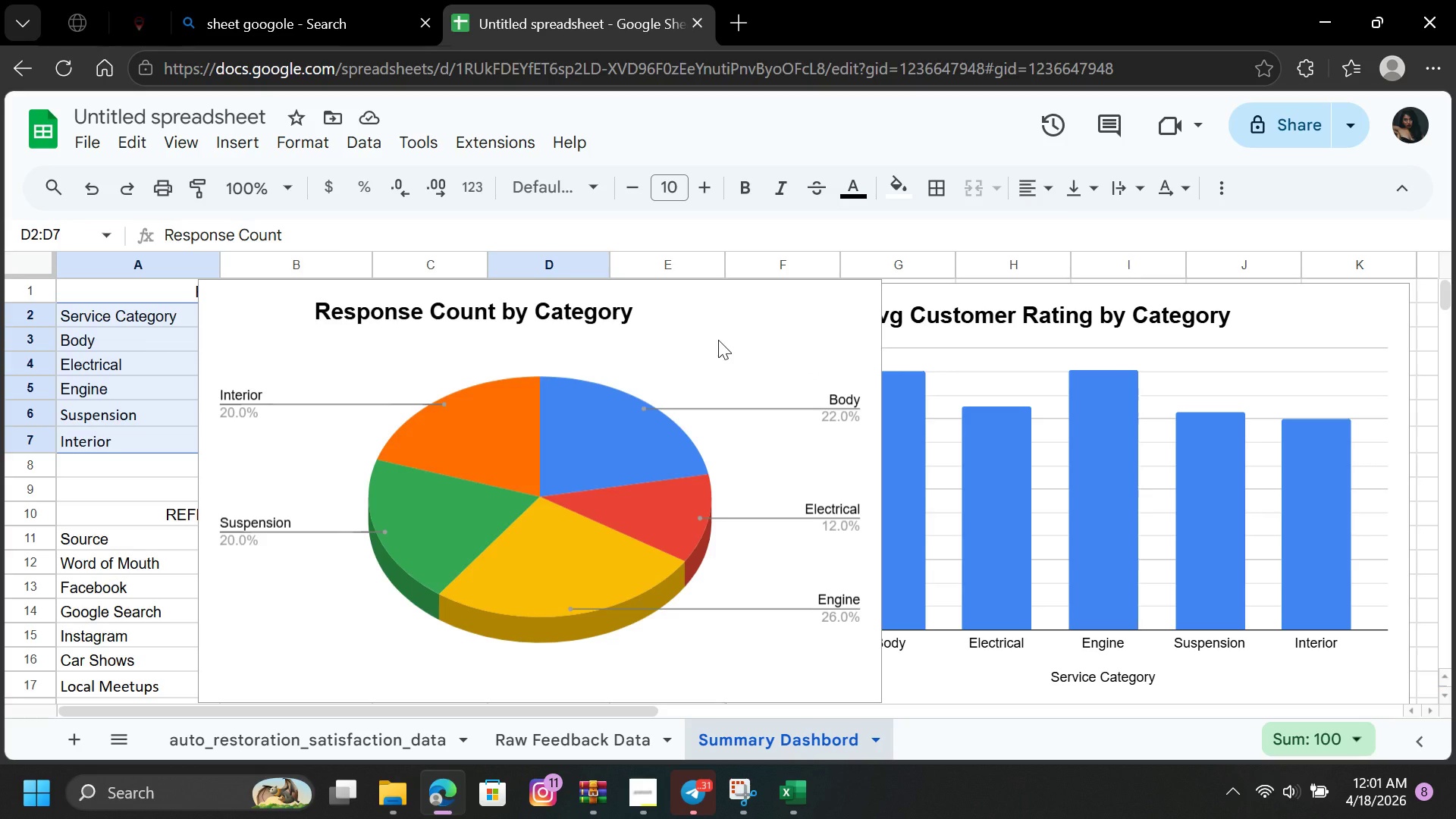 
left_click_drag(start_coordinate=[717, 340], to_coordinate=[781, 349])
 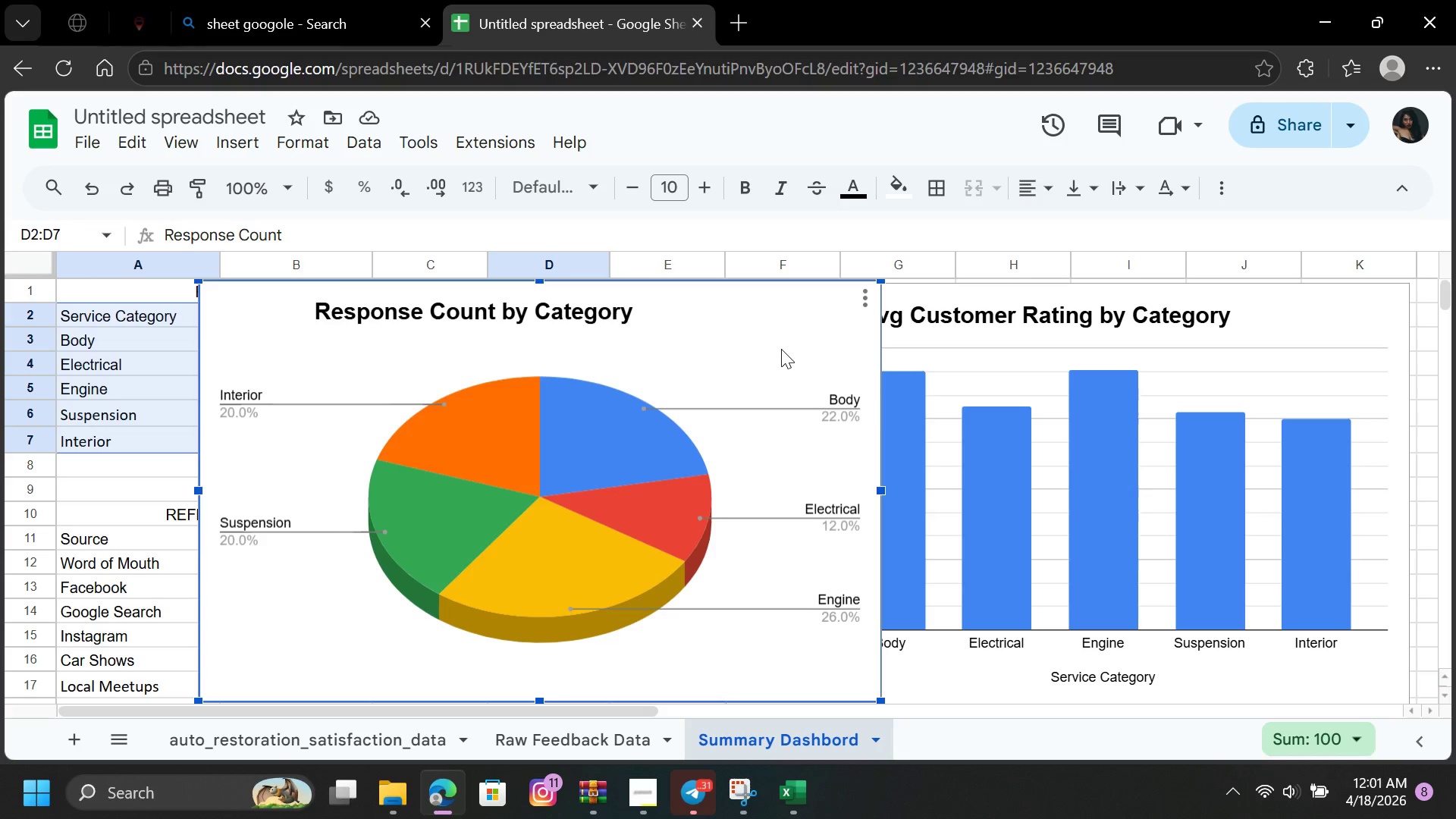 
left_click([781, 349])
 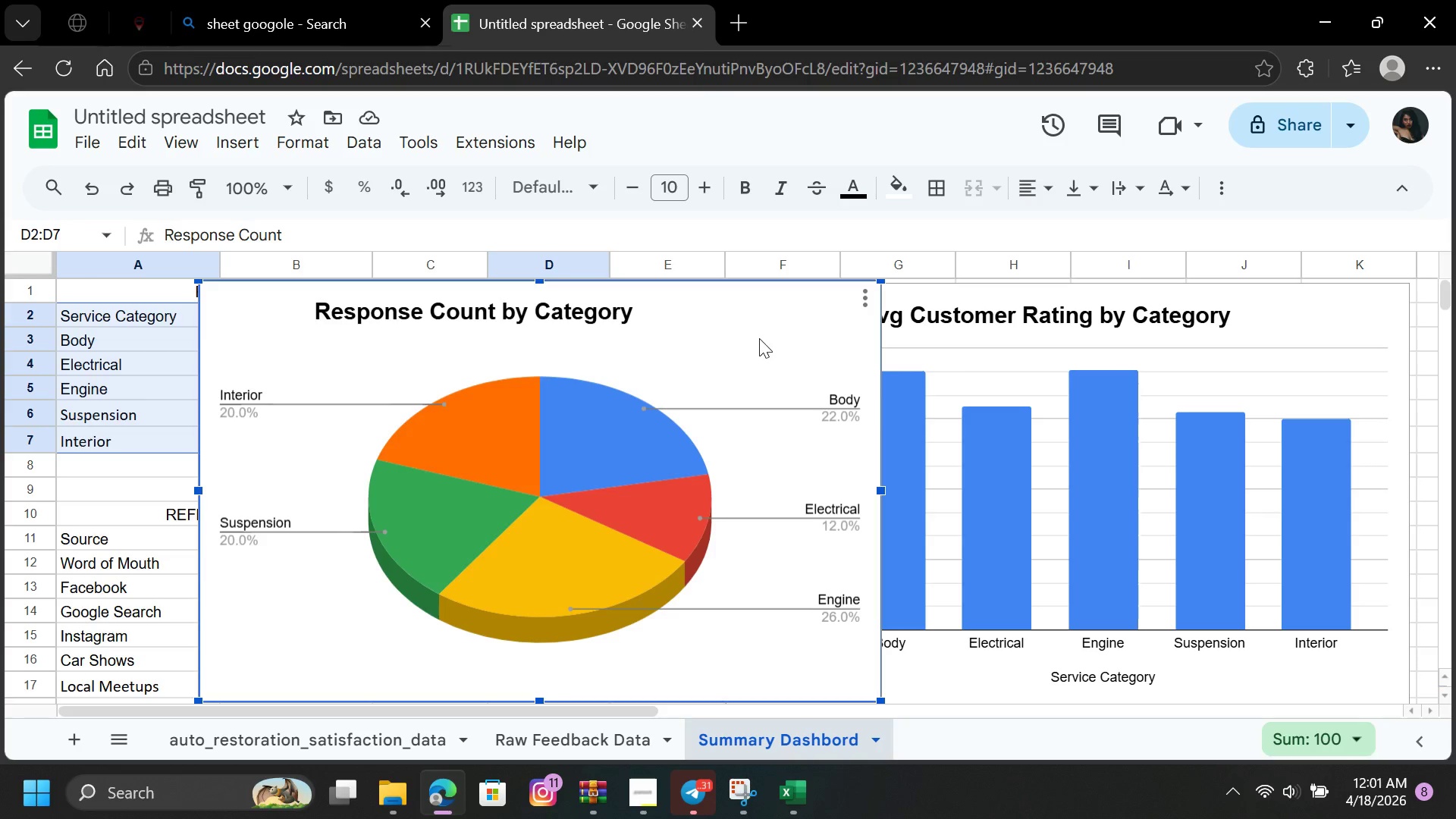 
left_click_drag(start_coordinate=[759, 338], to_coordinate=[1455, 300])
 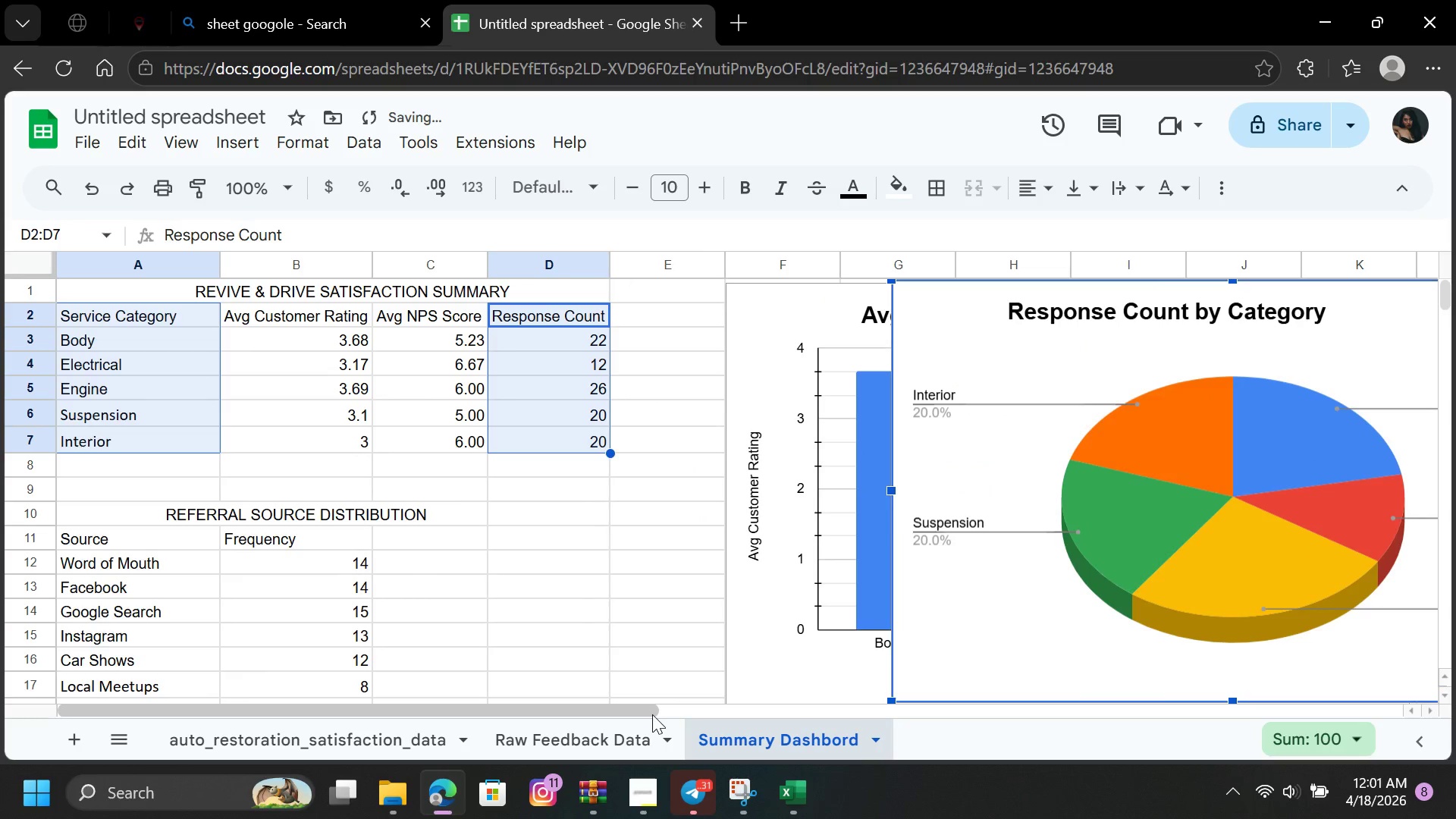 
left_click_drag(start_coordinate=[638, 714], to_coordinate=[925, 739])
 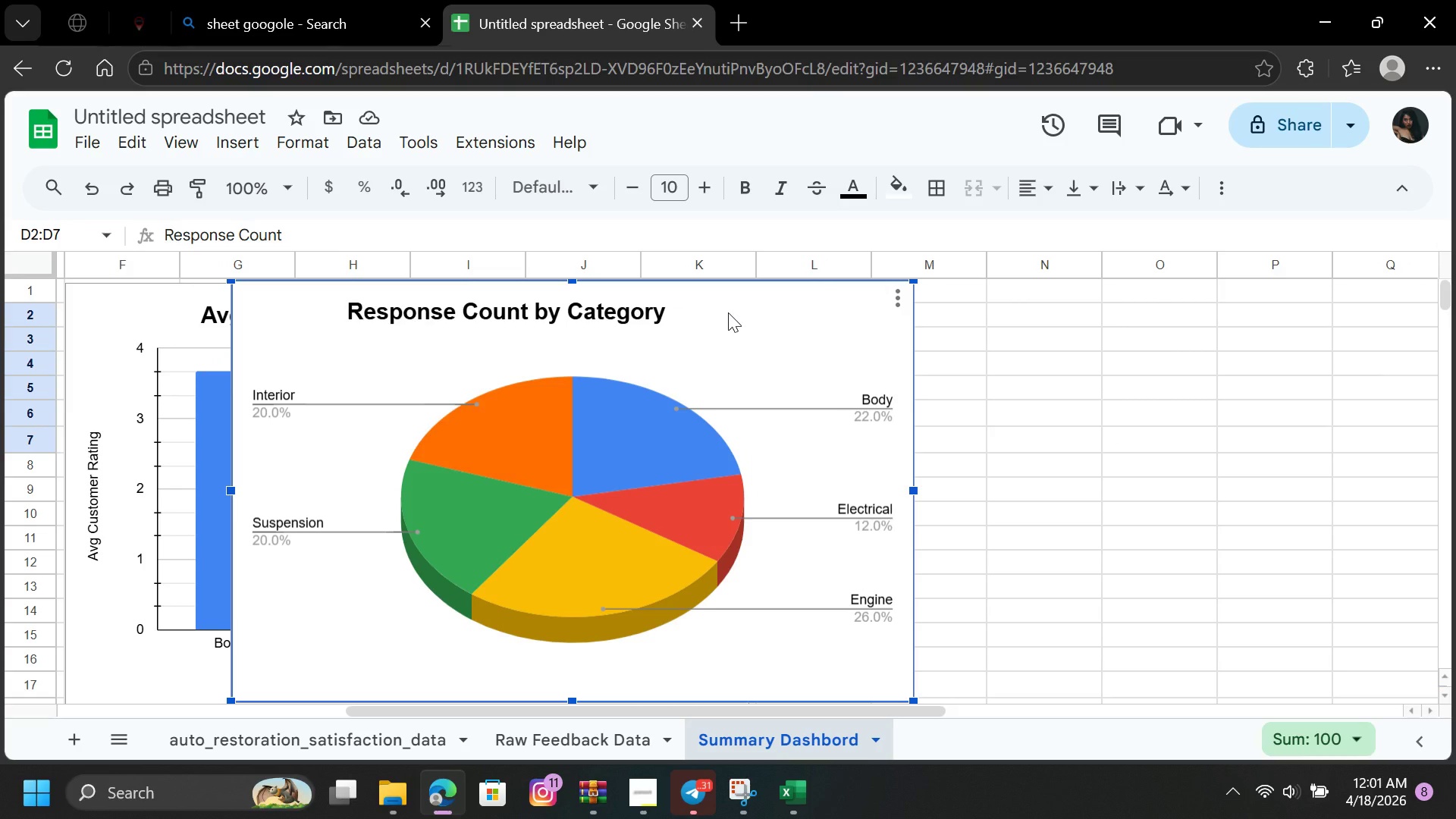 
left_click_drag(start_coordinate=[727, 311], to_coordinate=[1319, 322])
 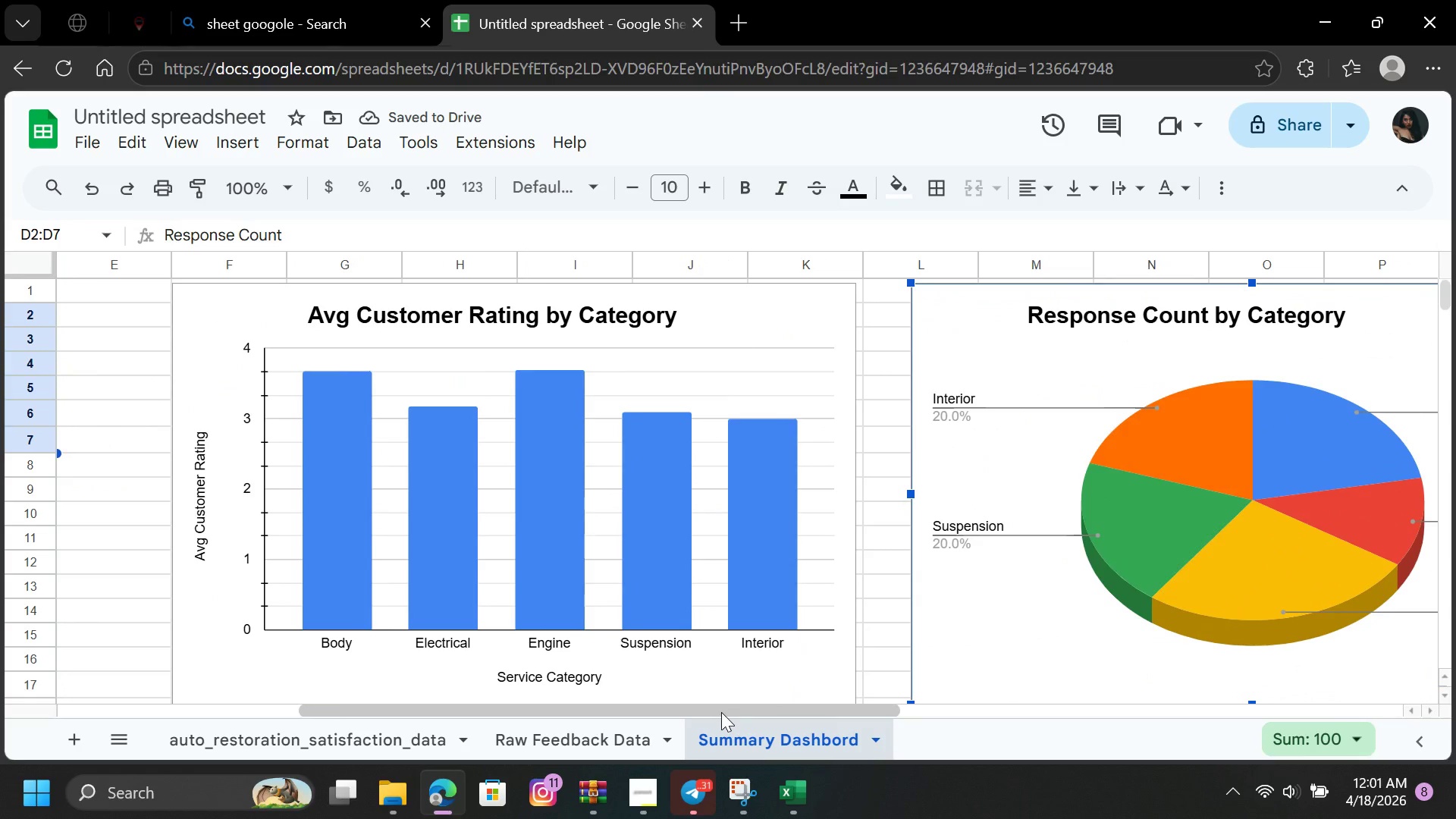 
left_click_drag(start_coordinate=[712, 709], to_coordinate=[426, 732])
 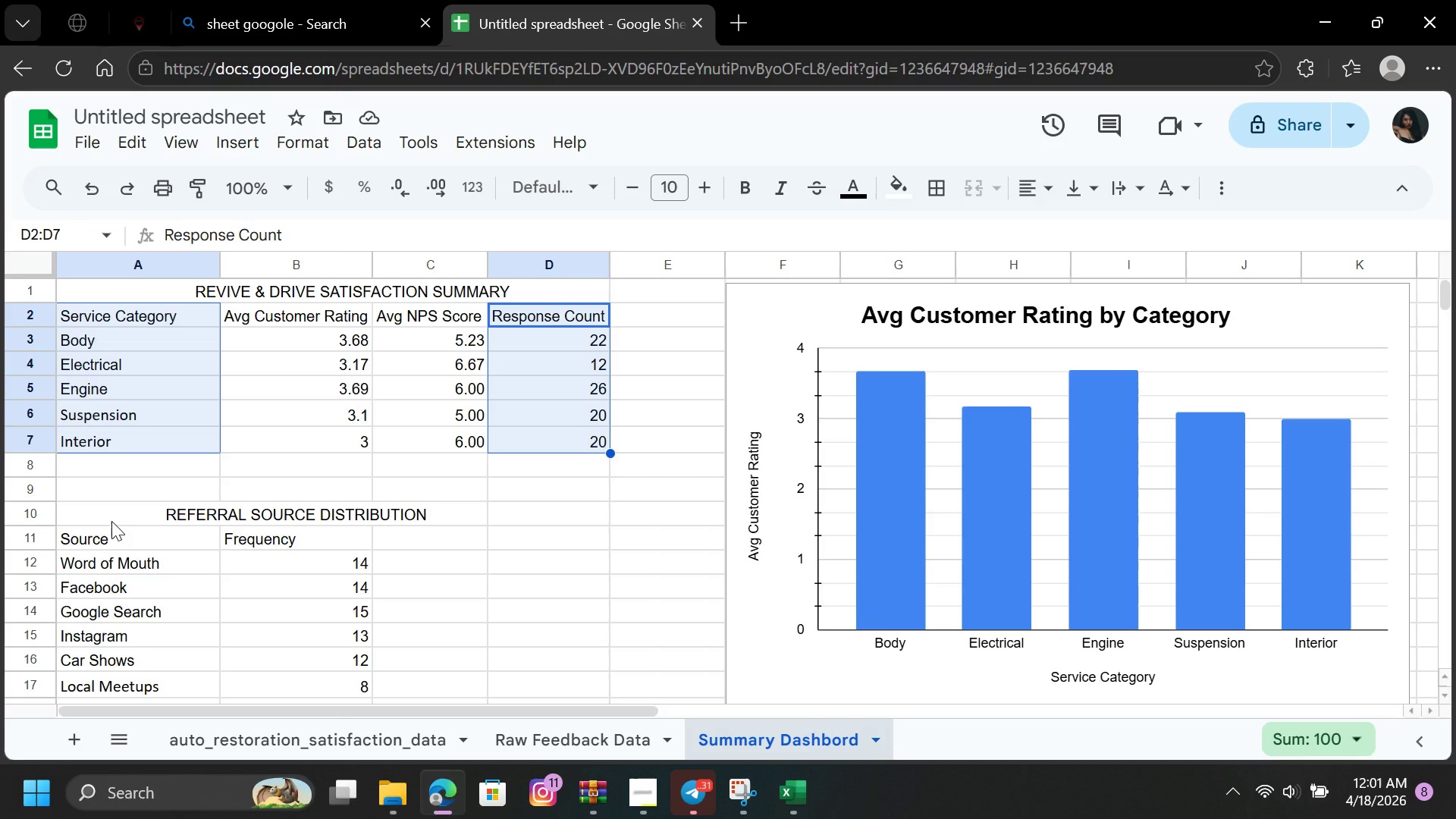 
left_click_drag(start_coordinate=[111, 521], to_coordinate=[400, 449])
 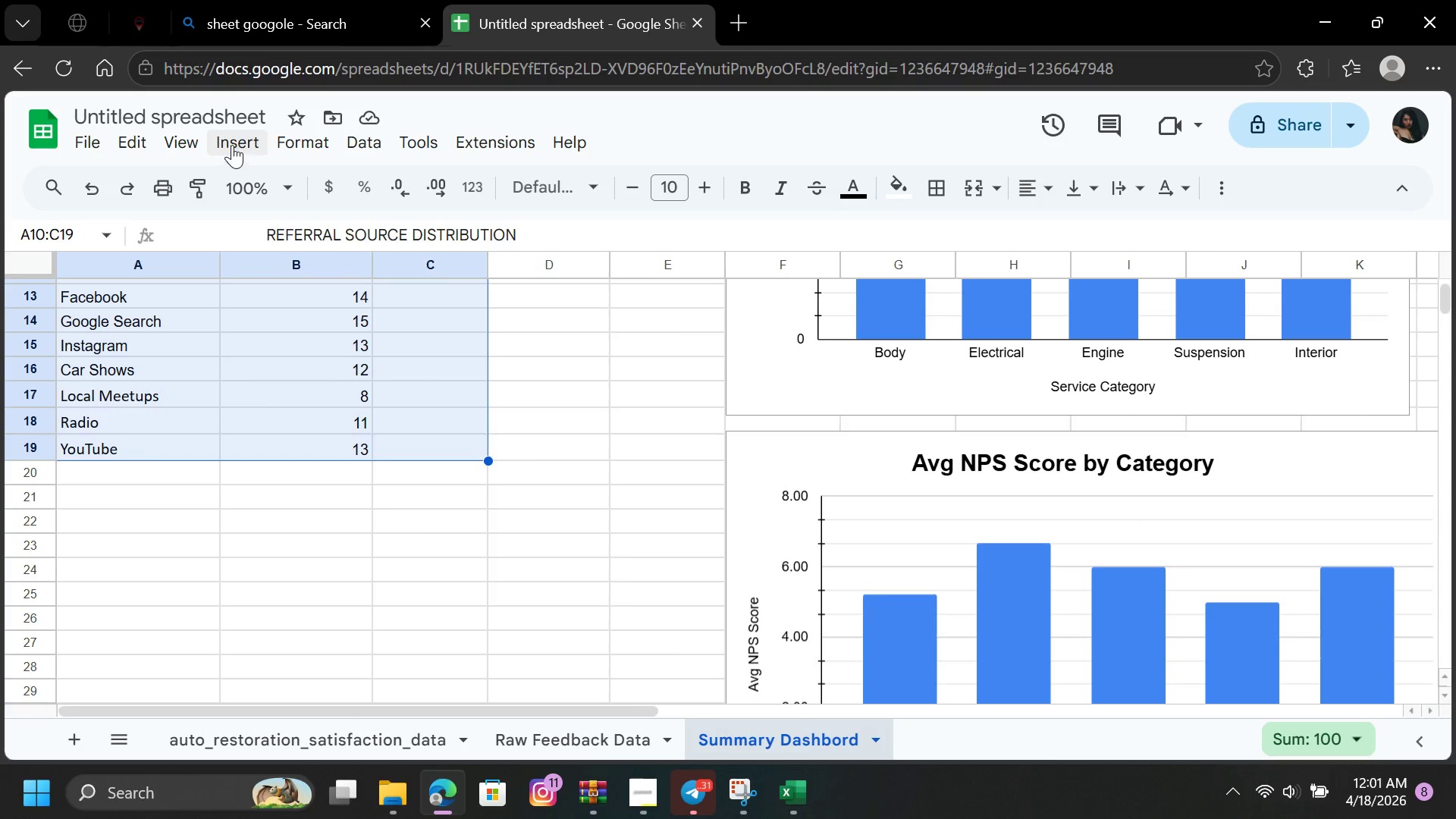 
left_click([232, 145])
 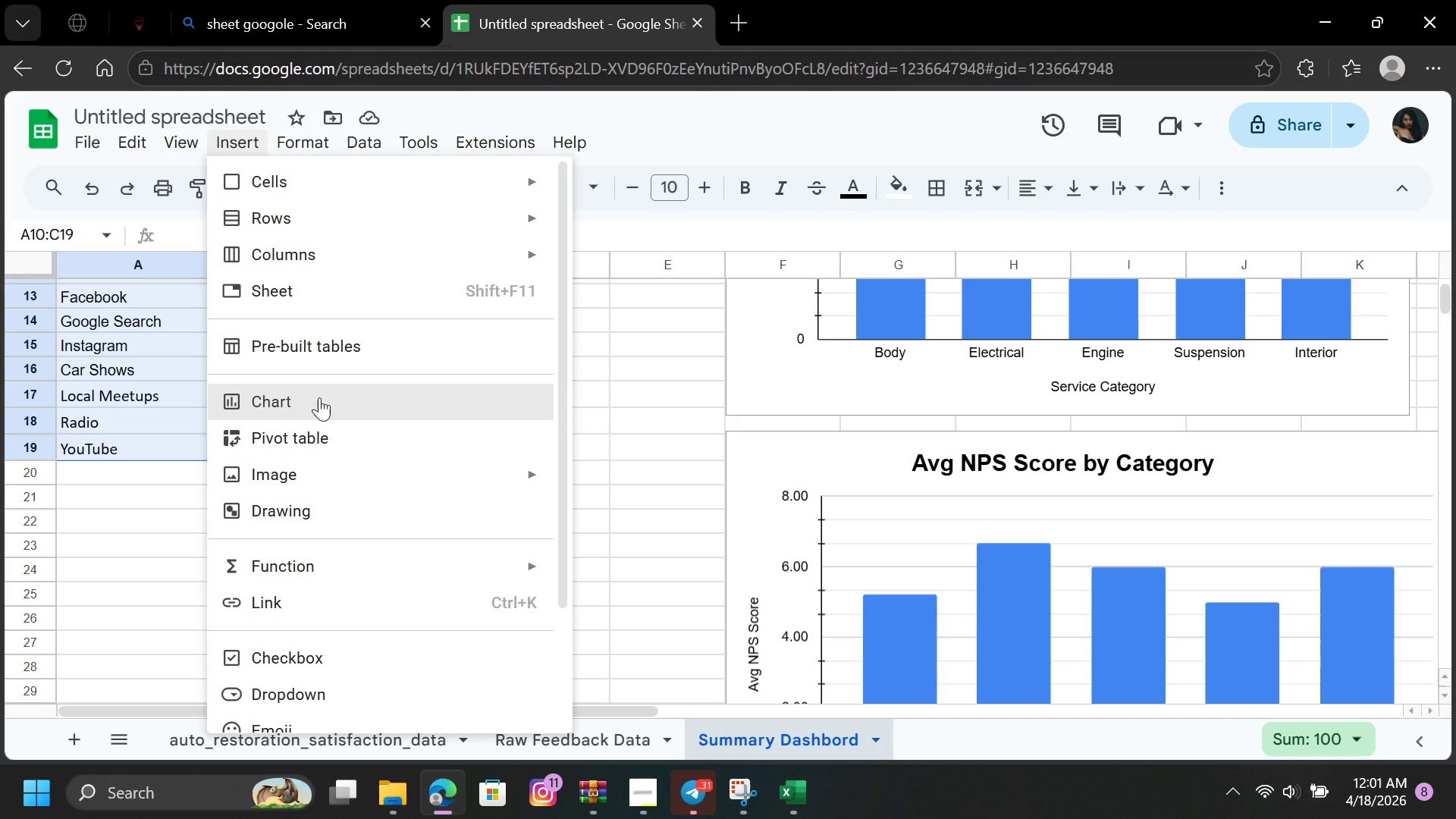 
left_click([319, 398])
 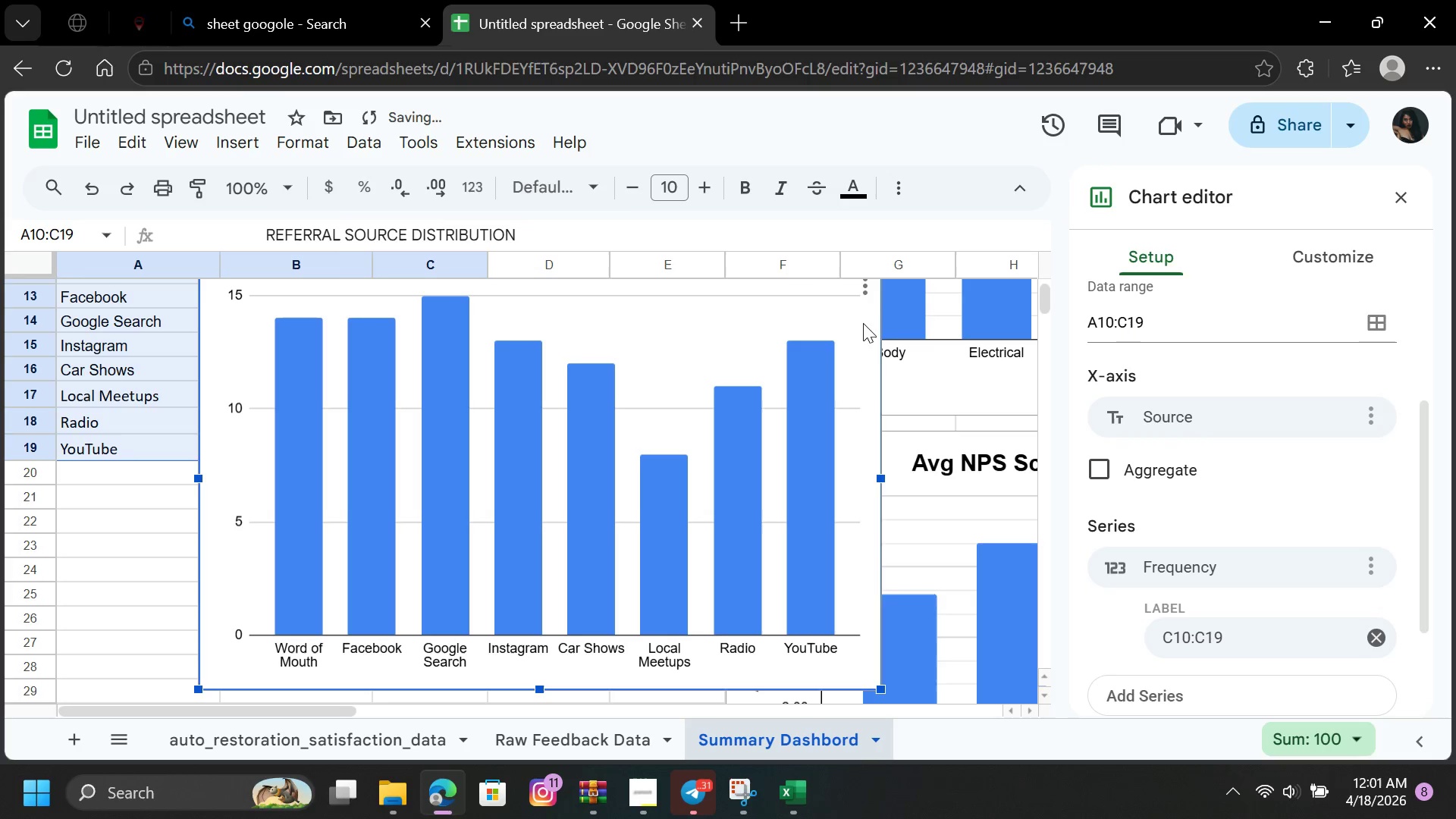 
left_click([868, 285])
 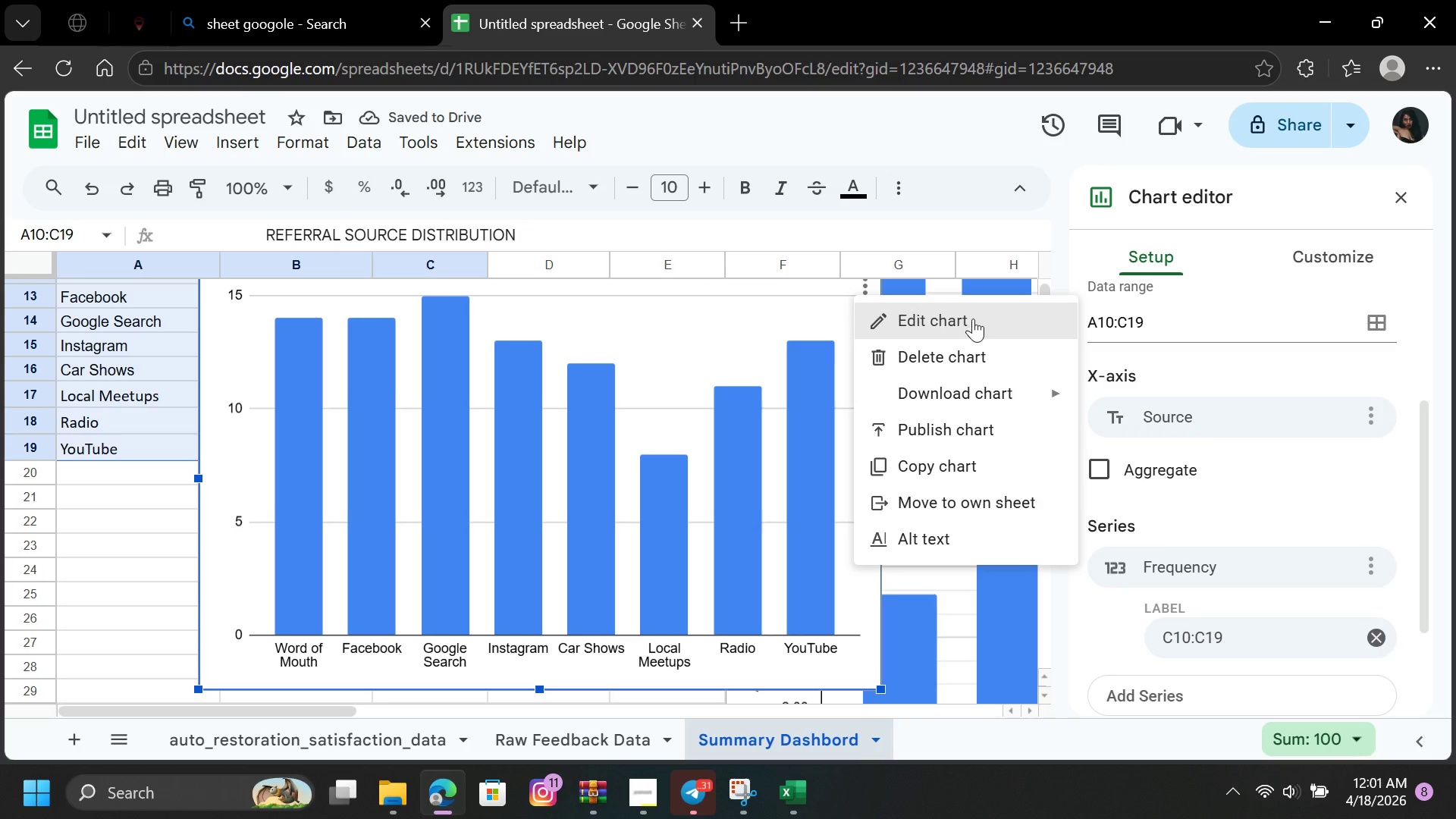 
left_click([975, 319])
 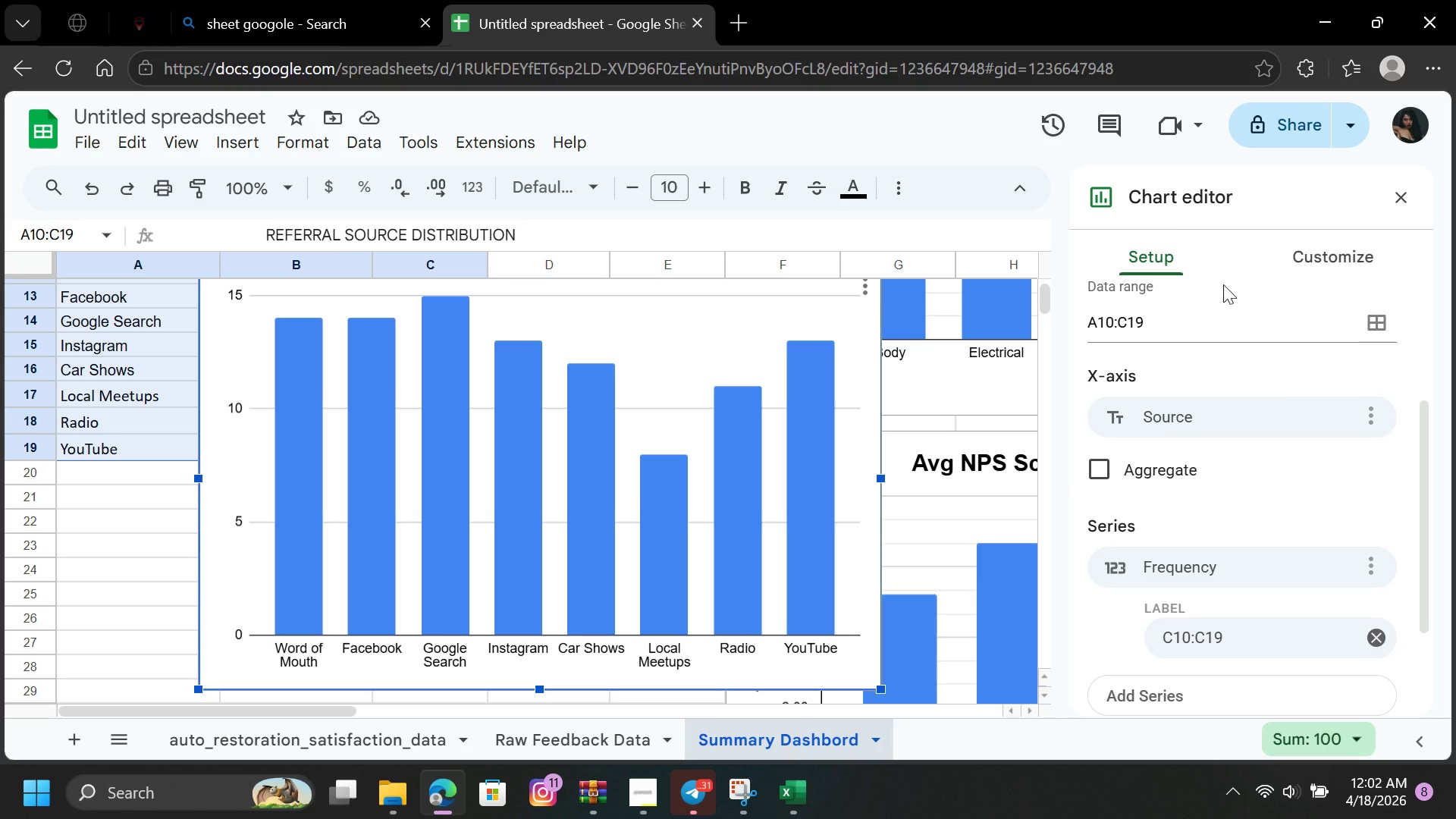 
wait(5.56)
 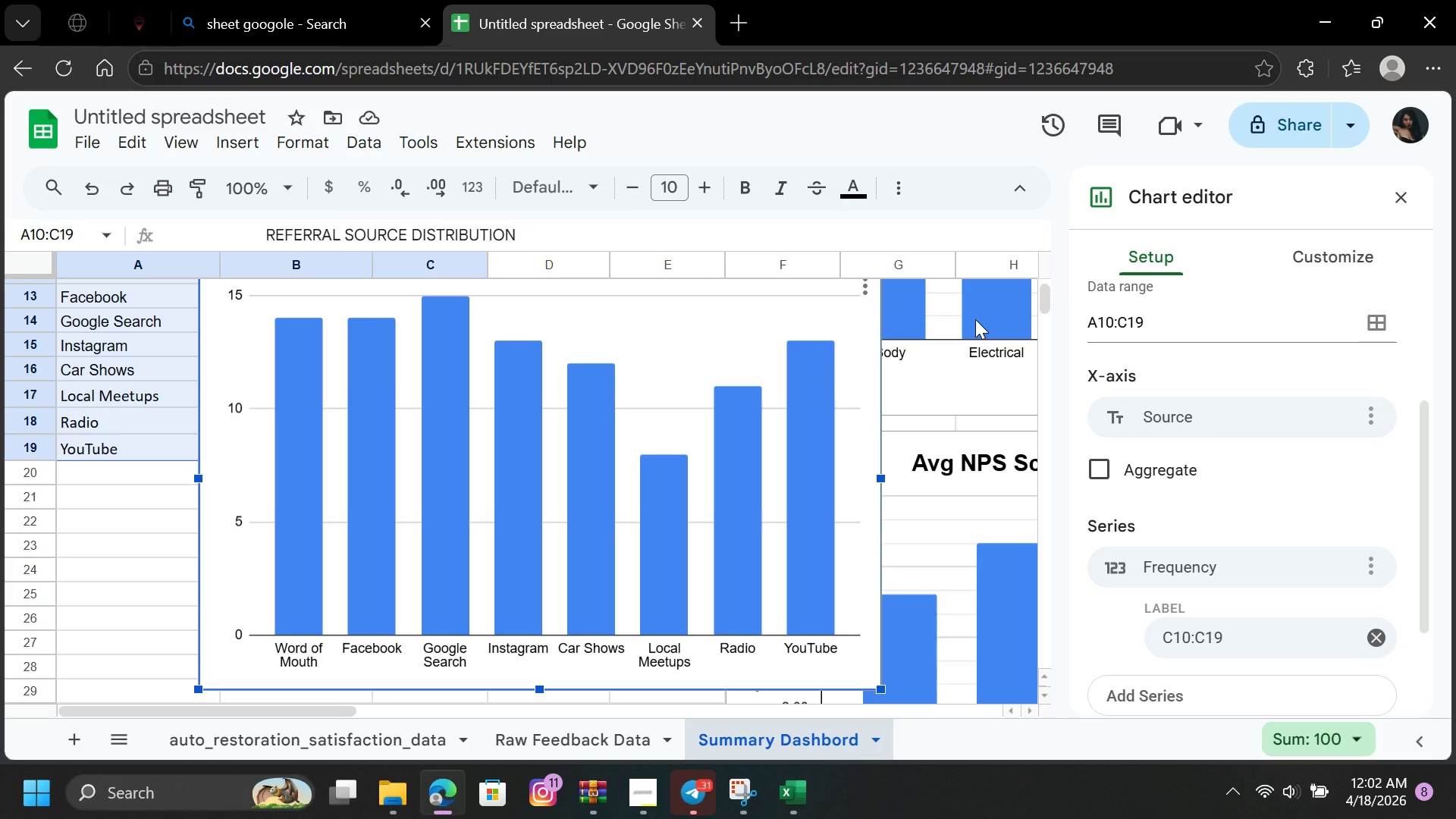 
left_click_drag(start_coordinate=[1425, 424], to_coordinate=[1442, 207])
 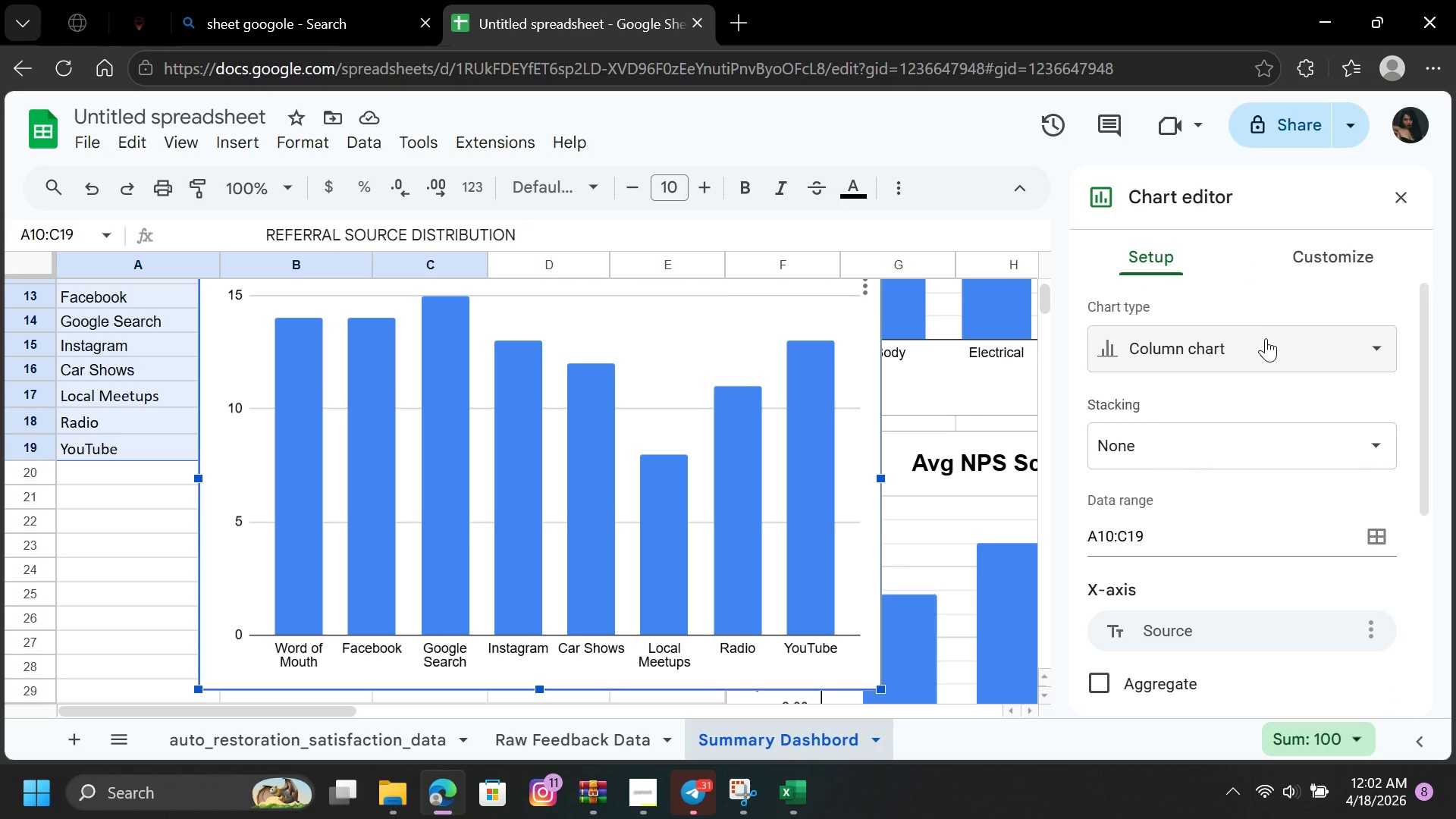 
left_click([1266, 338])
 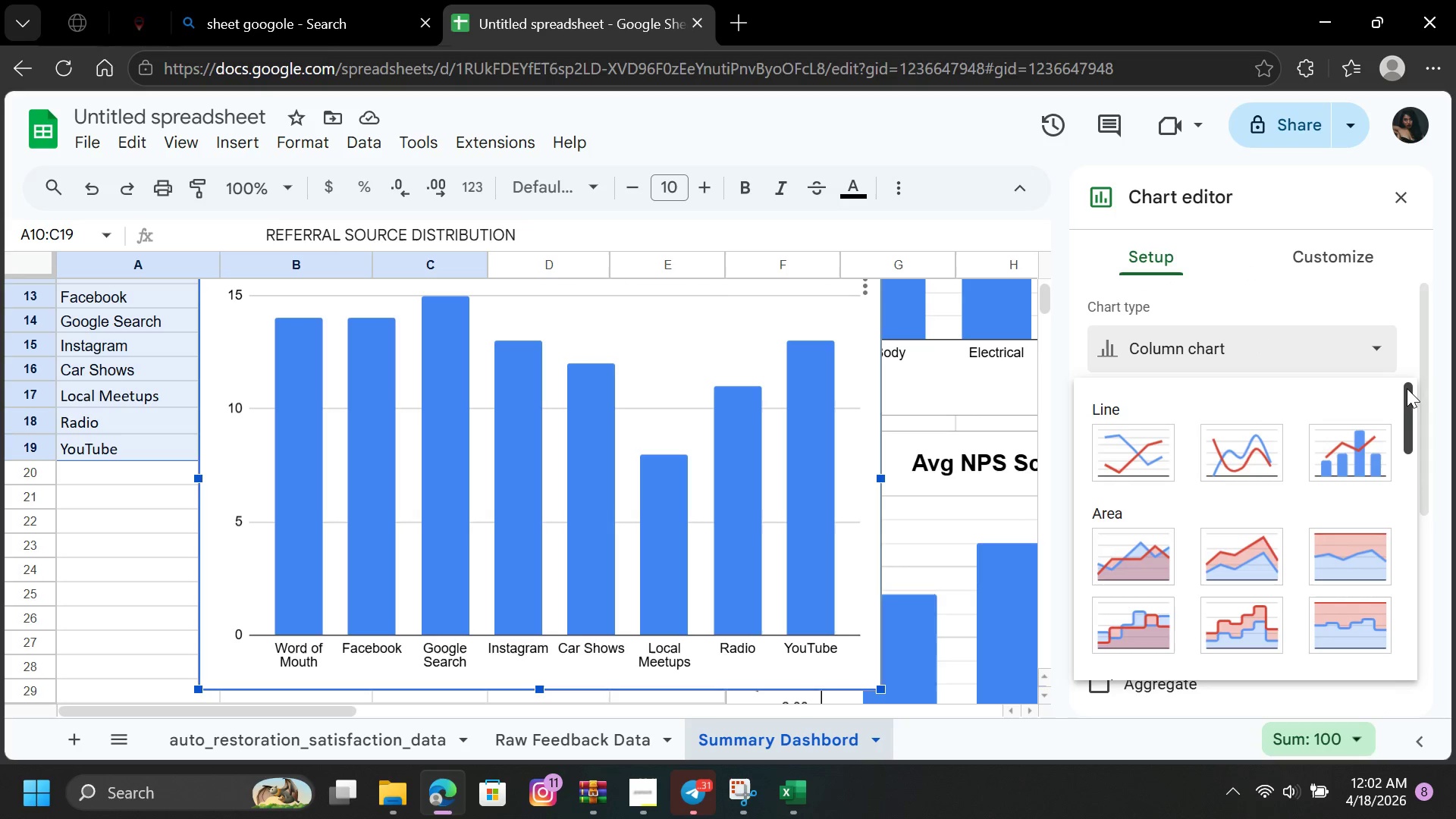 
left_click_drag(start_coordinate=[1407, 397], to_coordinate=[1410, 519])
 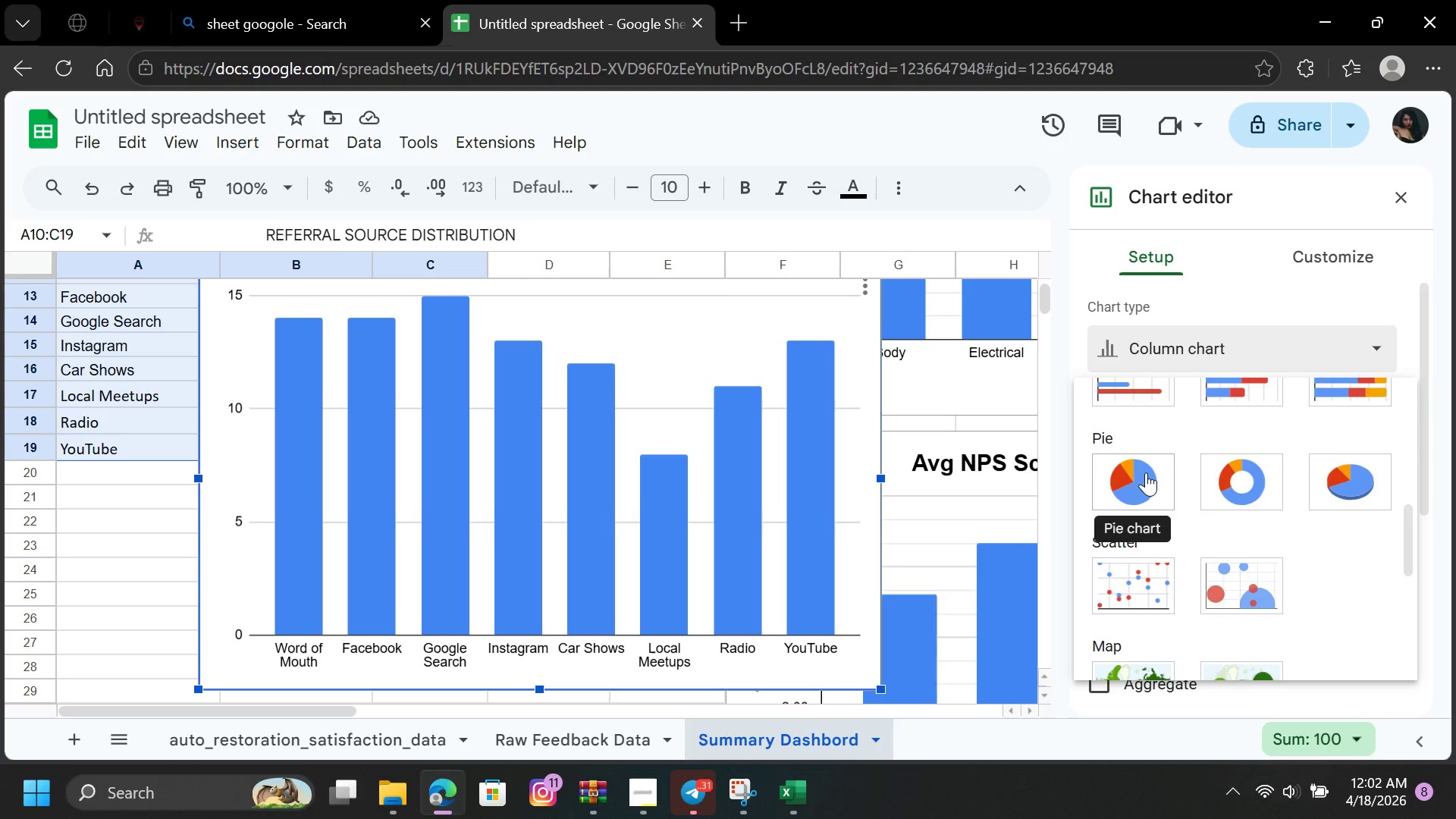 
left_click([1146, 472])
 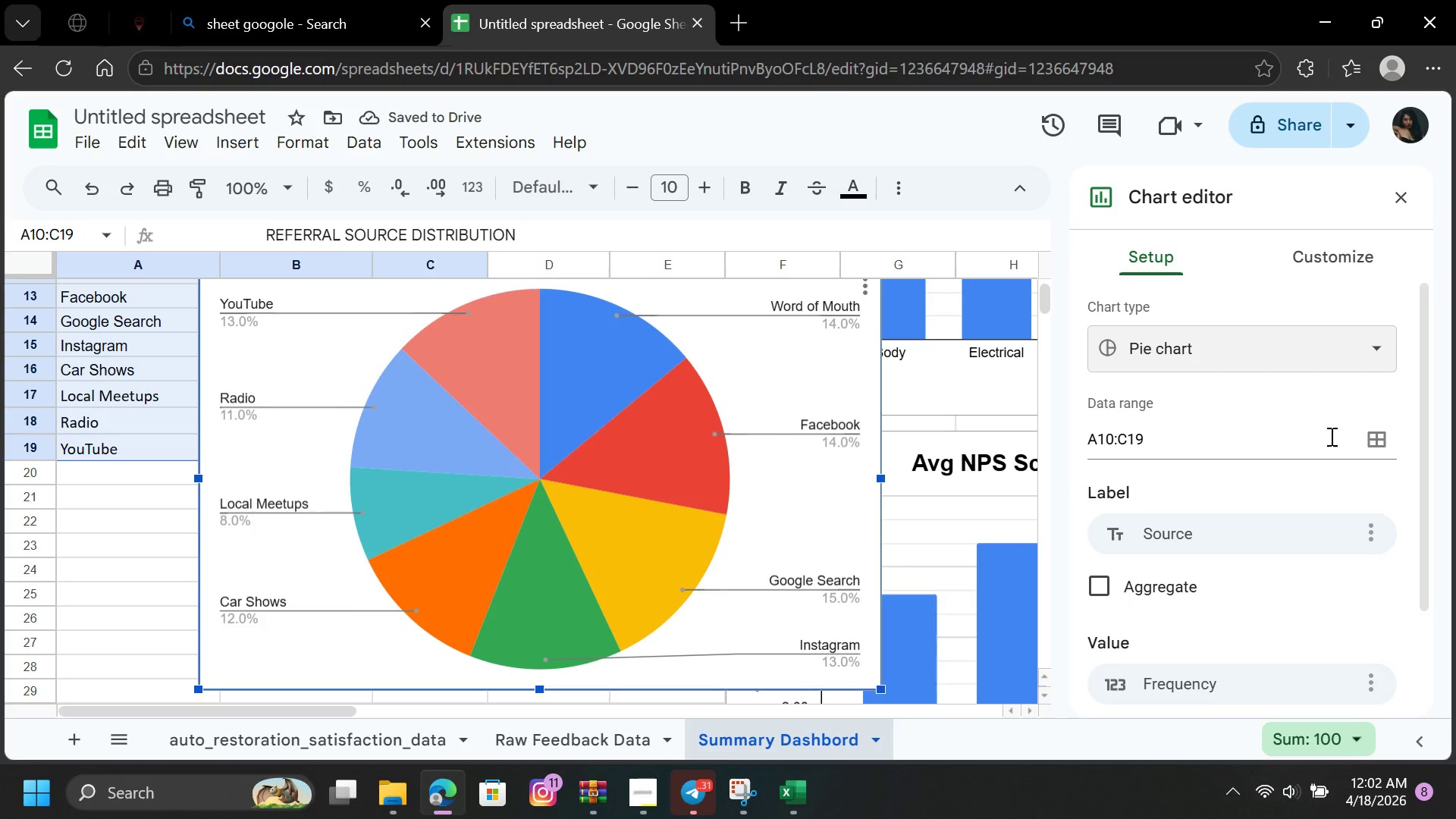 
left_click([1338, 253])
 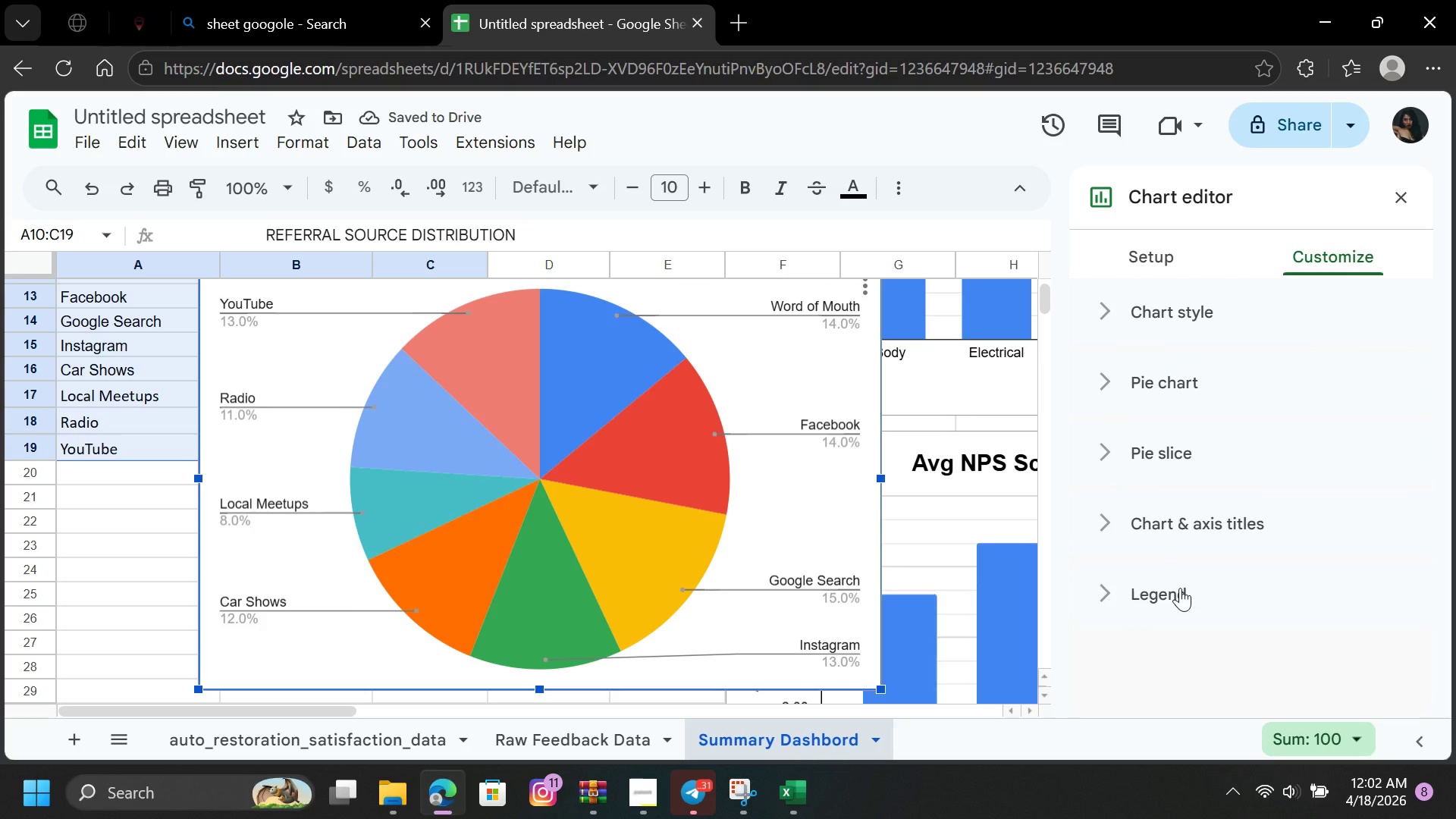 
left_click([1180, 588])
 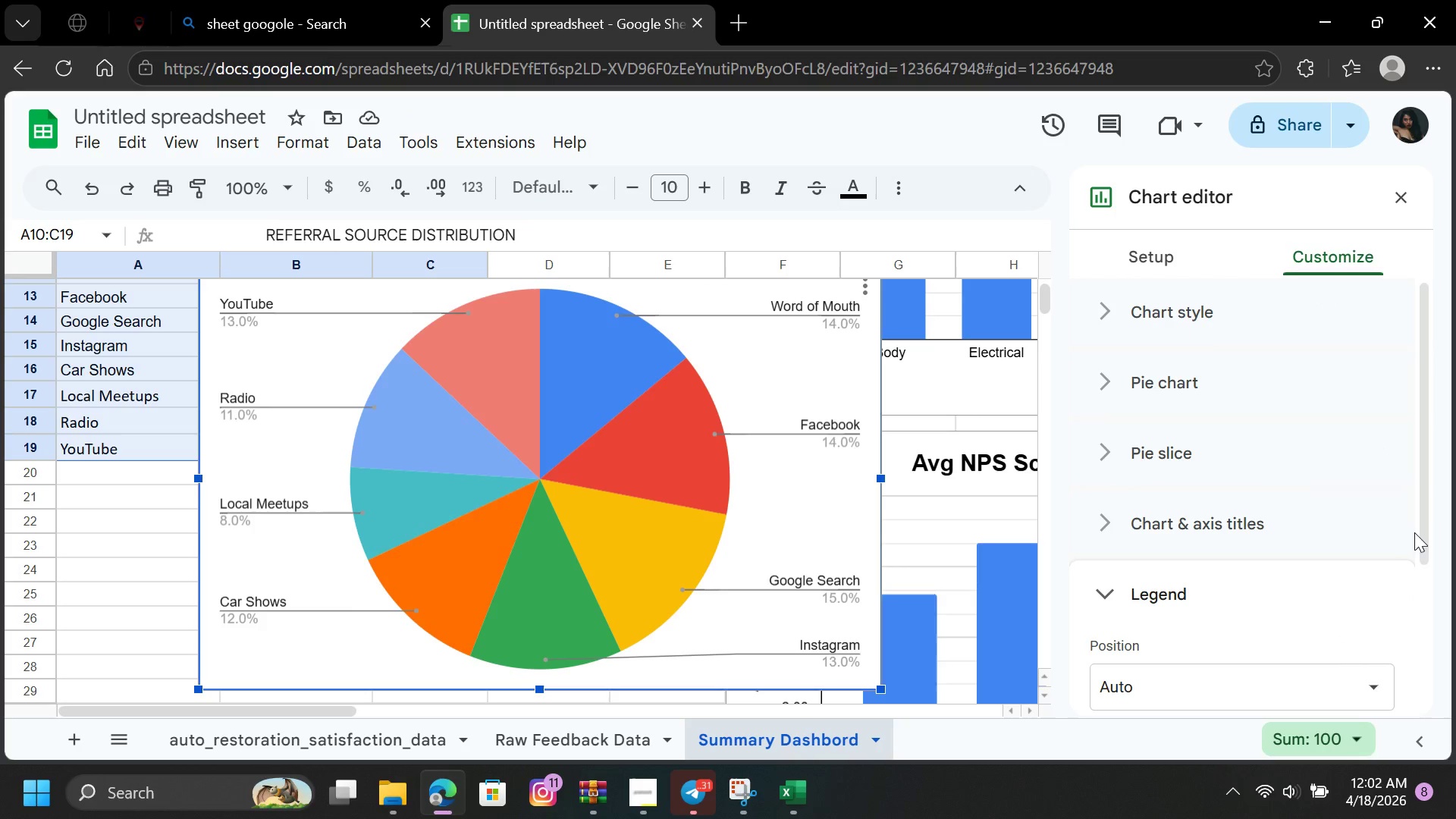 
left_click_drag(start_coordinate=[1418, 529], to_coordinate=[1431, 710])
 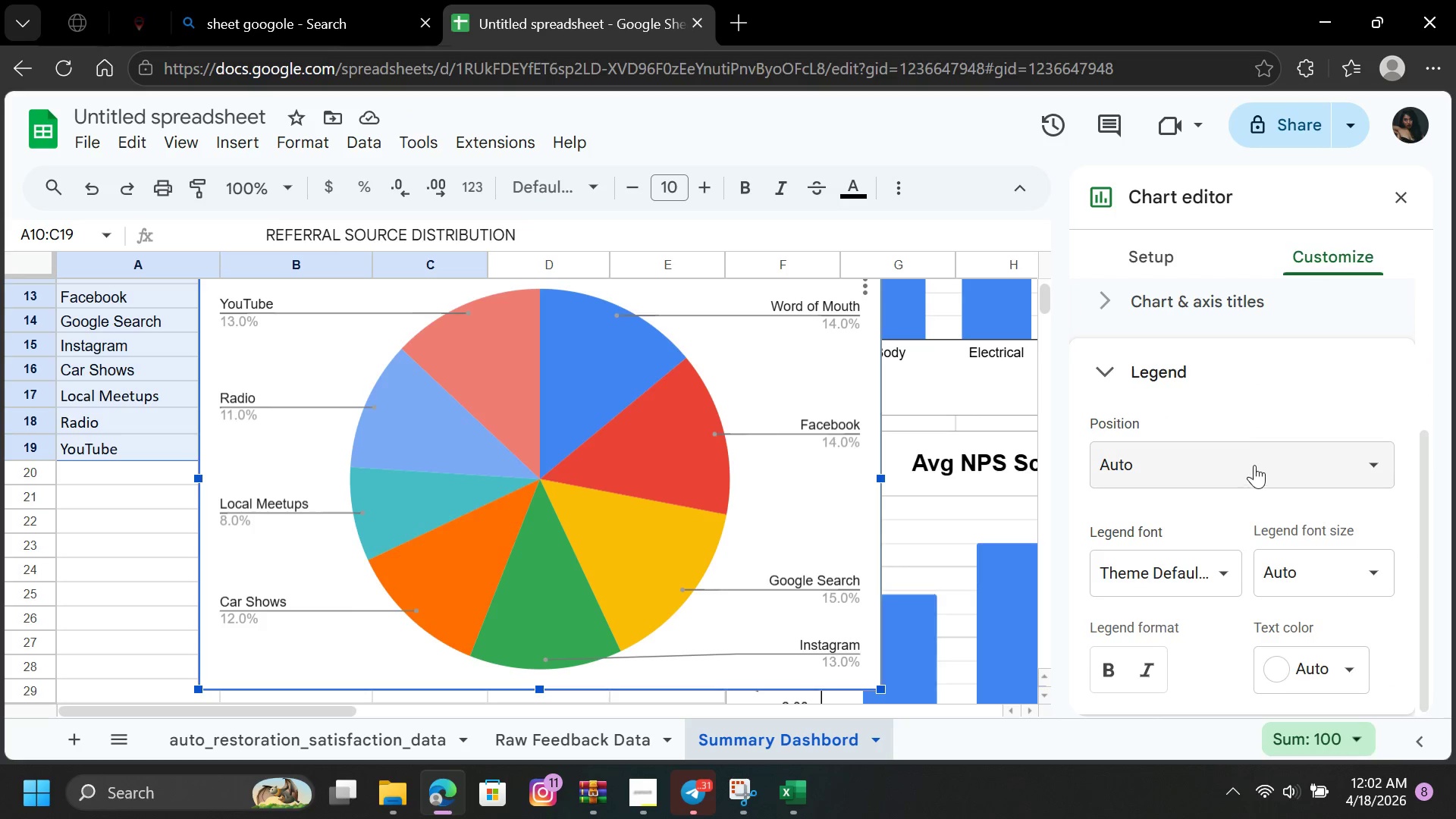 
left_click([1254, 465])
 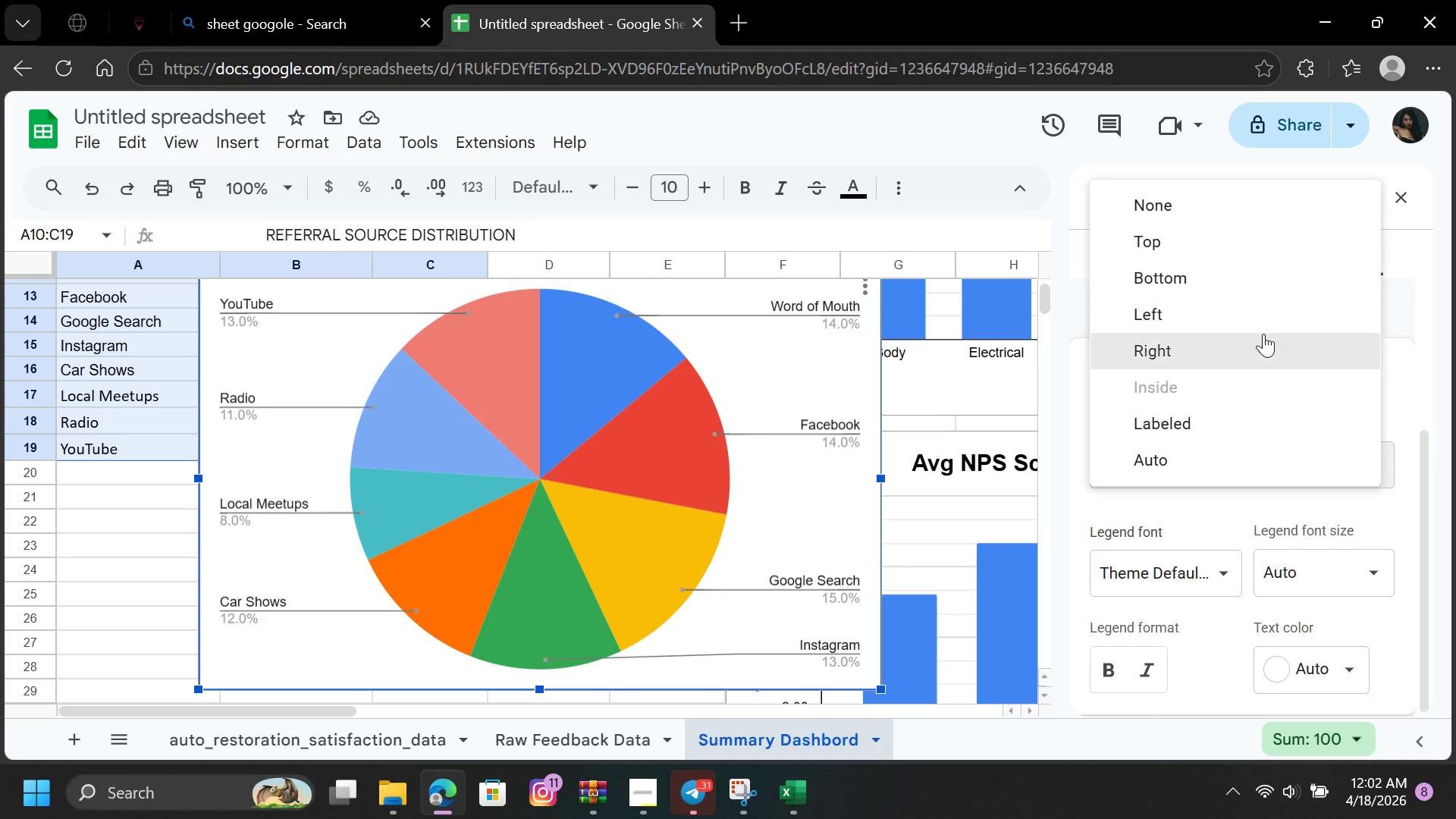 
left_click([1263, 336])
 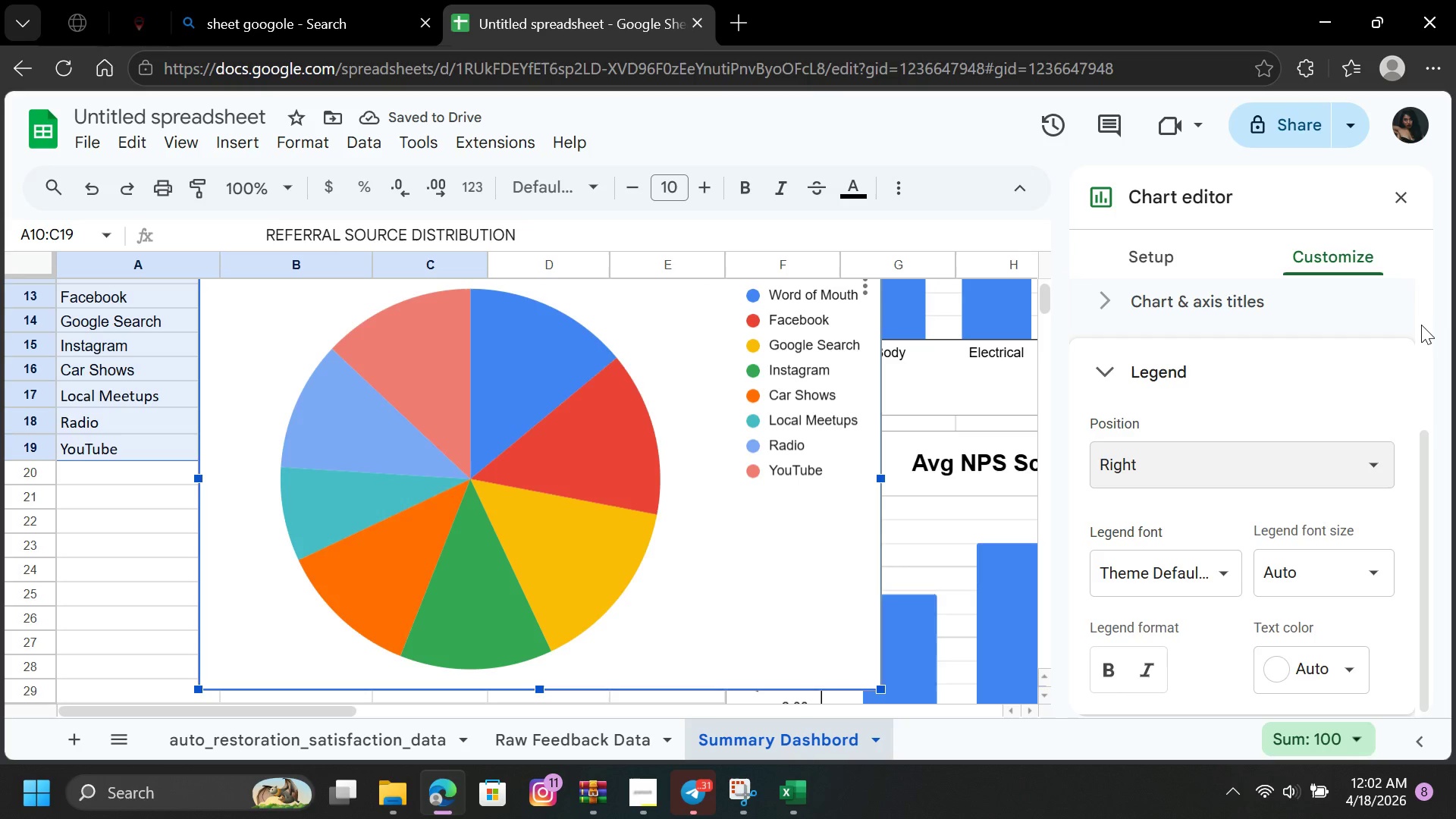 
wait(5.48)
 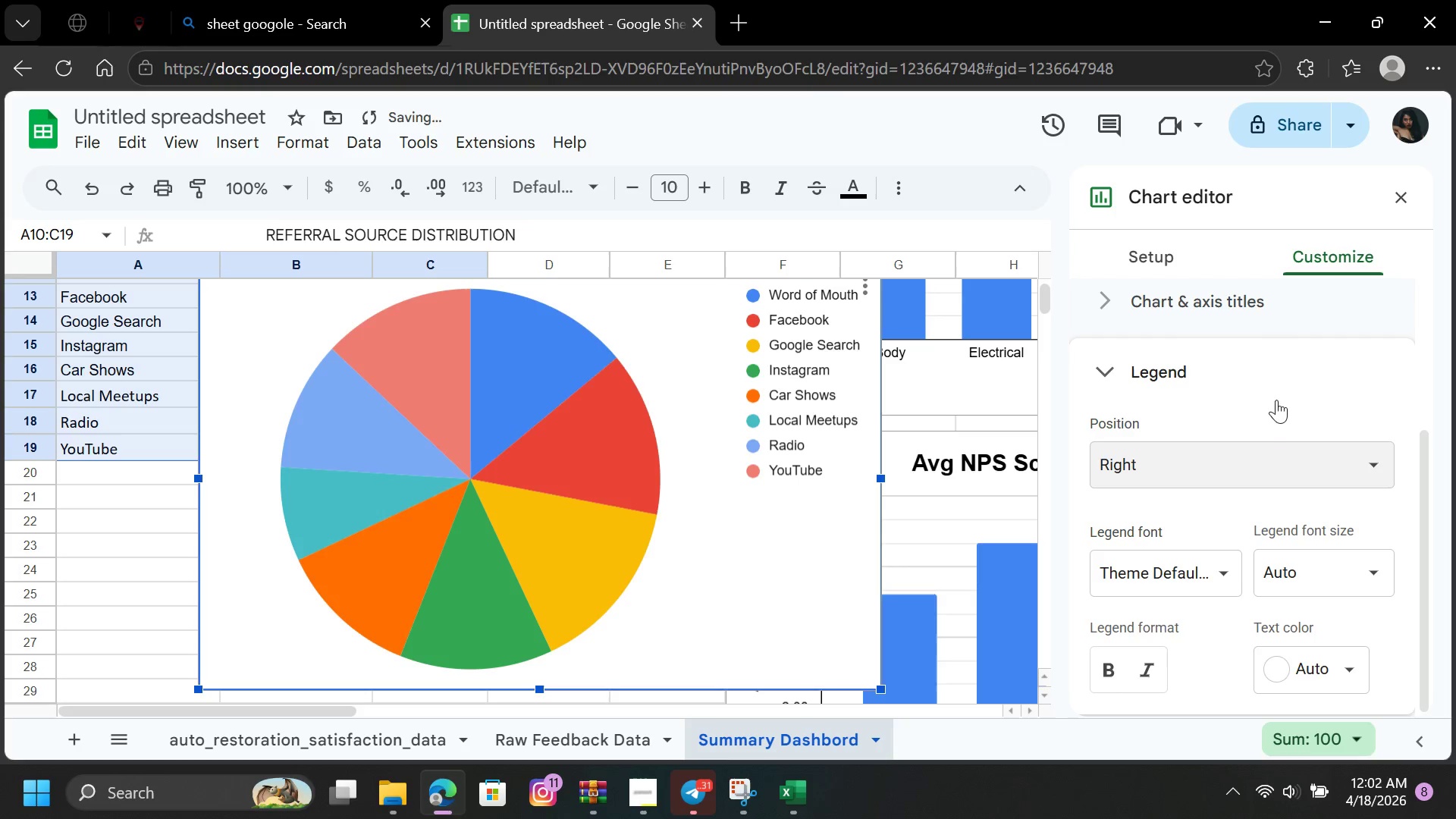 
left_click_drag(start_coordinate=[1418, 444], to_coordinate=[1423, 331])
 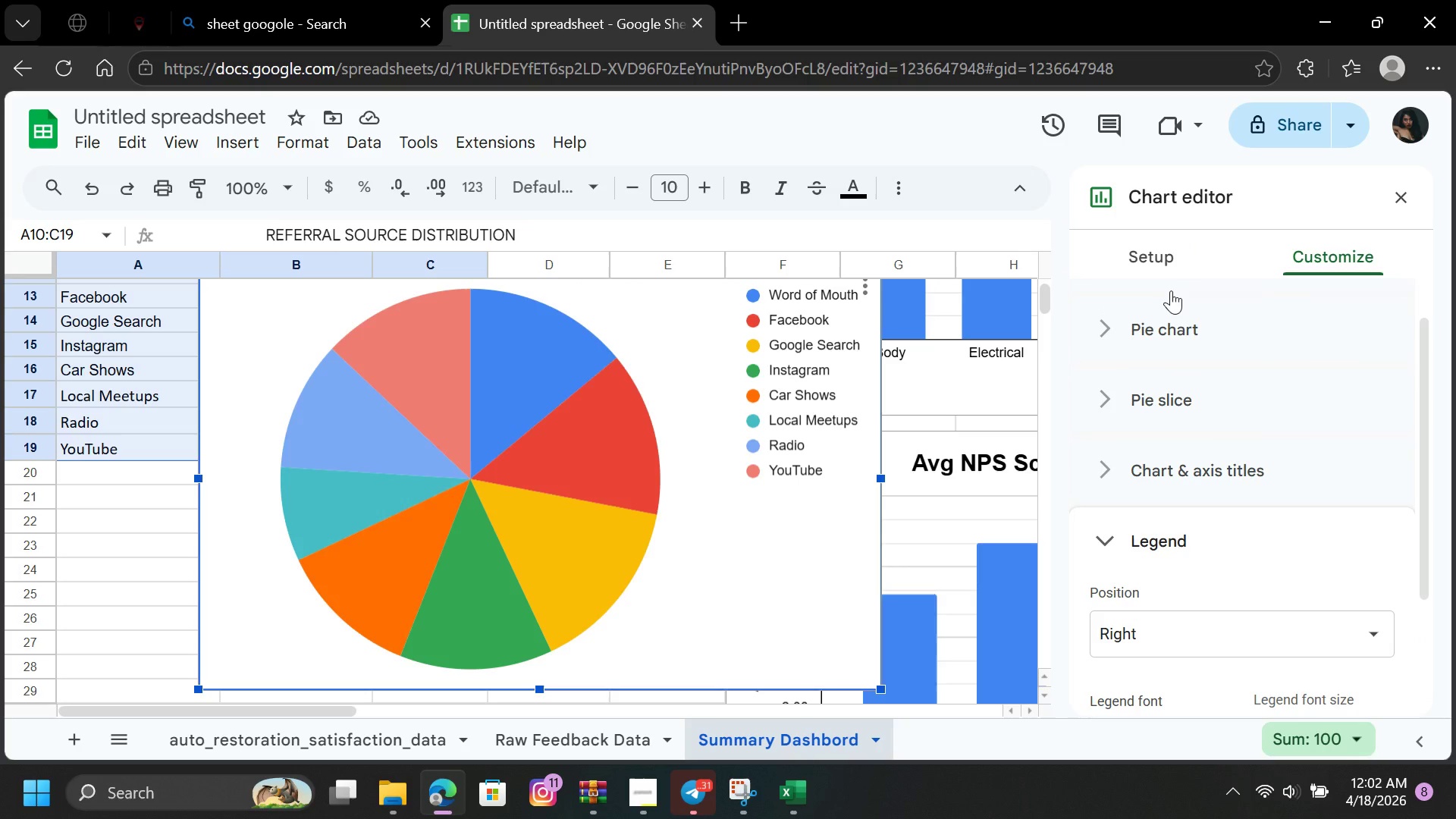 
left_click([1166, 262])
 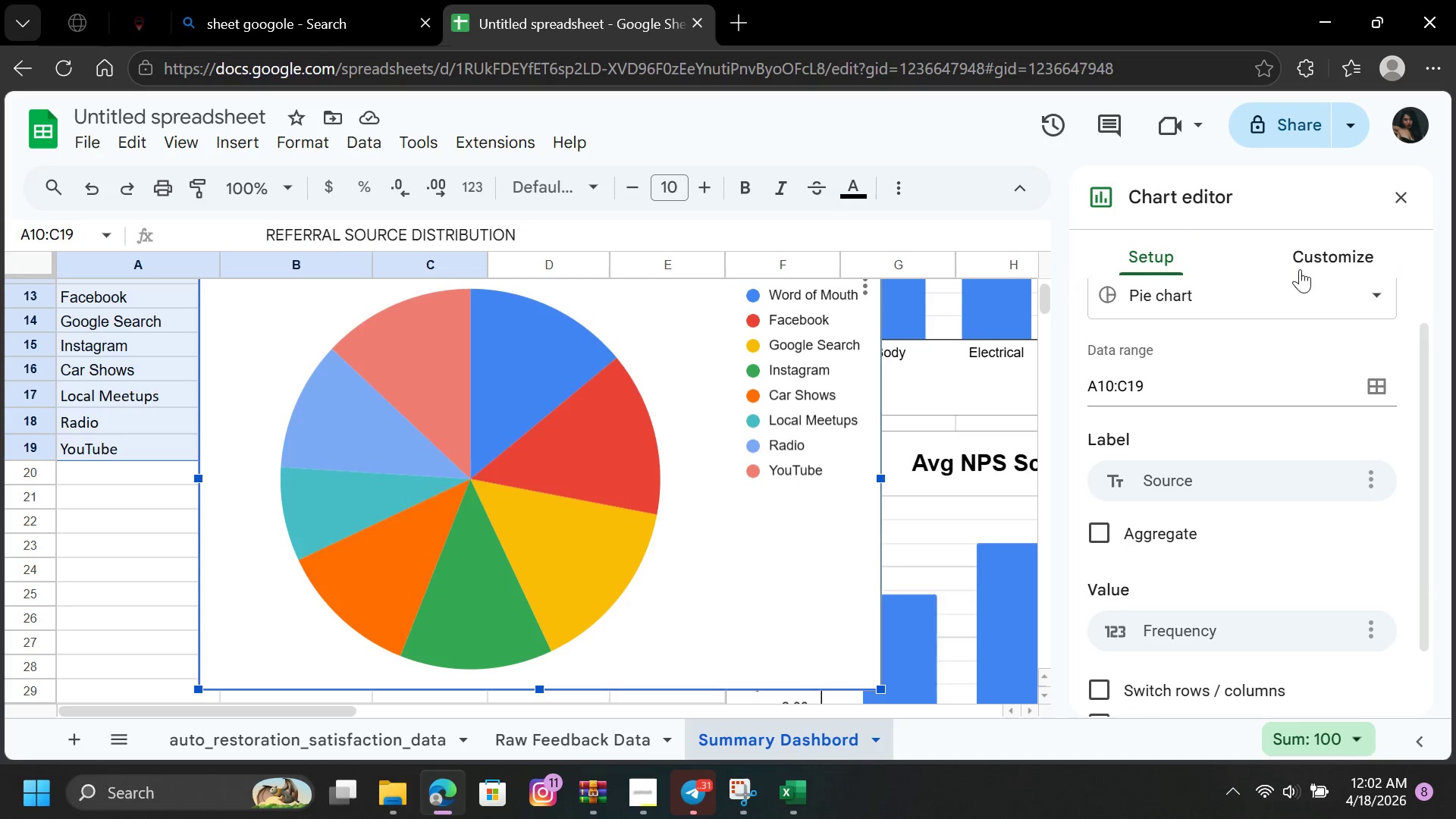 
left_click([1320, 246])
 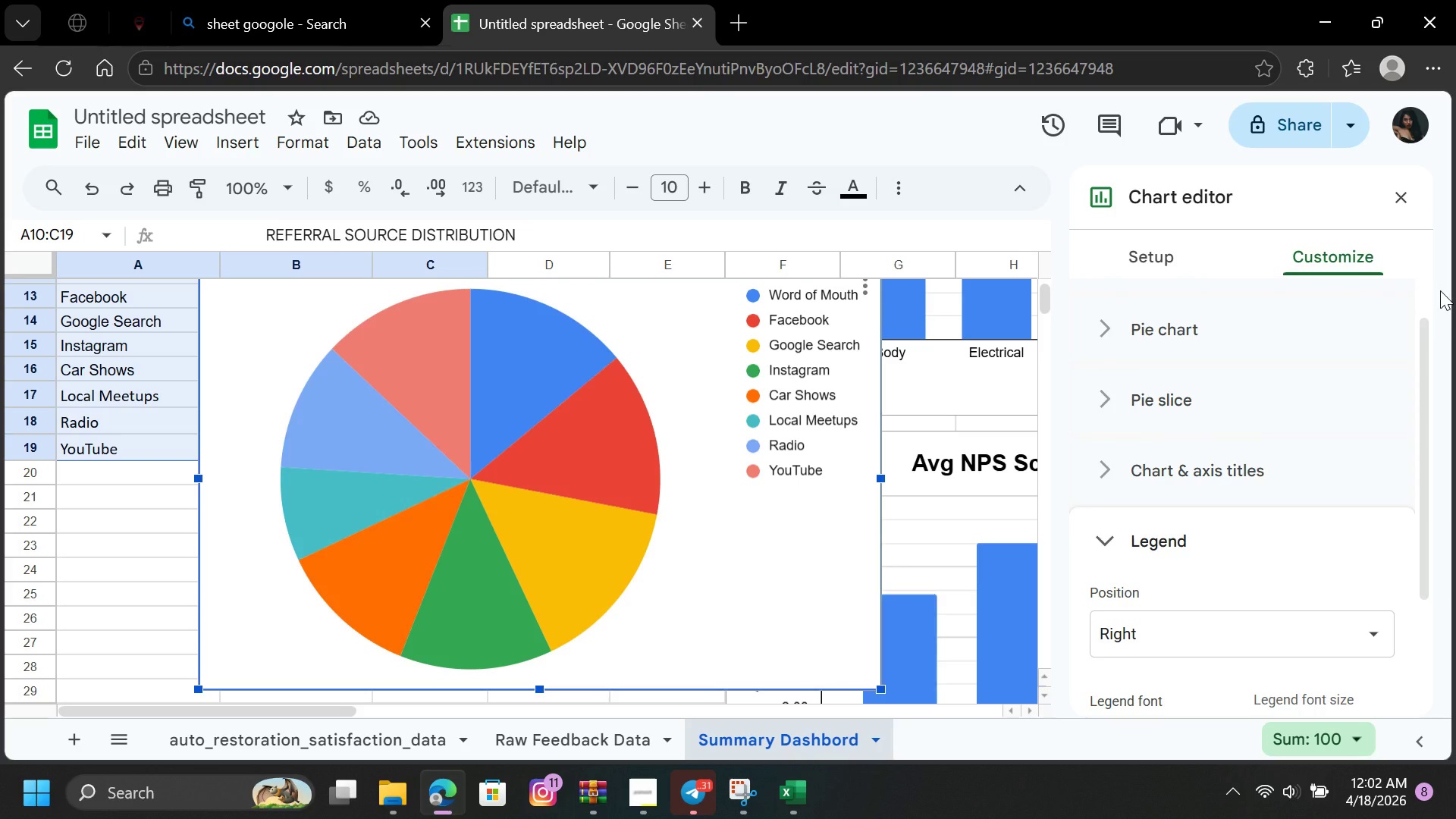 
left_click_drag(start_coordinate=[1422, 348], to_coordinate=[1432, 235])
 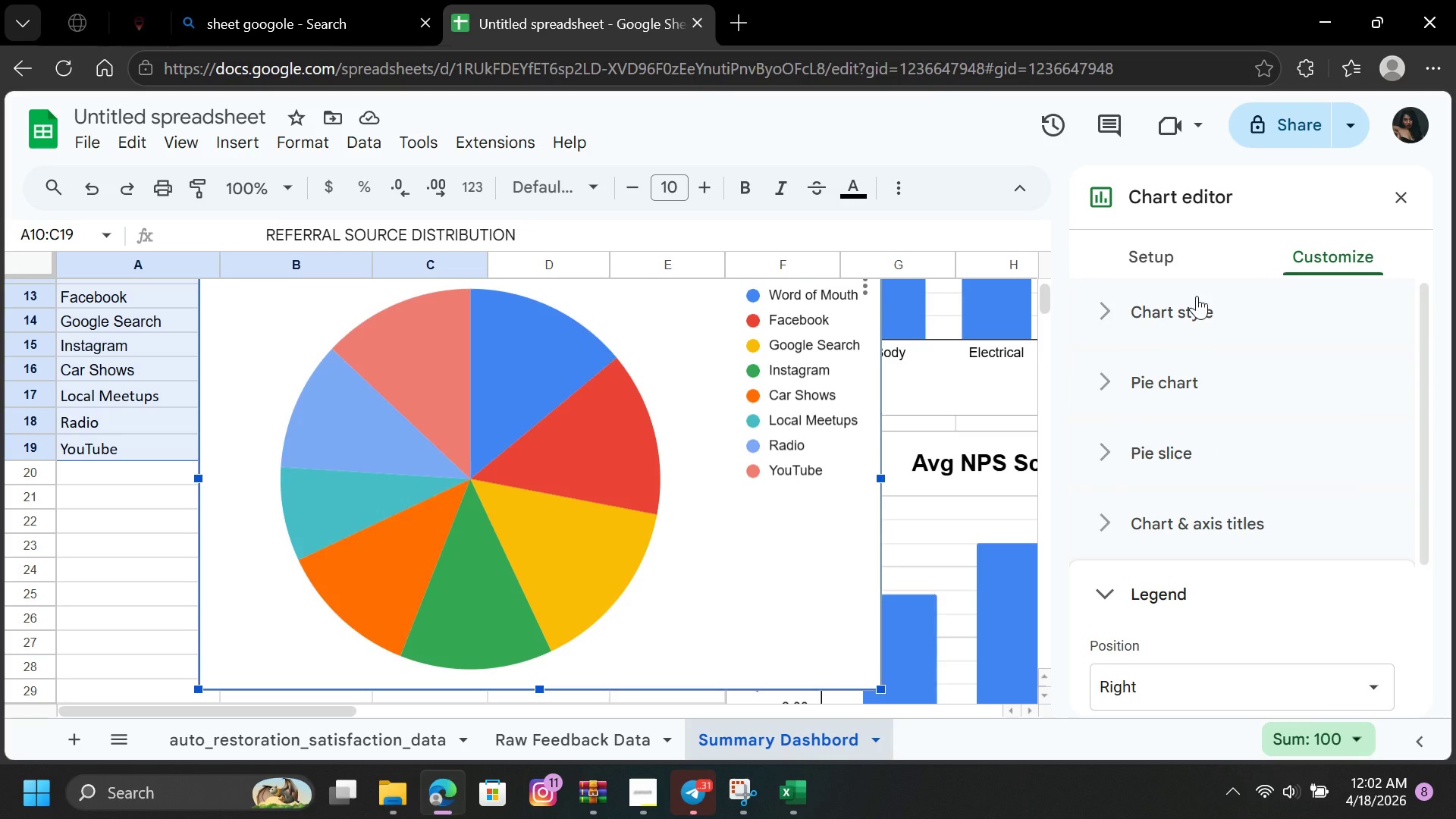 
left_click([1196, 296])
 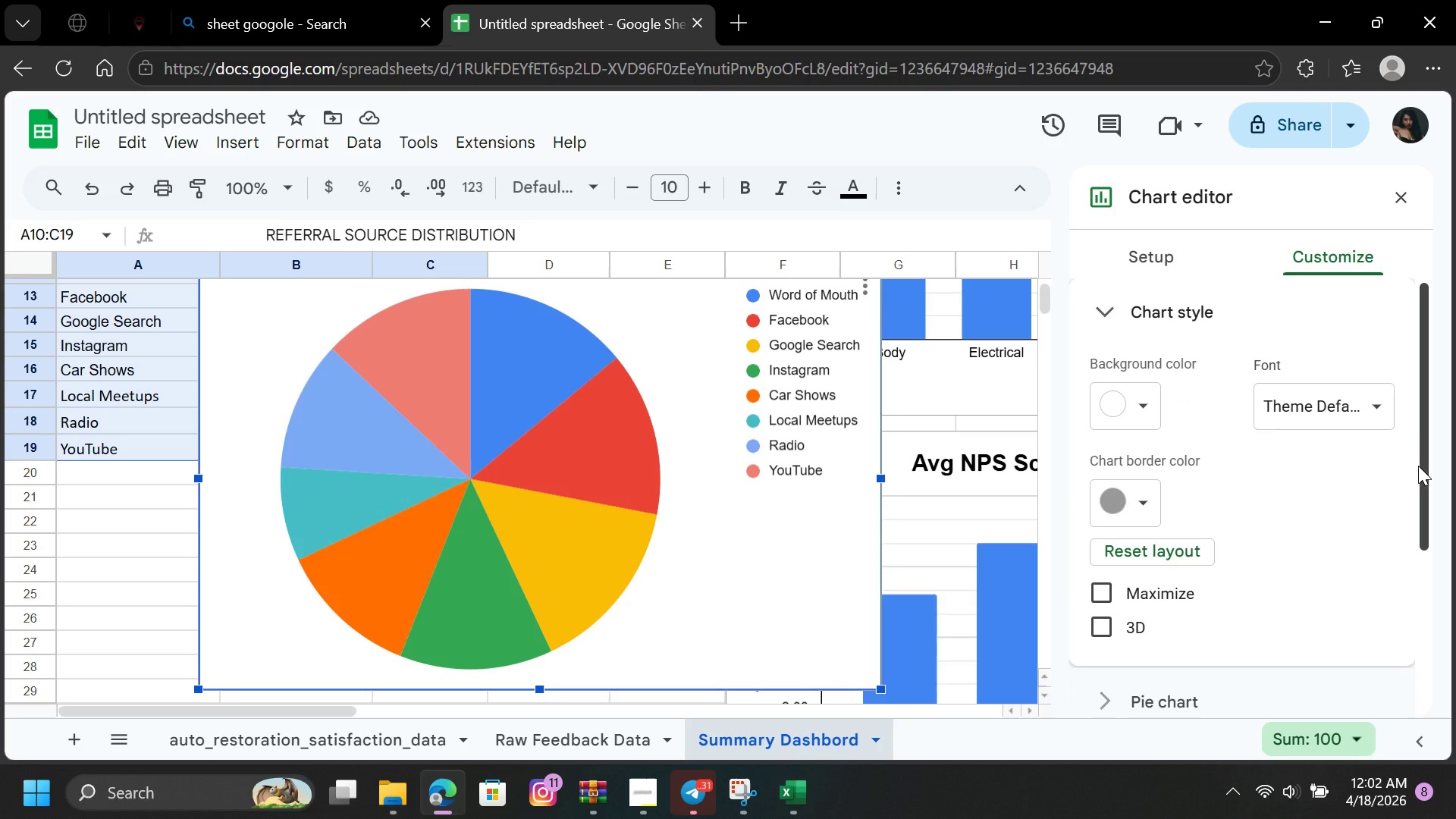 
left_click_drag(start_coordinate=[1424, 457], to_coordinate=[1428, 366])
 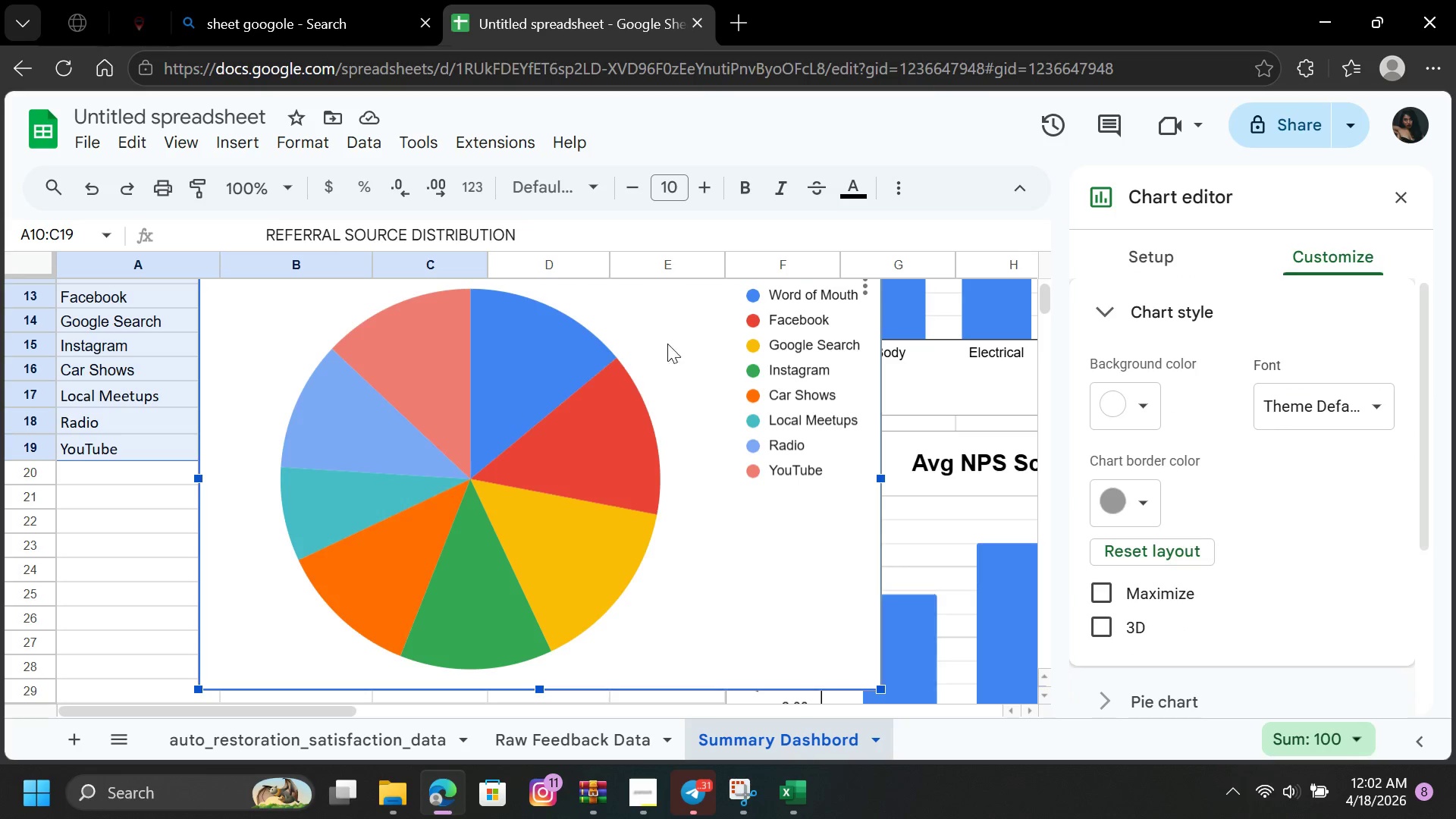 
left_click([675, 344])
 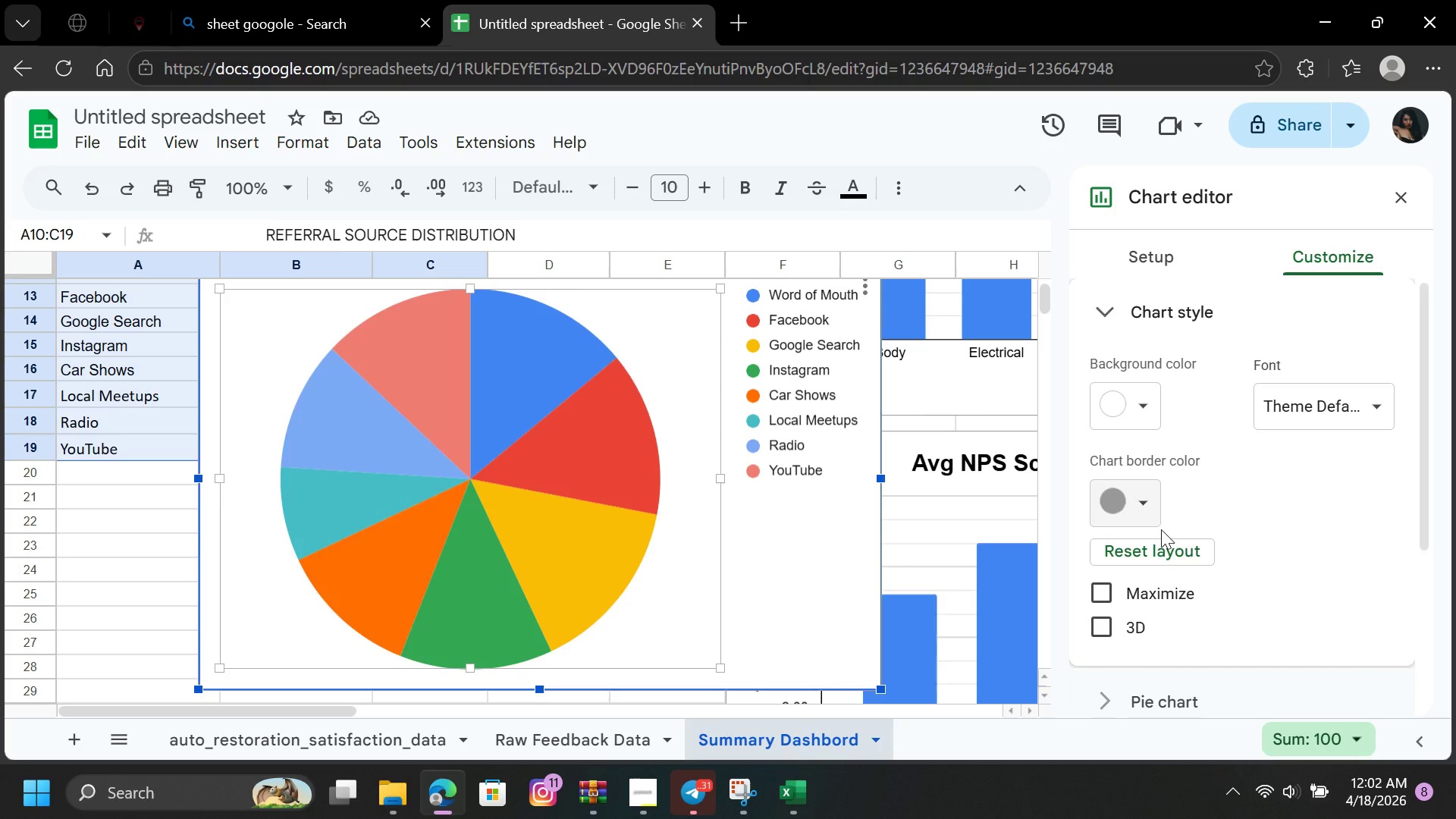 
wait(7.27)
 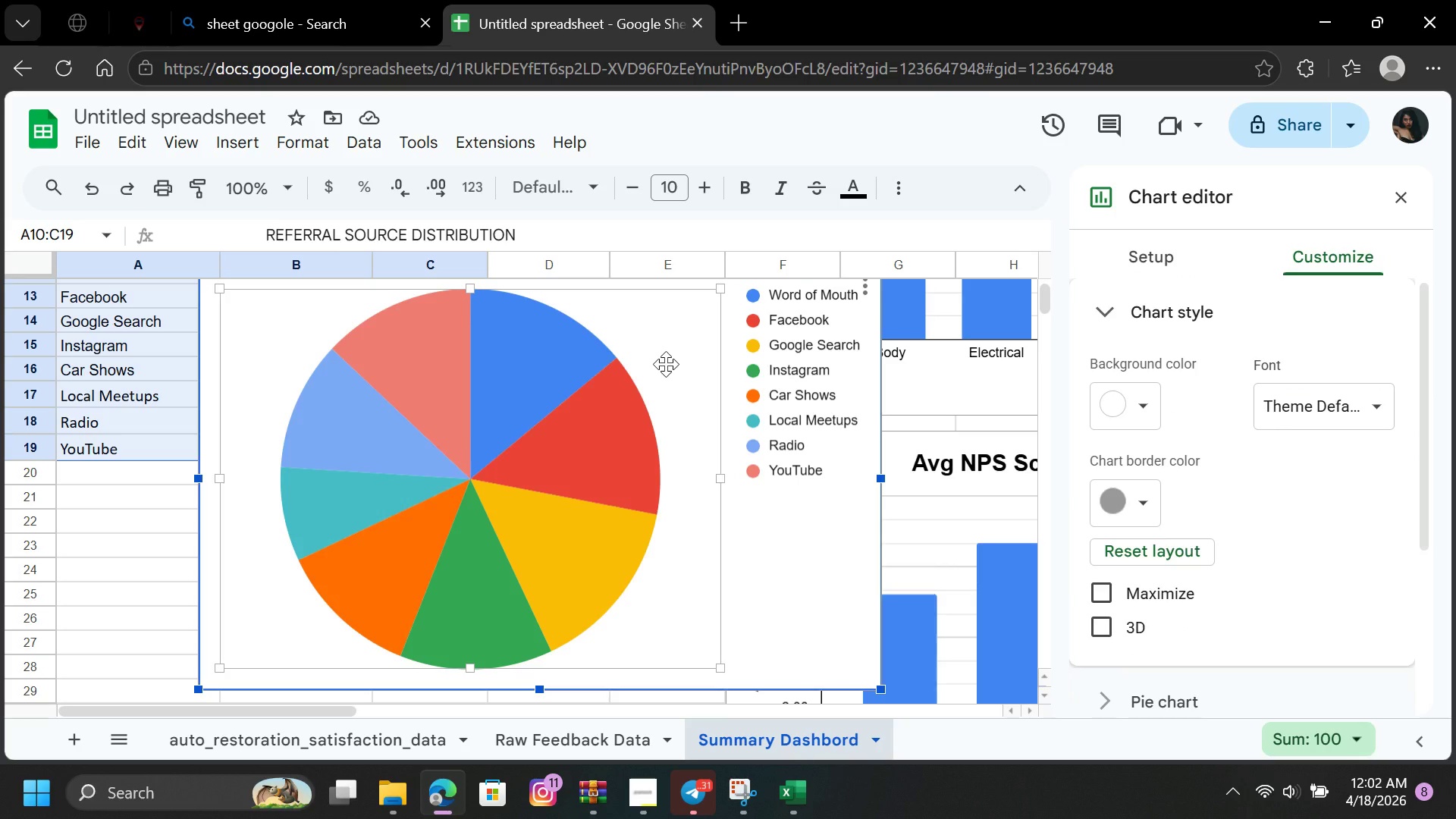 
left_click_drag(start_coordinate=[1422, 436], to_coordinate=[1429, 319])
 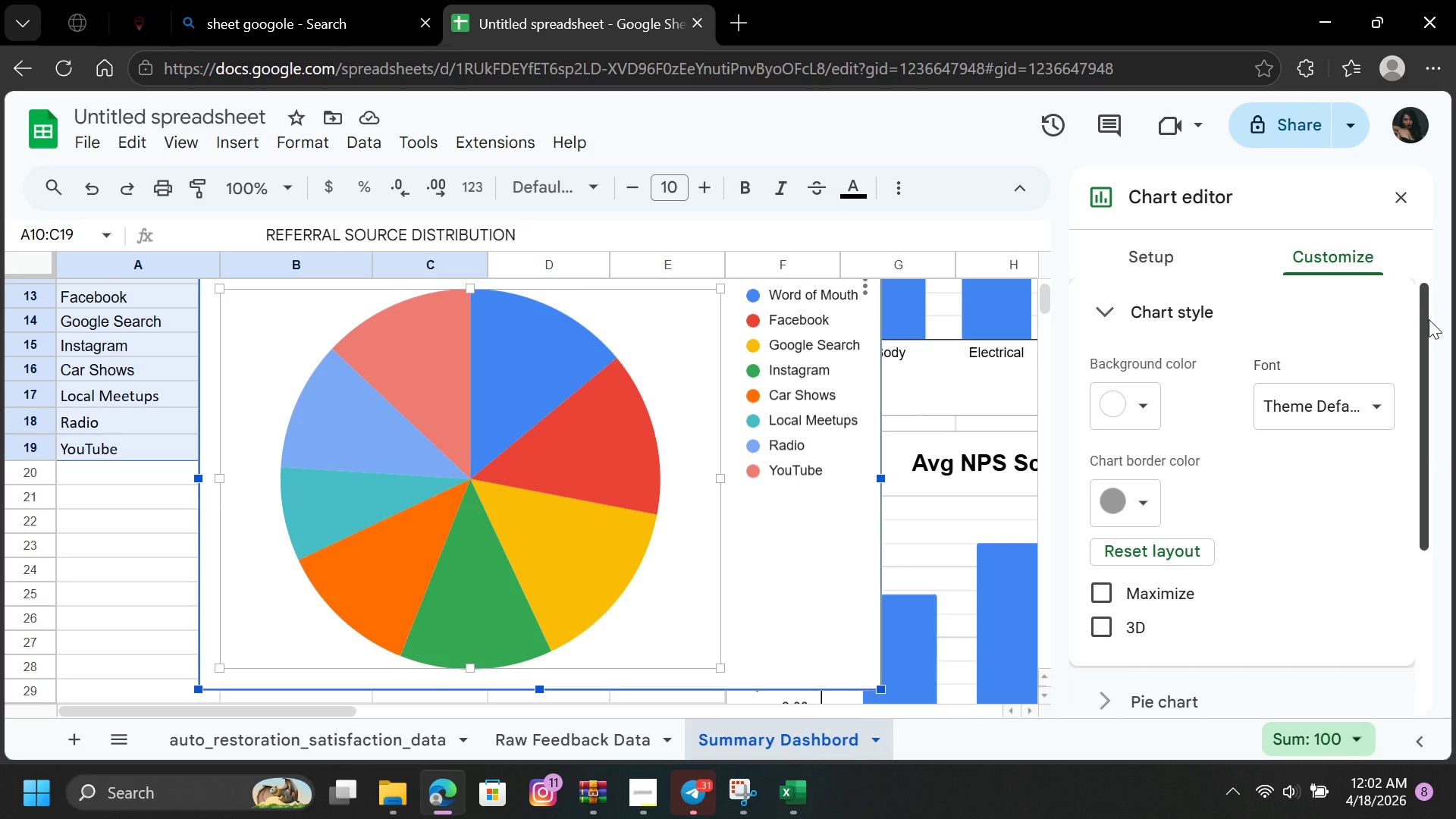 
left_click_drag(start_coordinate=[1429, 319], to_coordinate=[1432, 268])
 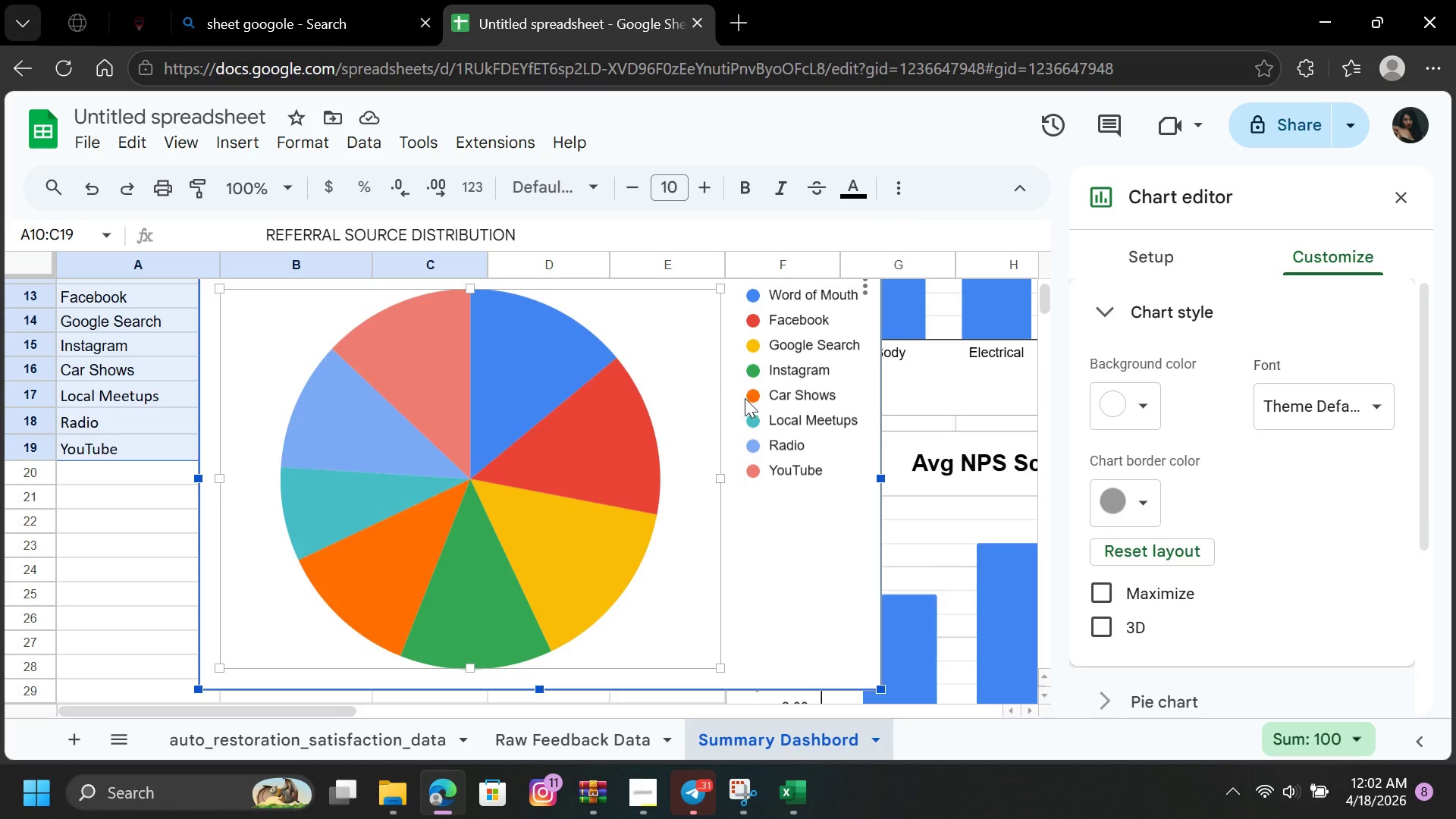 
left_click([789, 543])
 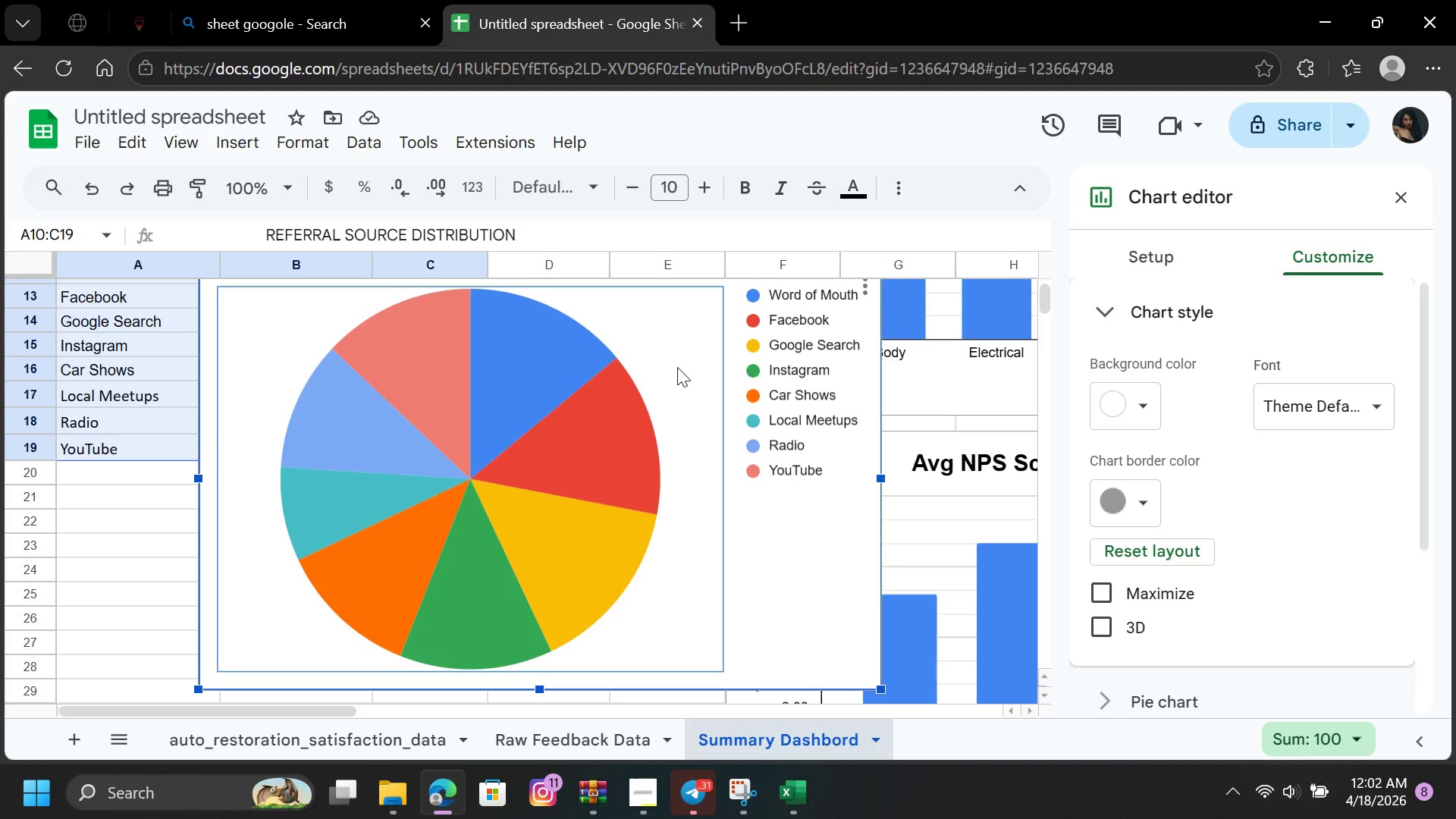 
left_click([677, 367])
 